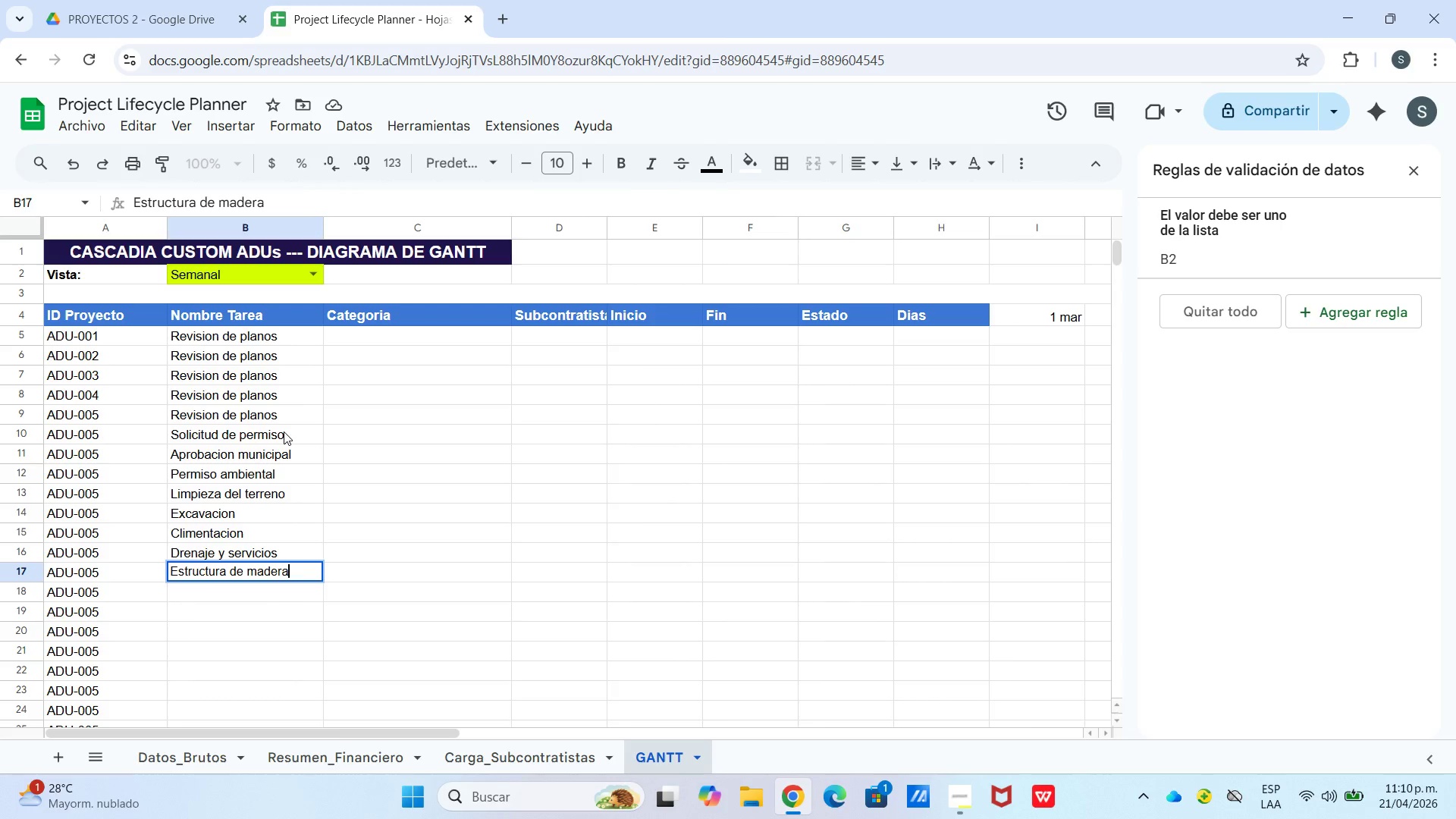 
key(Enter)
 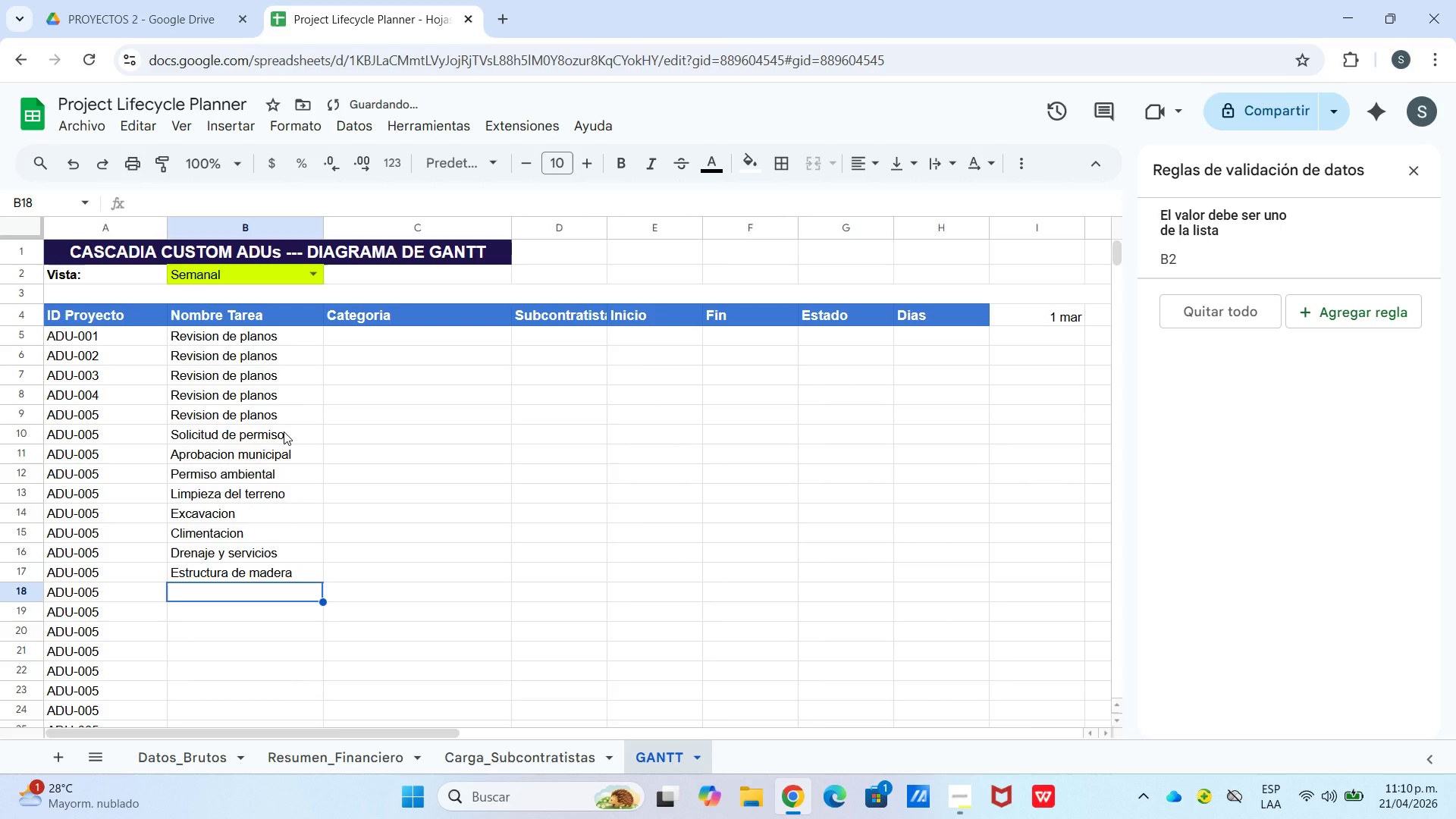 
type(Instalacion de techo)
 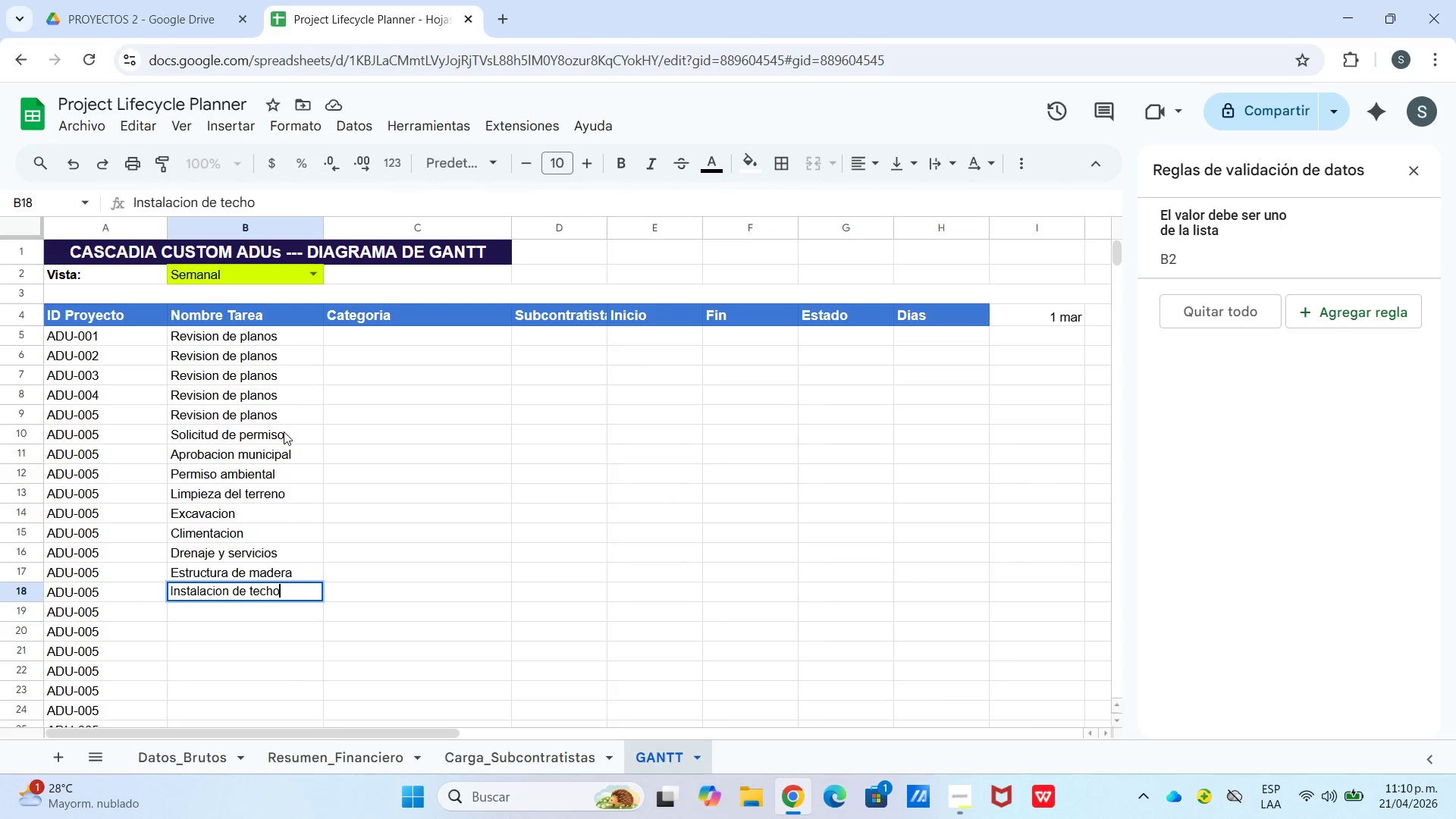 
key(Enter)
 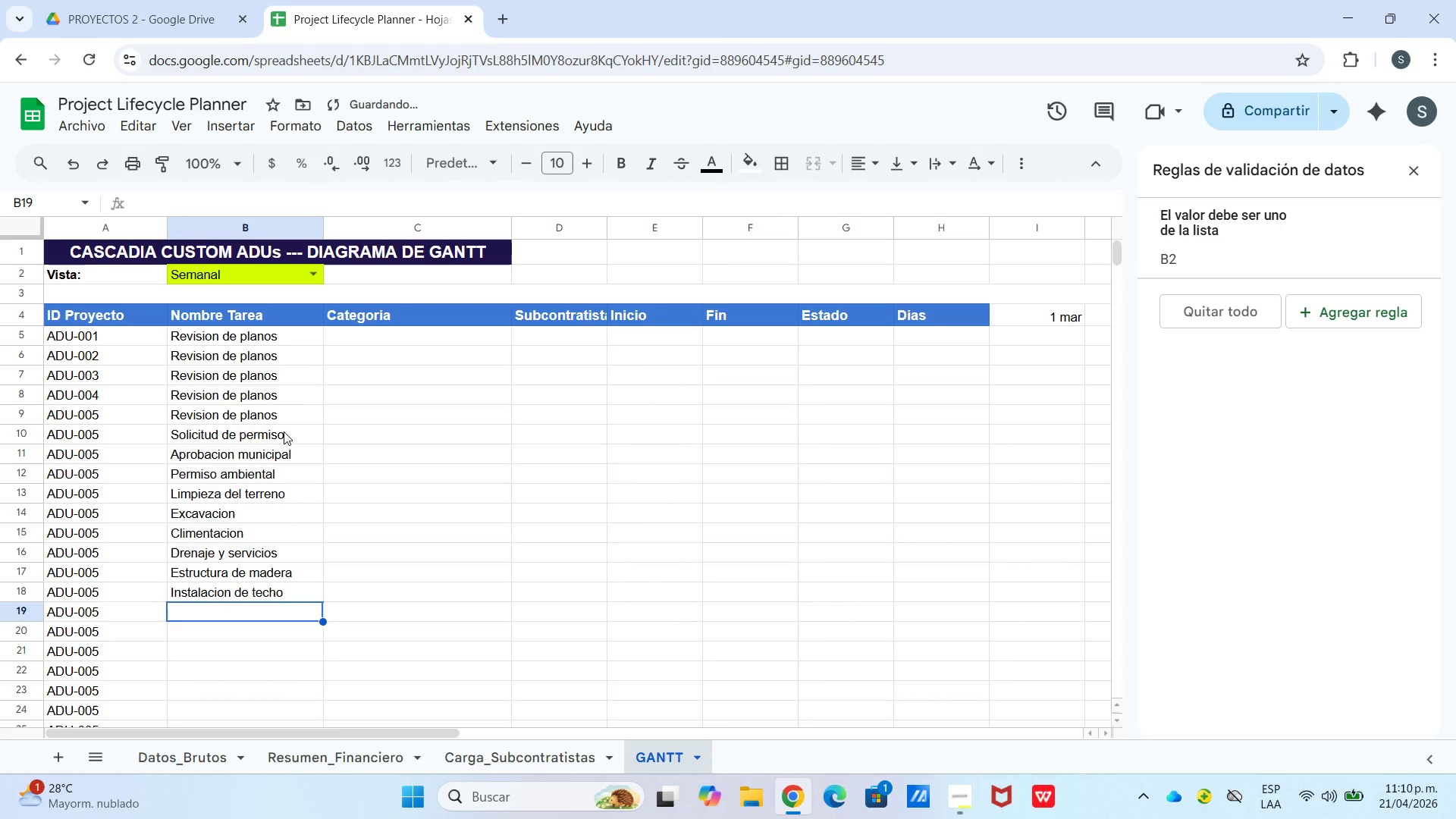 
type(Paredes exteriores)
 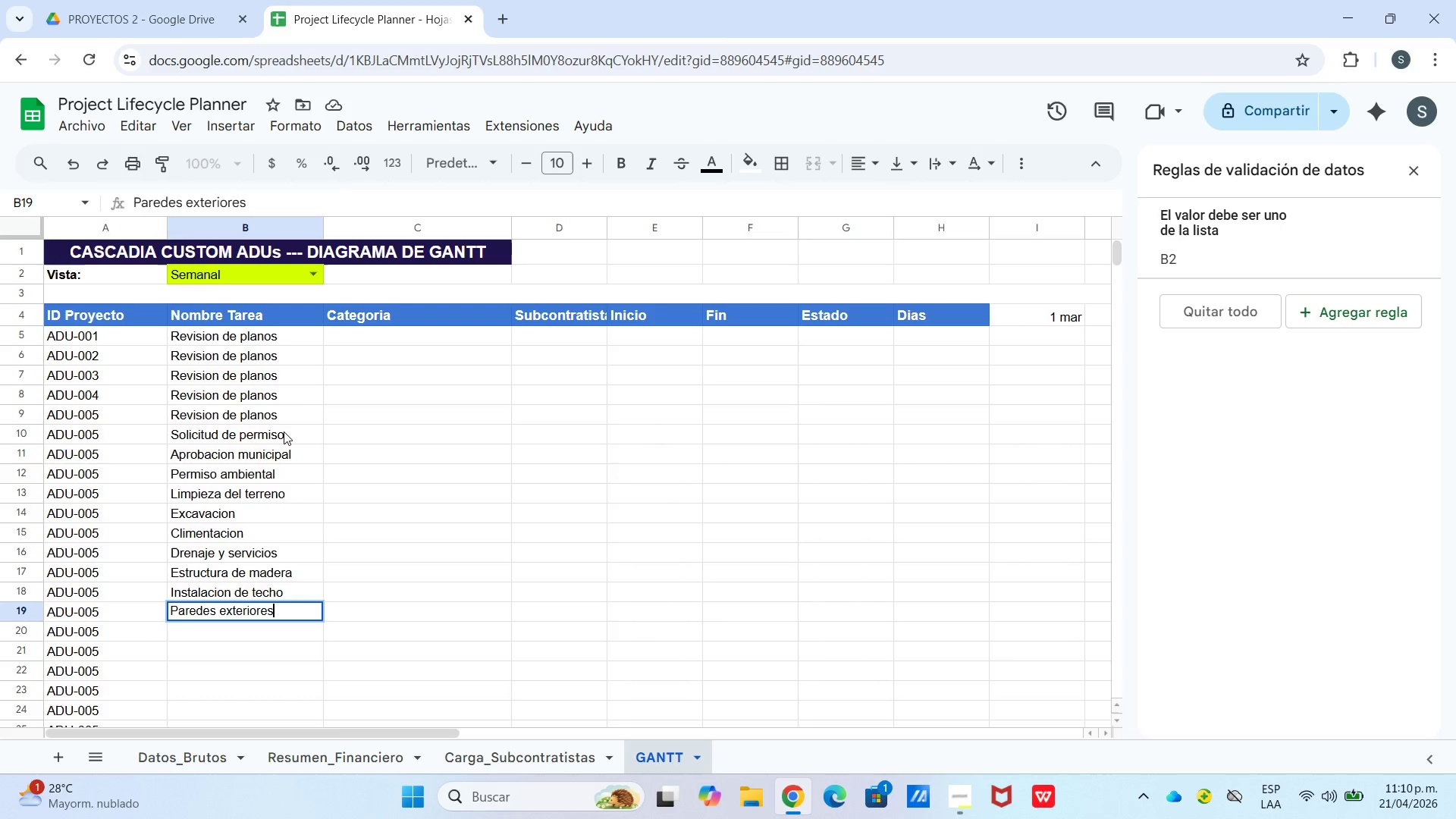 
key(Enter)
 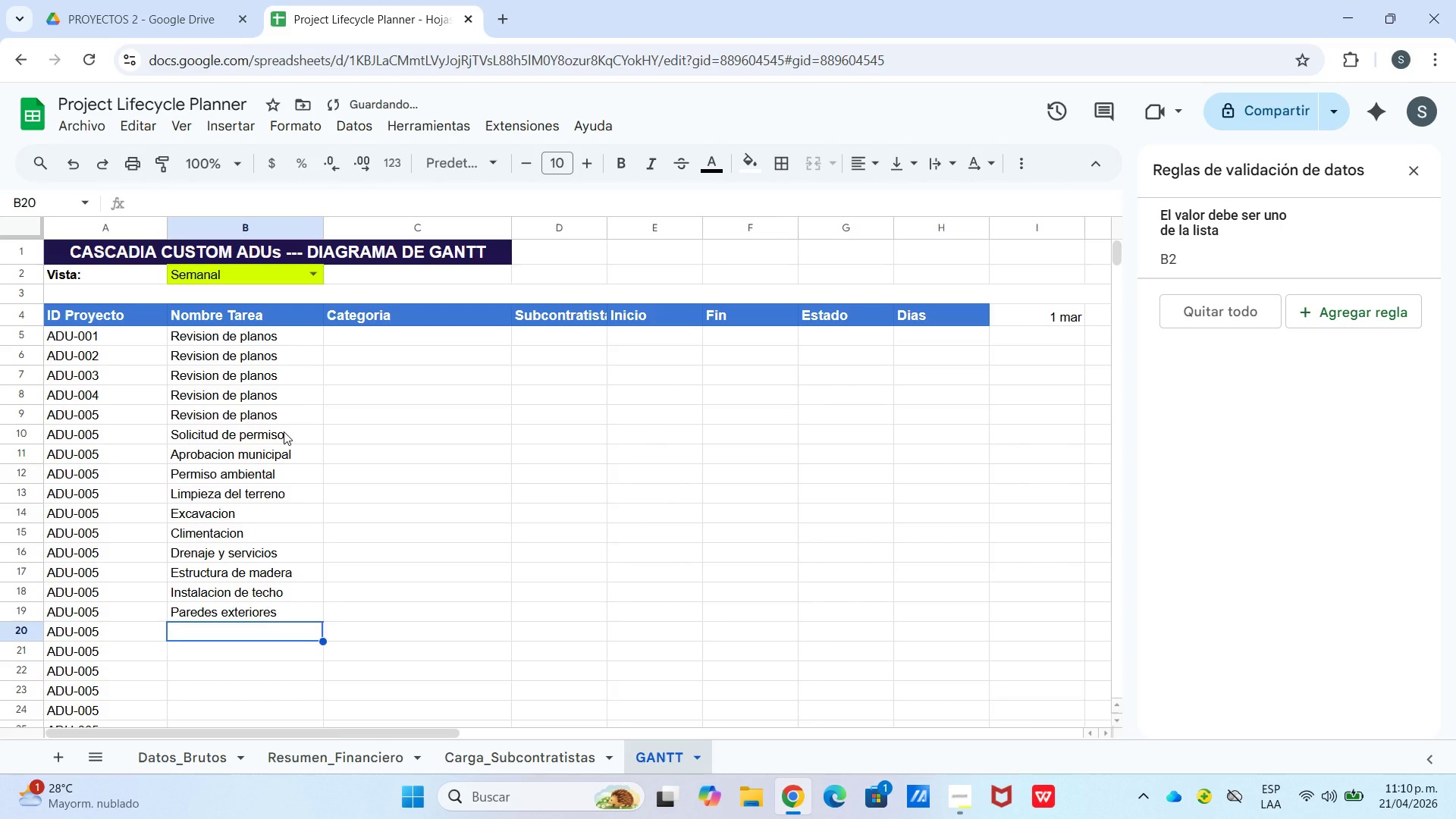 
type(Ventanas y puertas)
 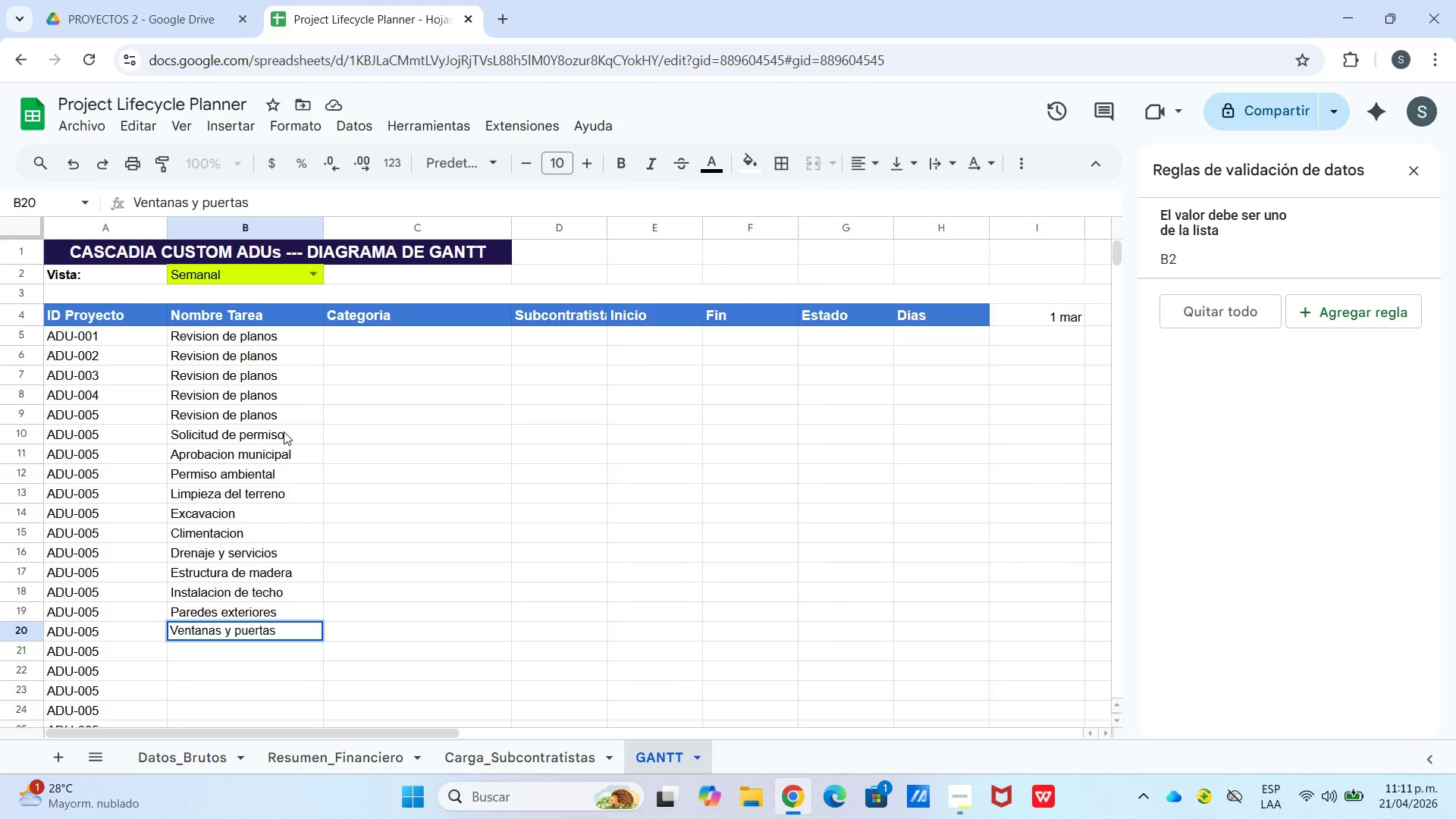 
key(Enter)
 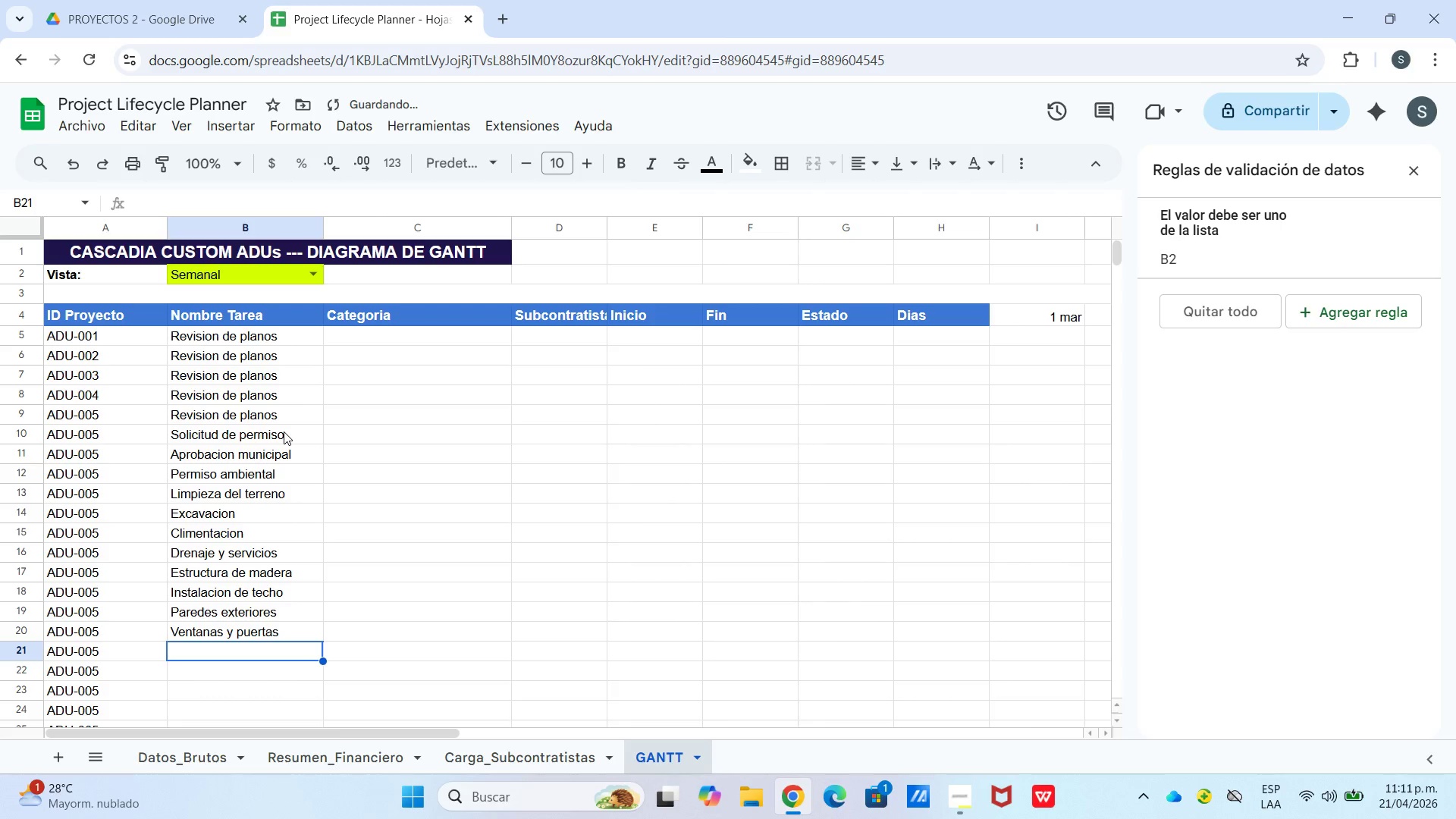 
type(Piometria principal)
 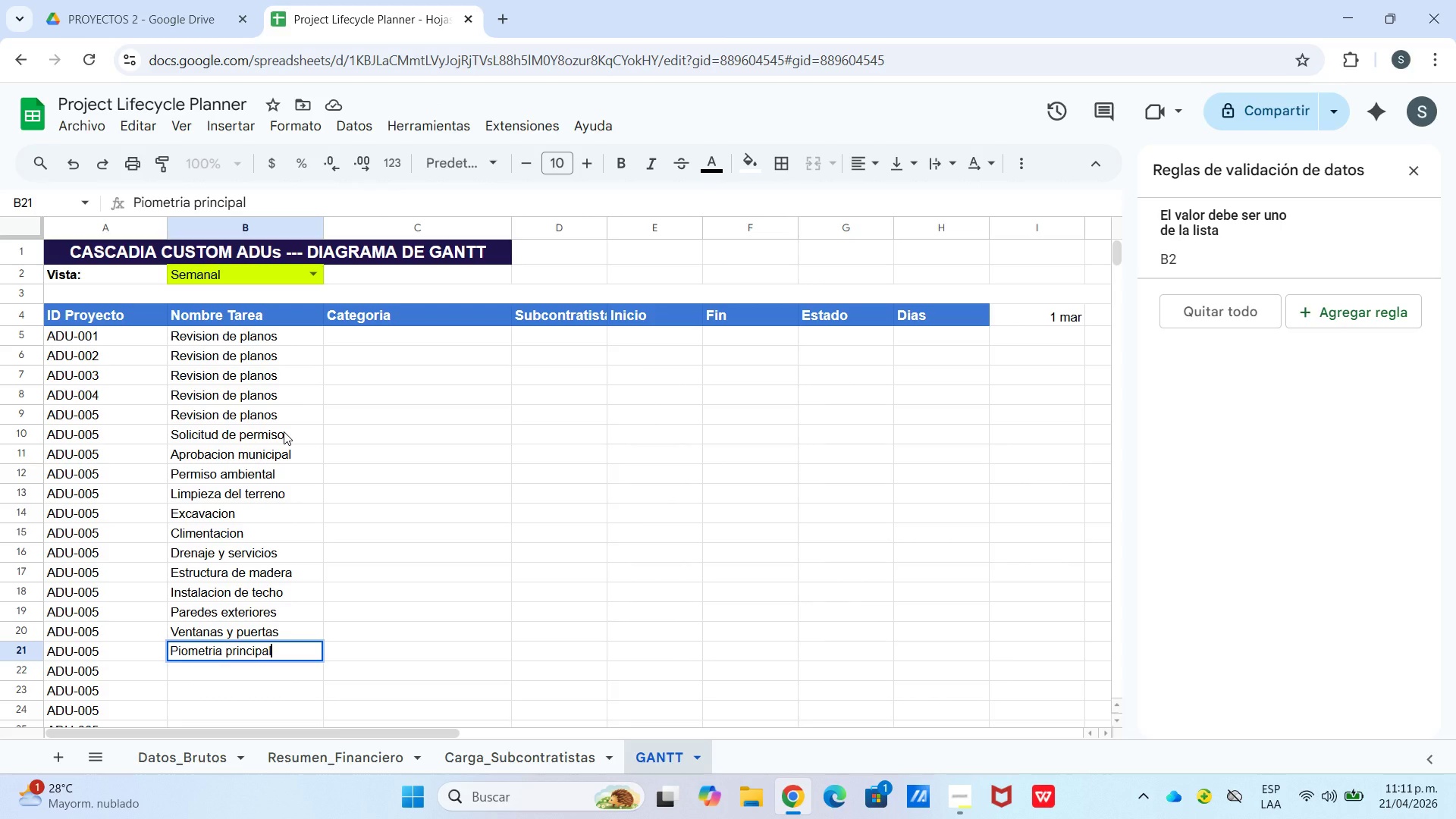 
key(Enter)
 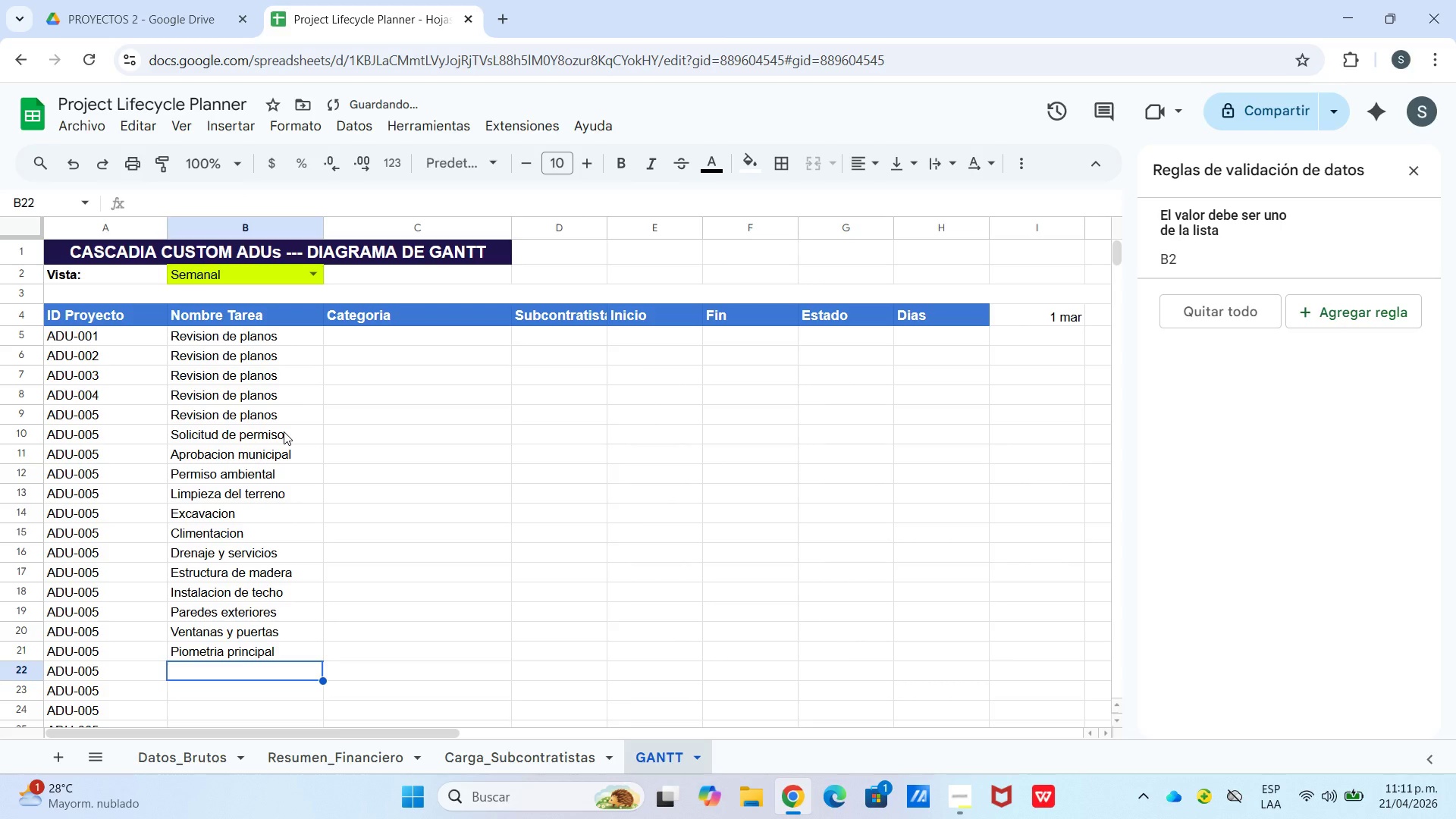 
type(Sistema electrico)
 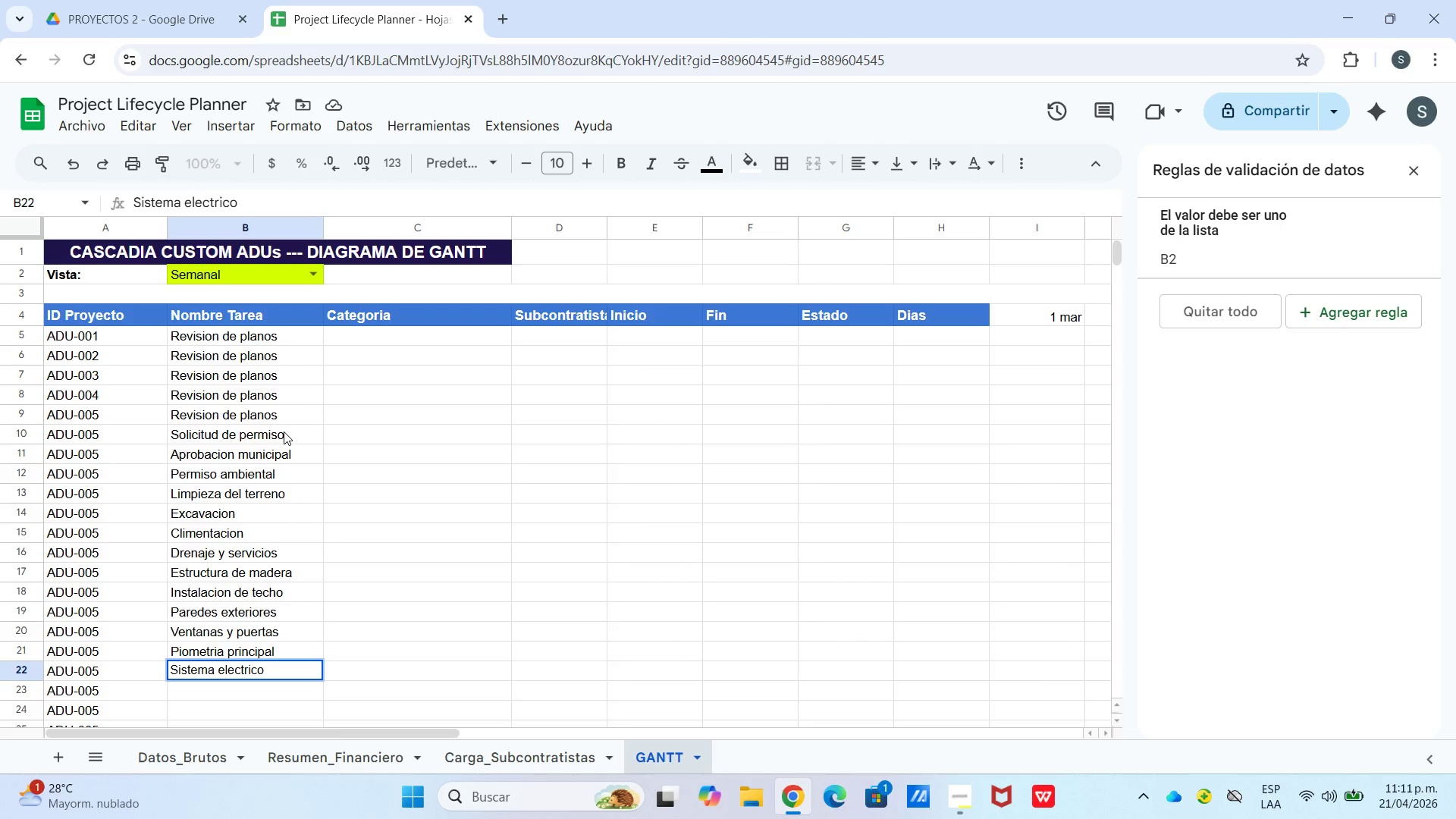 
key(Enter)
 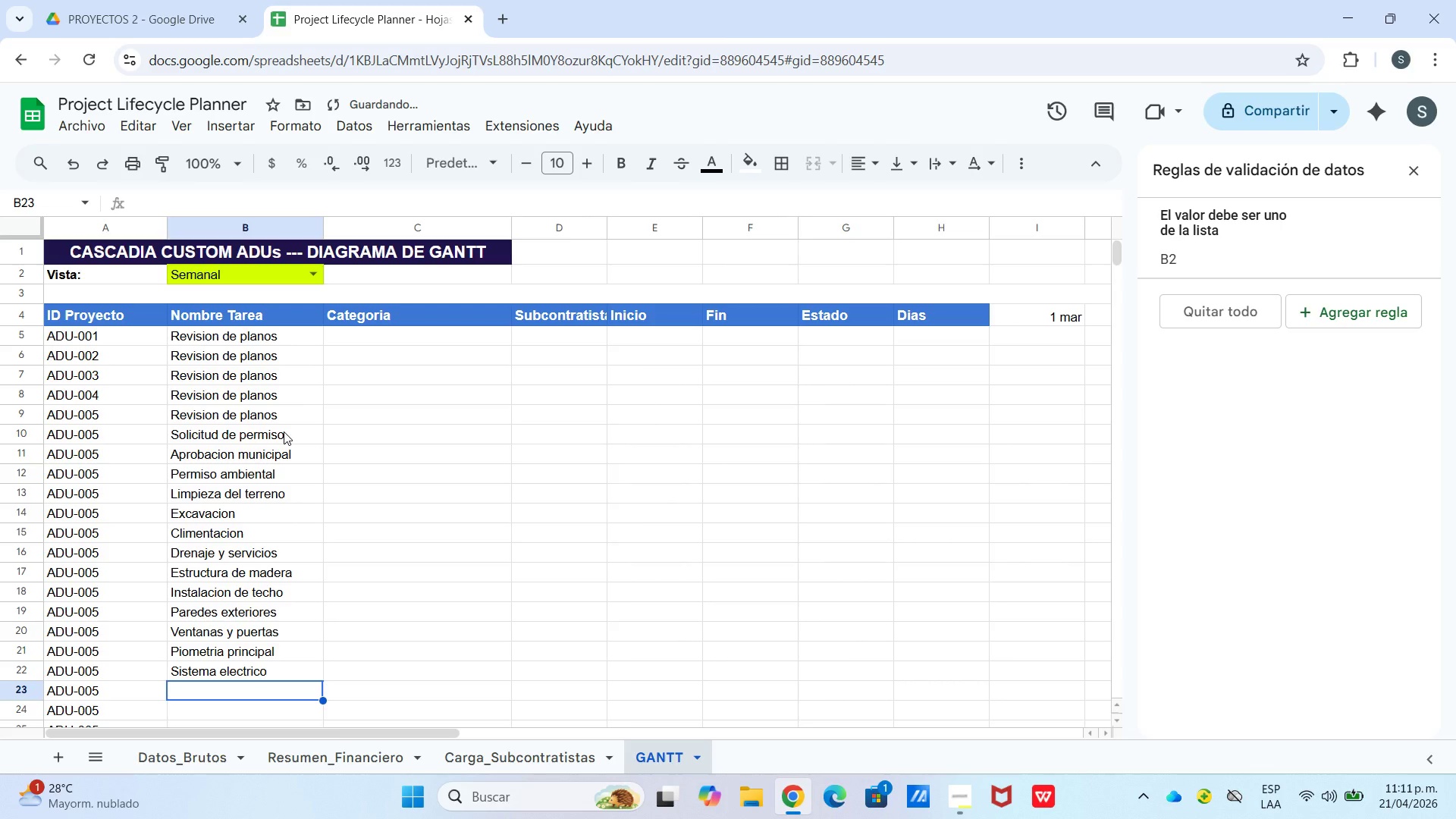 
type(HVAC & Ventilacion)
 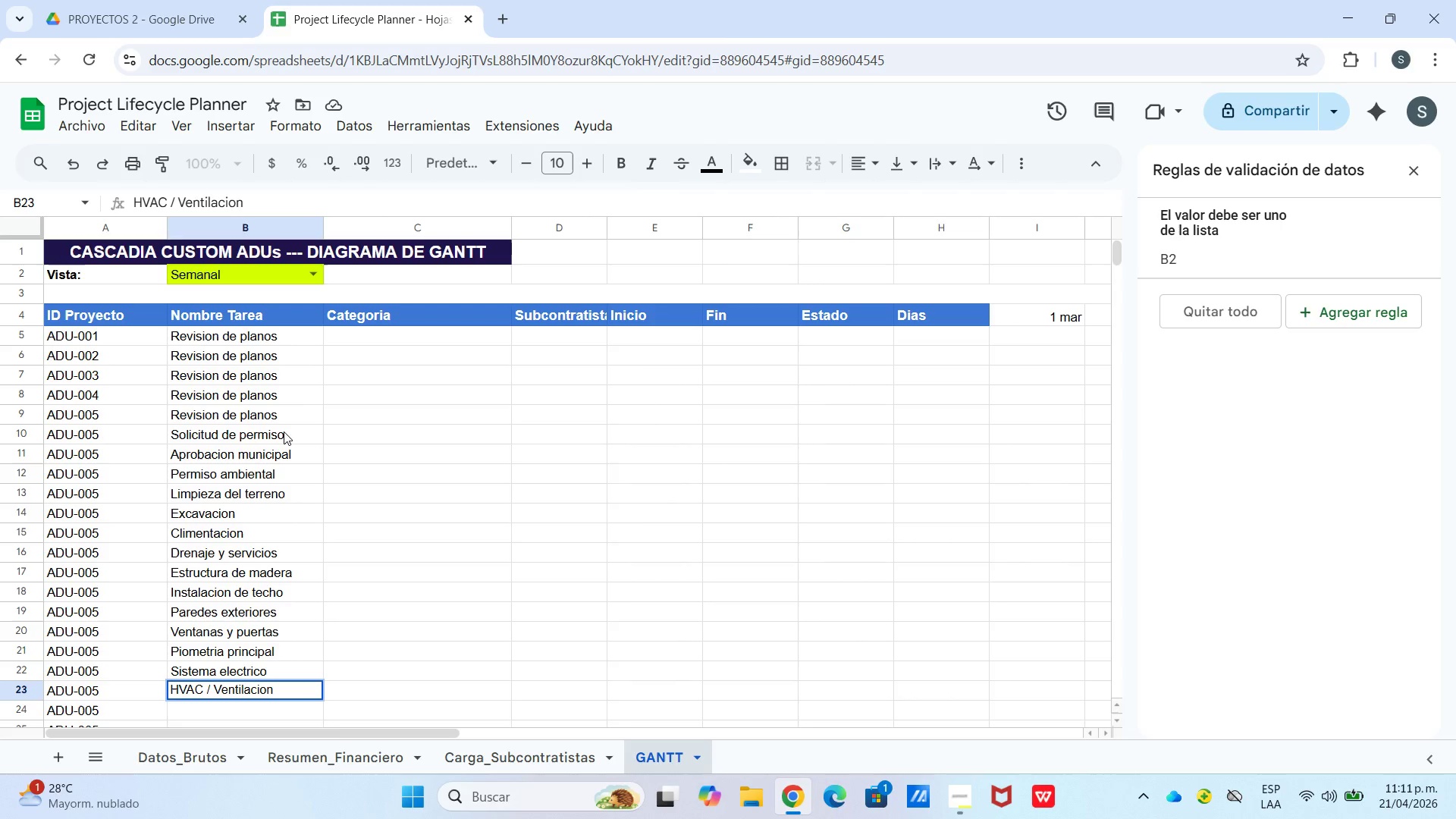 
key(Enter)
 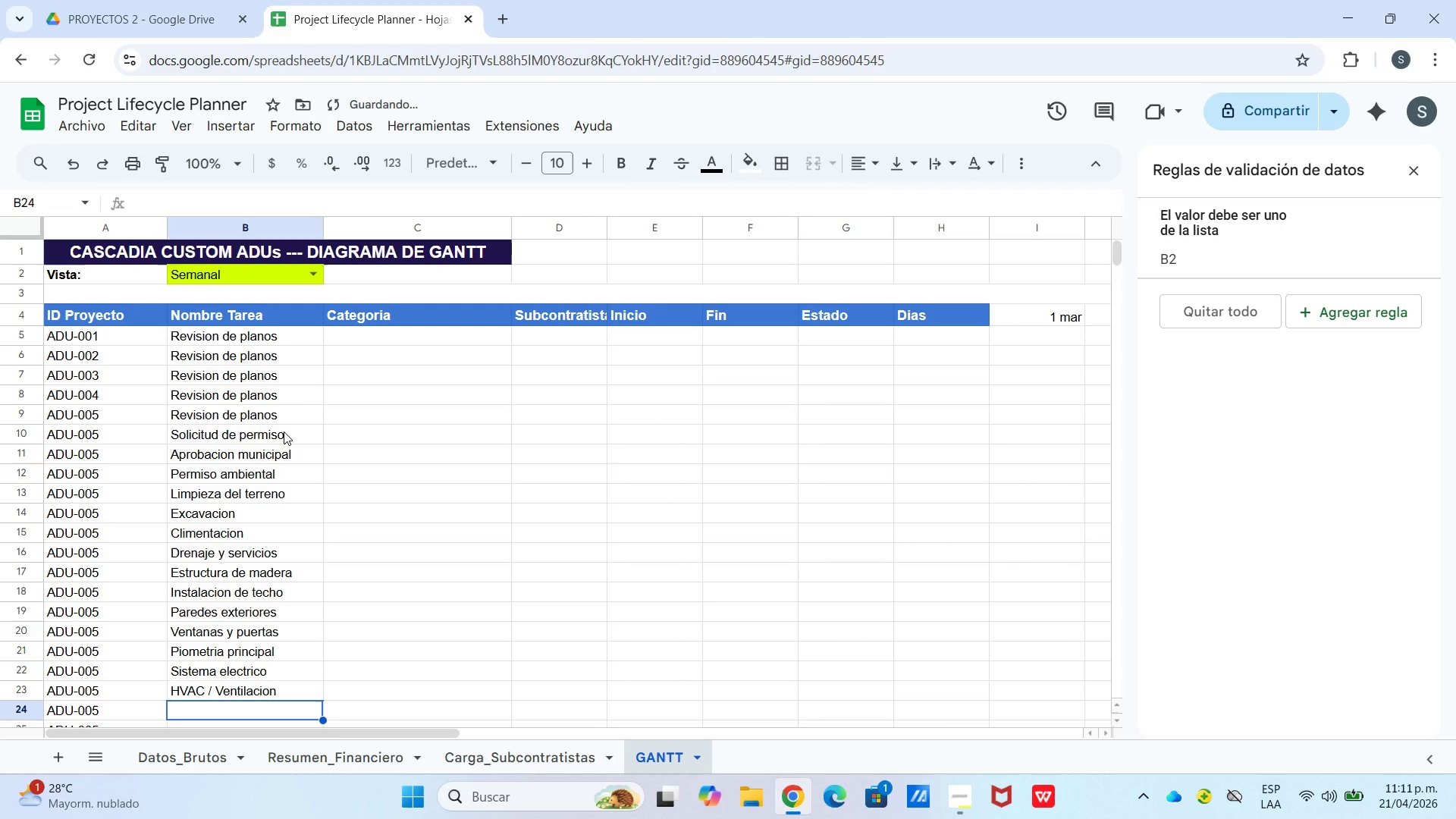 
type(Inspeccion MEP)
 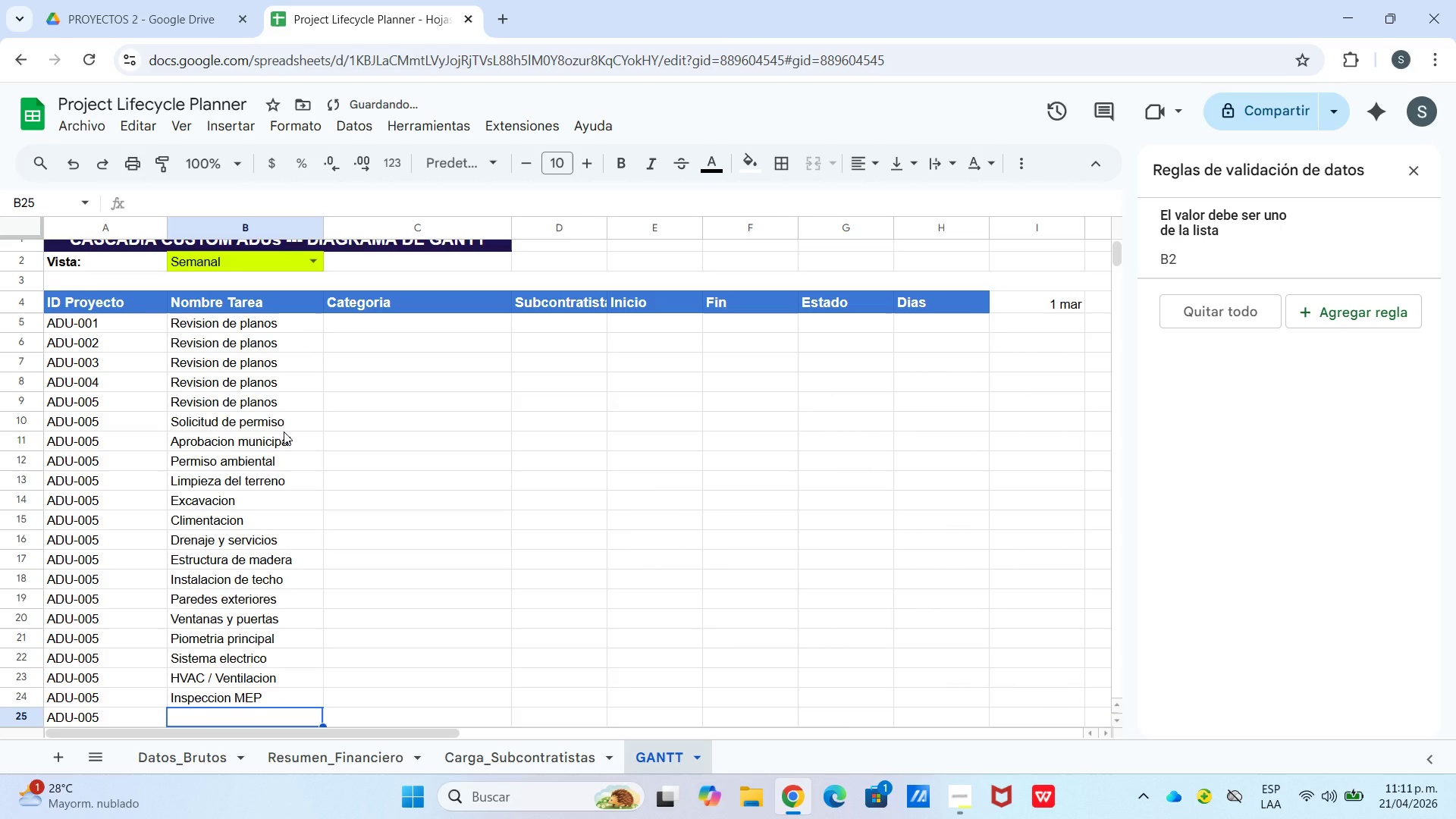 
 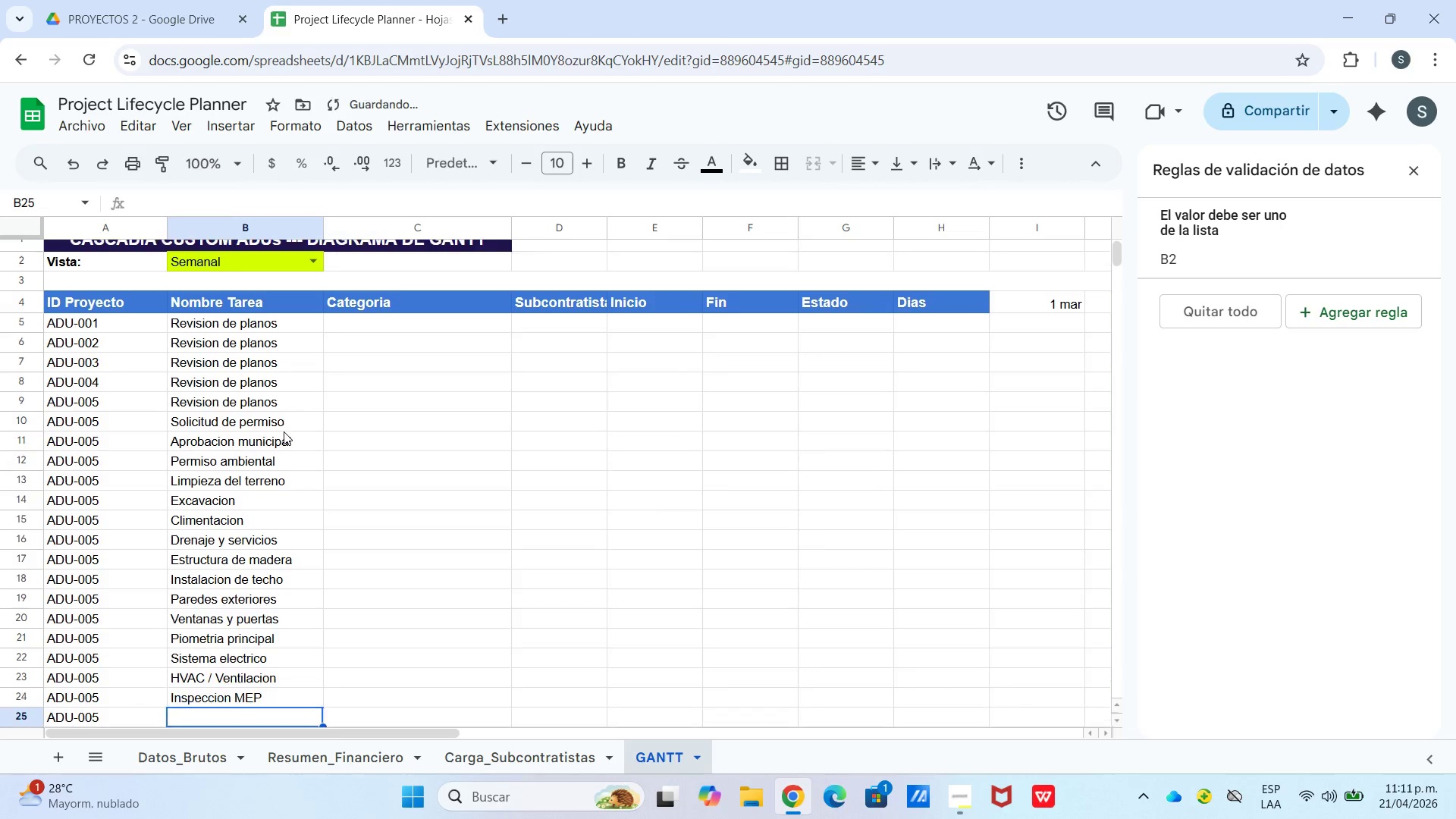 
key(Enter)
 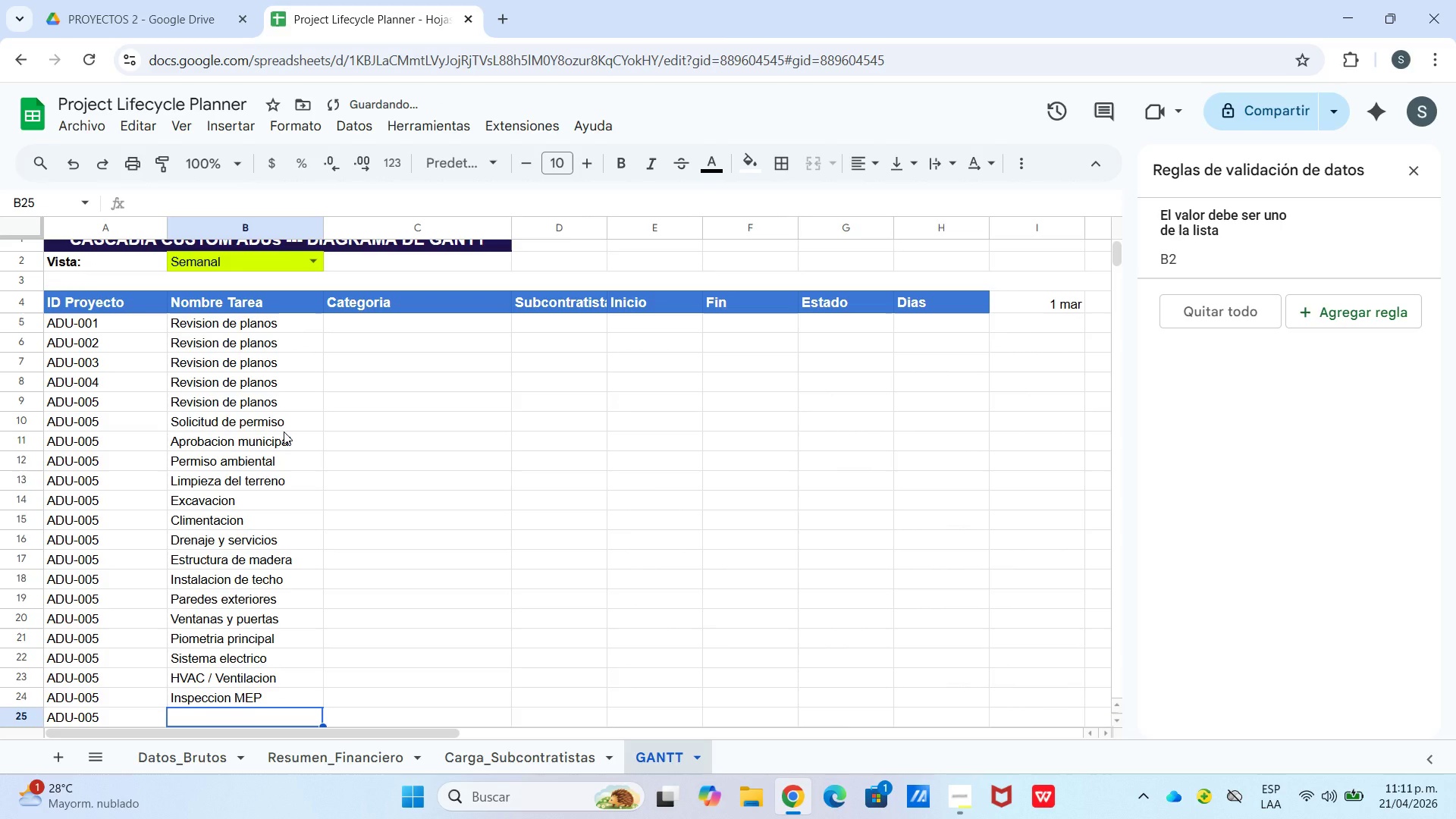 
type(Drywall y punt)
key(Backspace)
key(Backspace)
key(Backspace)
type(intura)
 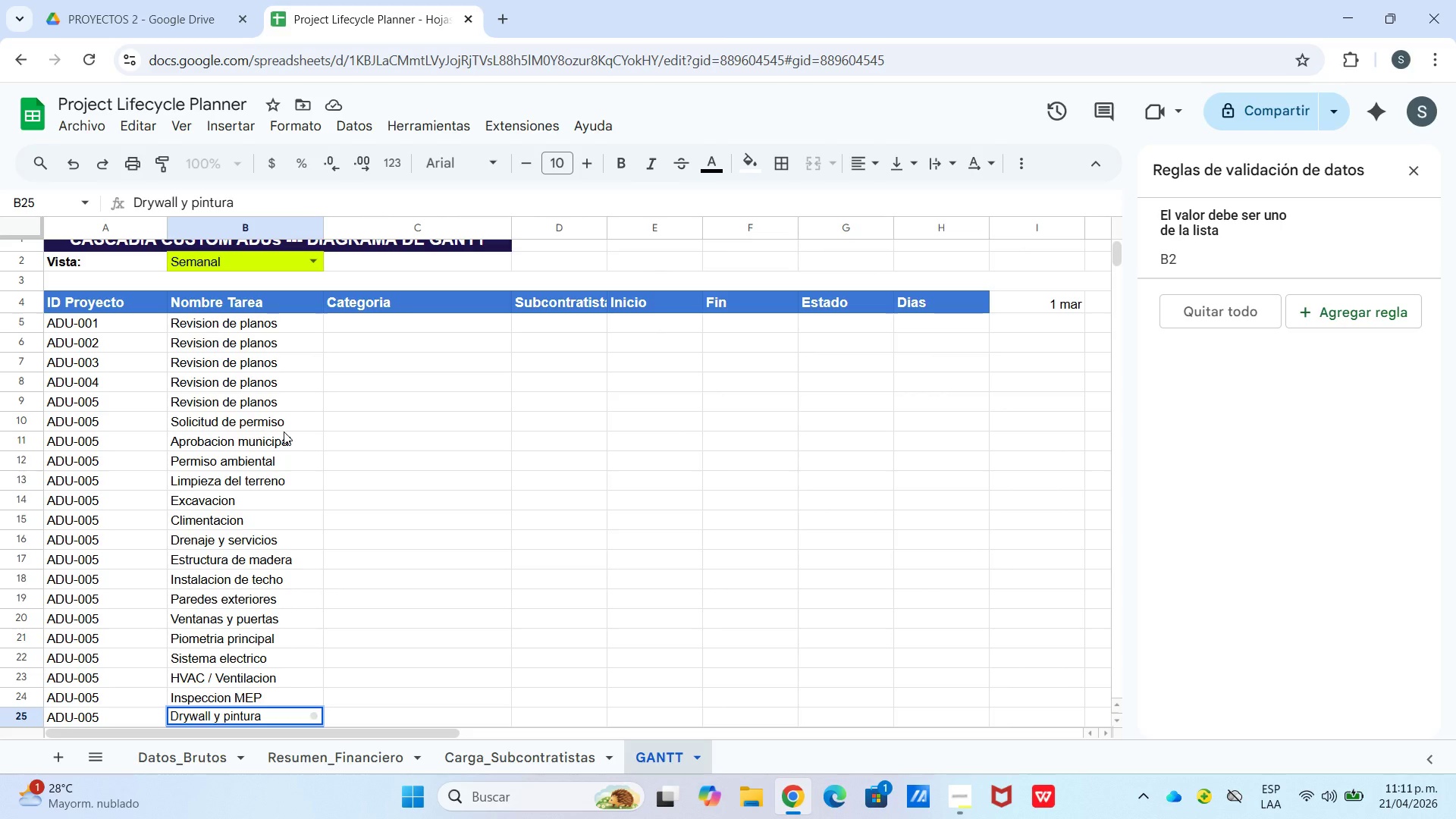 
key(Enter)
 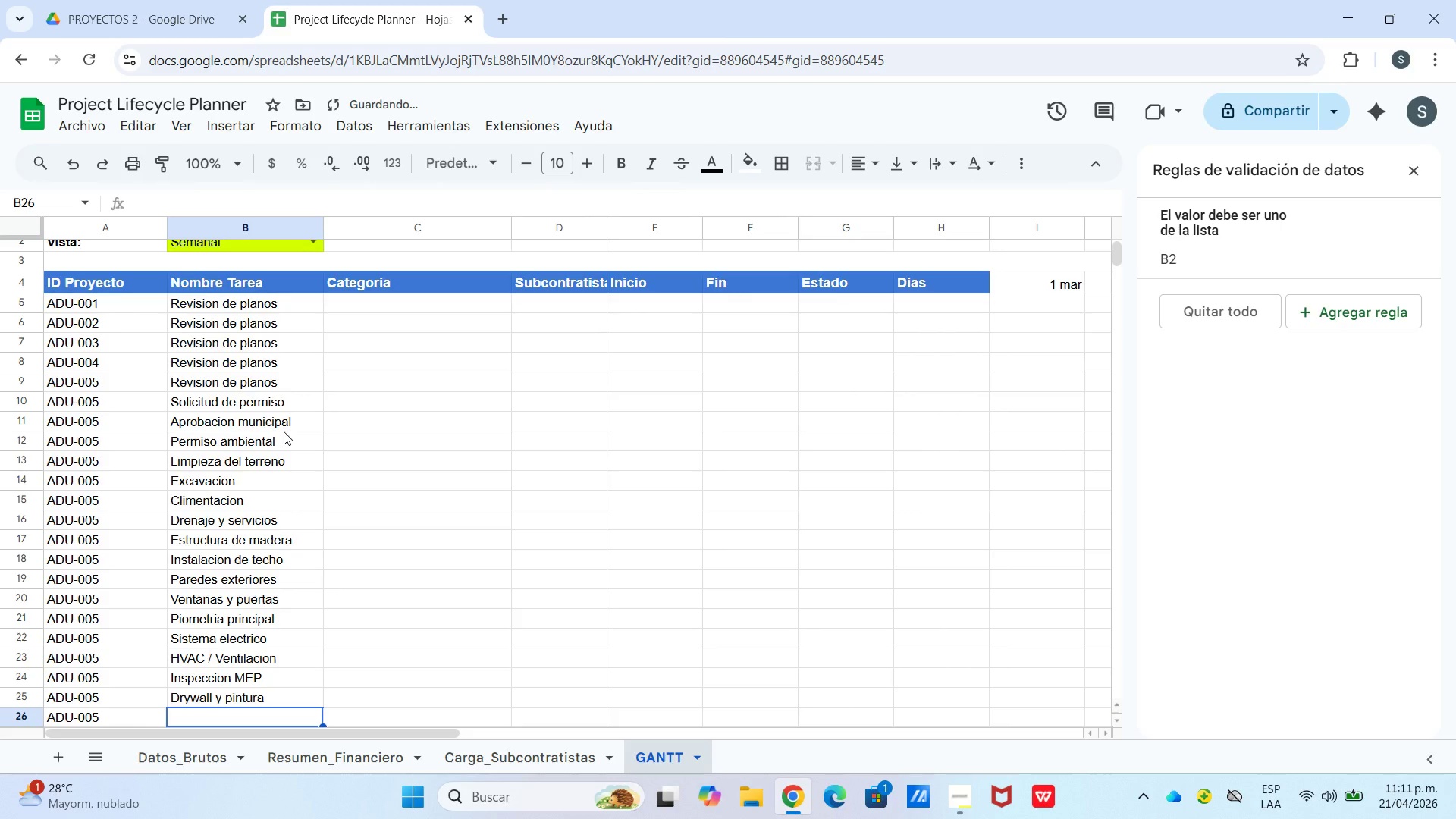 
type(Pisos)
 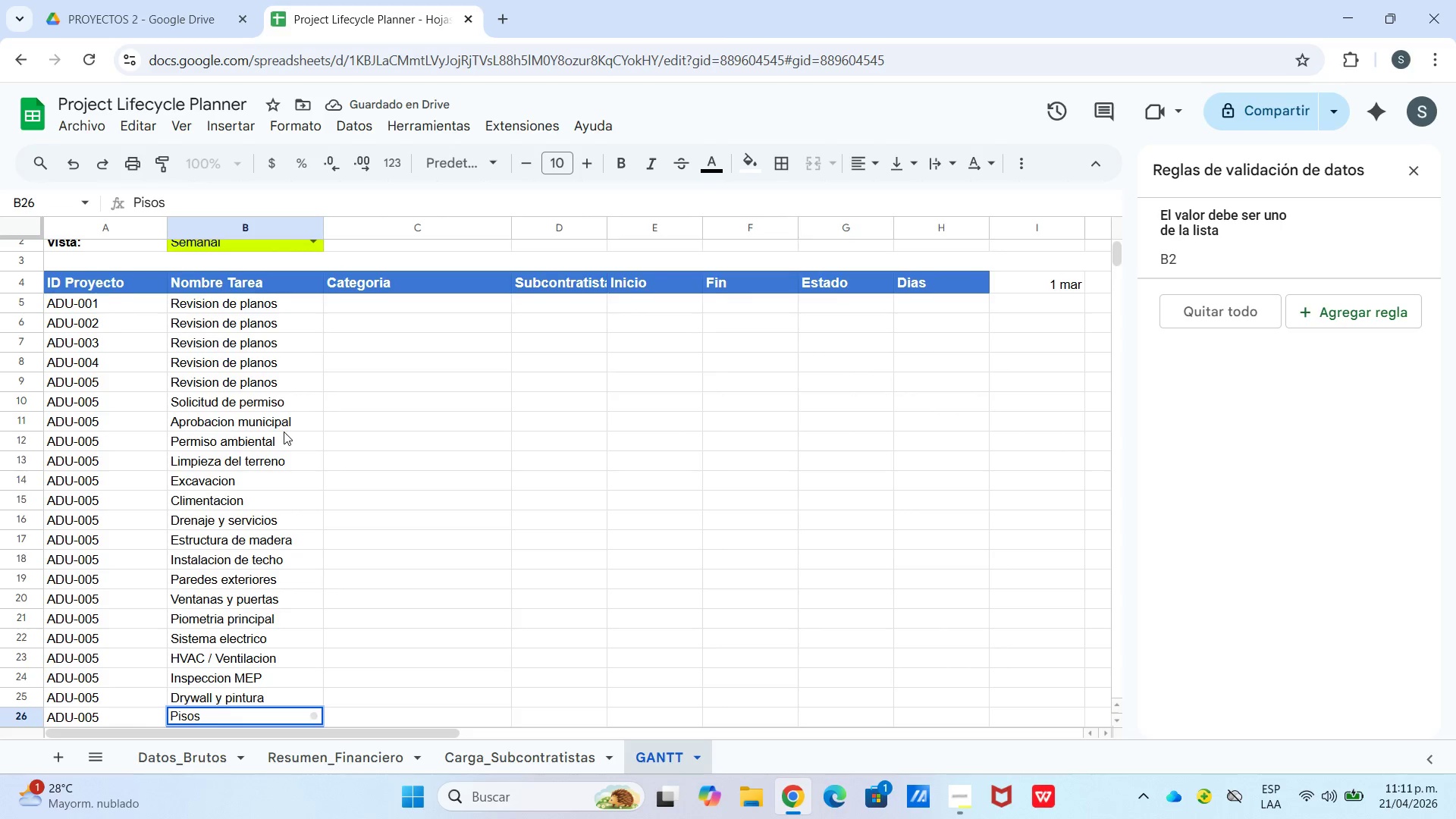 
key(Enter)
 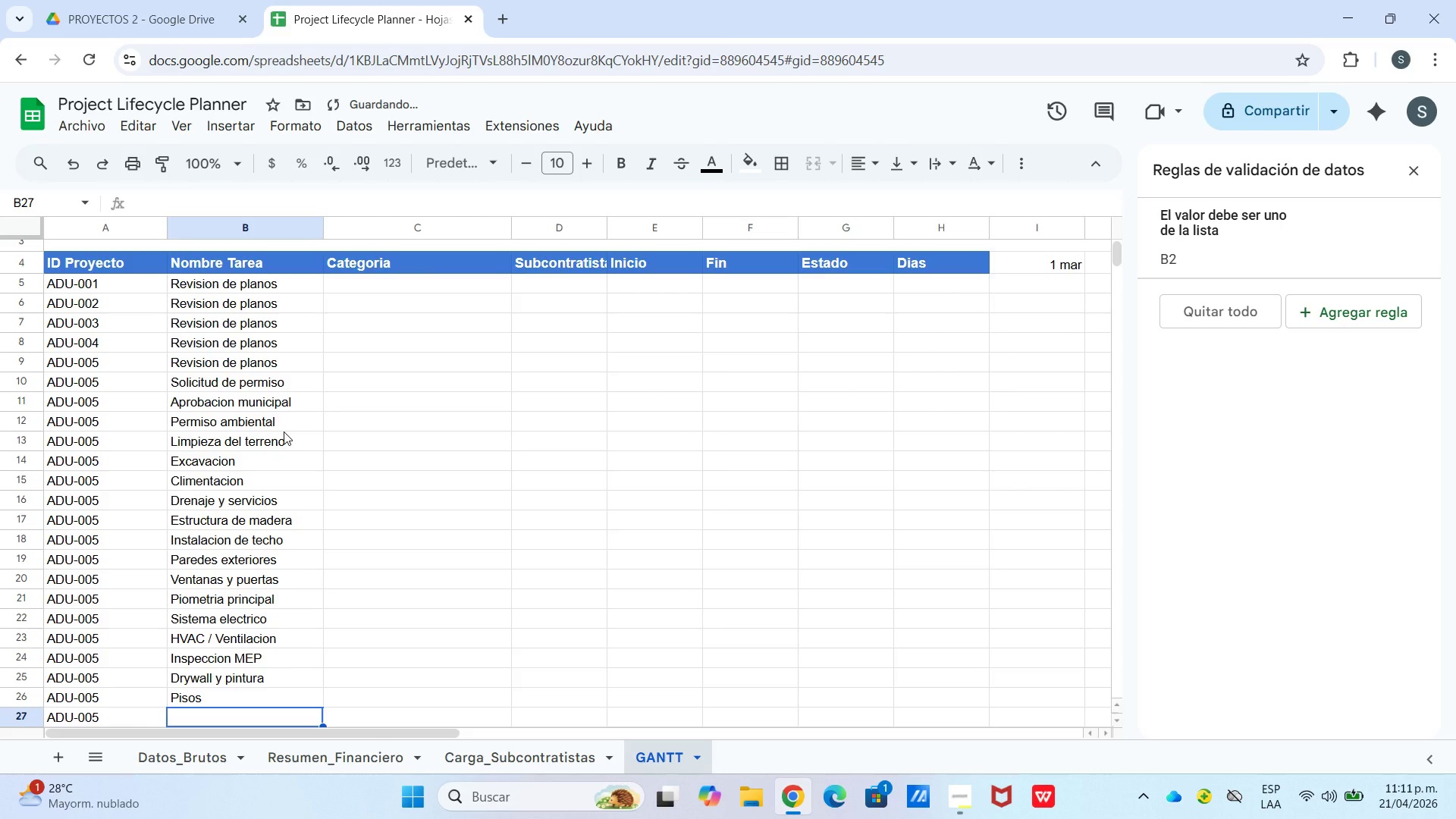 
type(Gabinetes y carpinteria)
 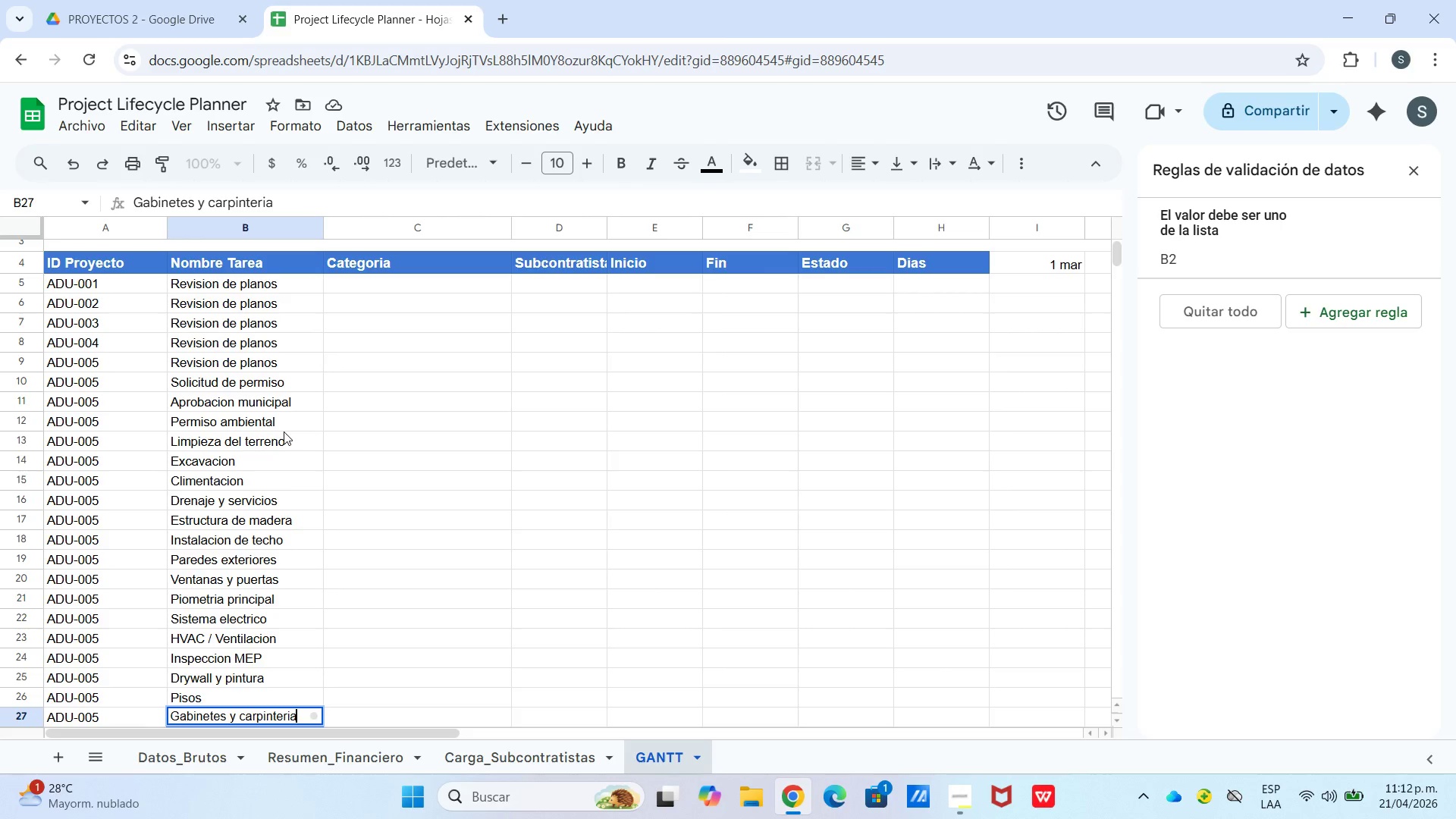 
key(Enter)
 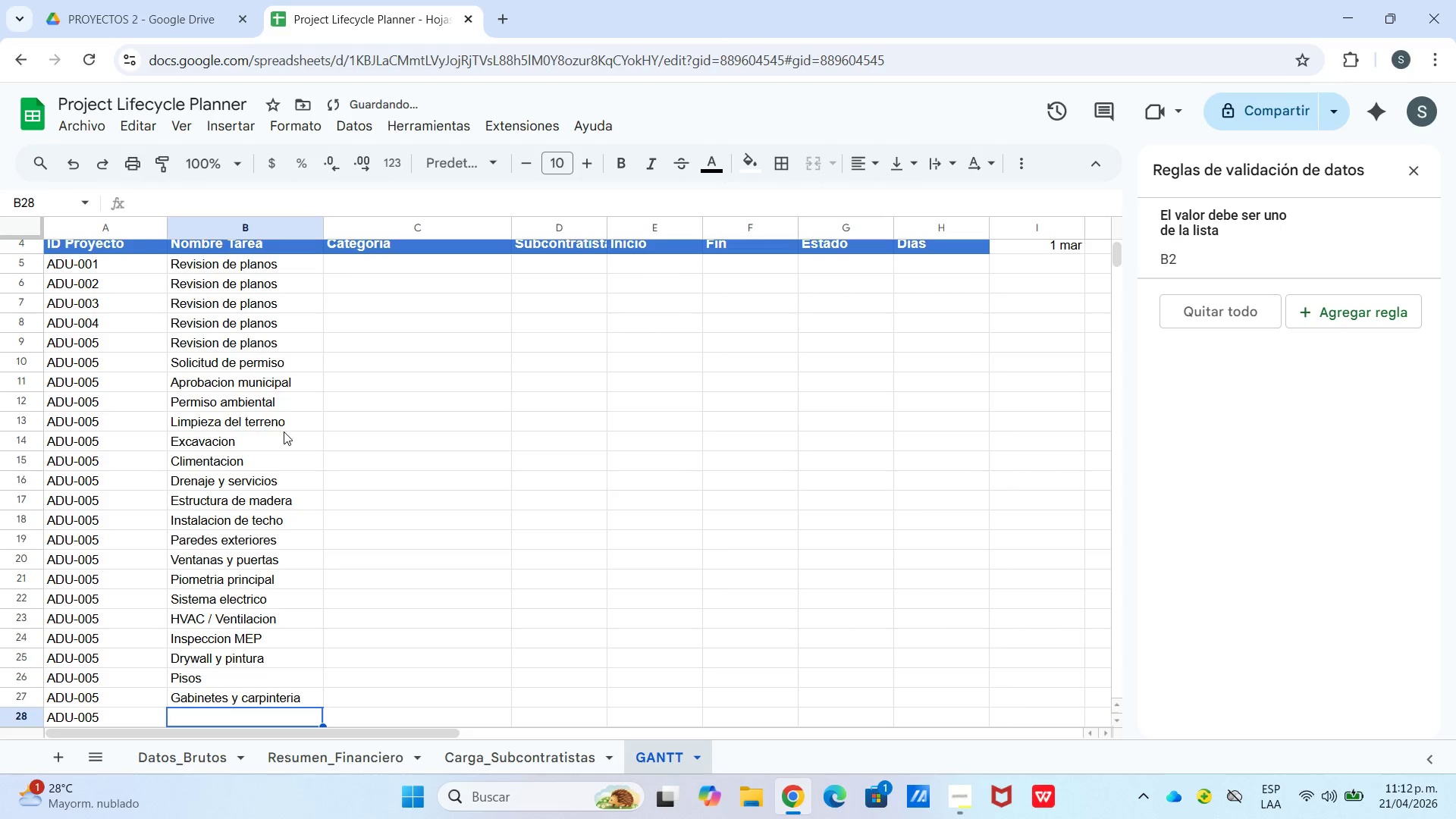 
type(Inspeccion fia)
key(Backspace)
type(a)
key(Backspace)
type(nal)
 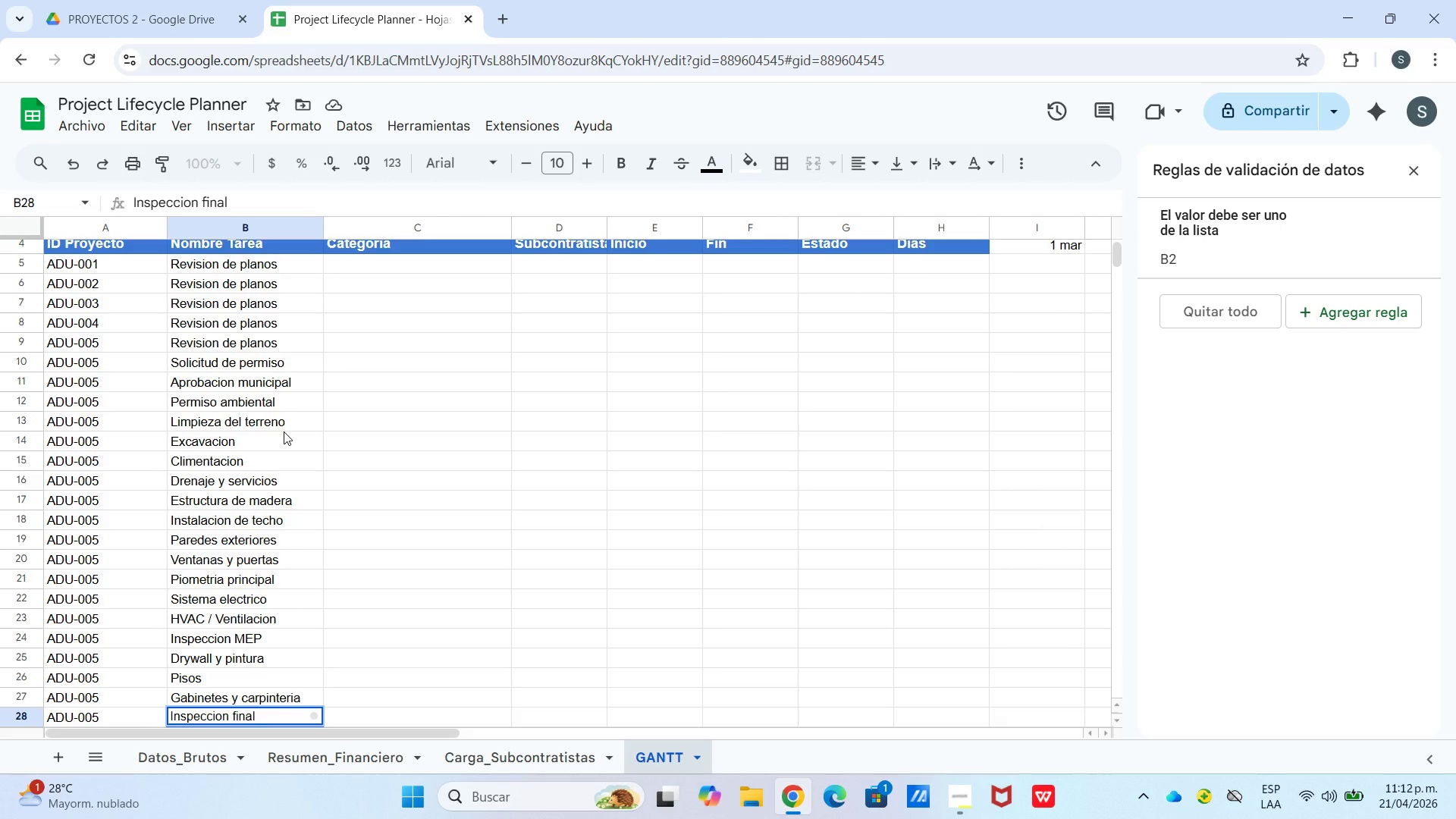 
left_click([464, 462])
 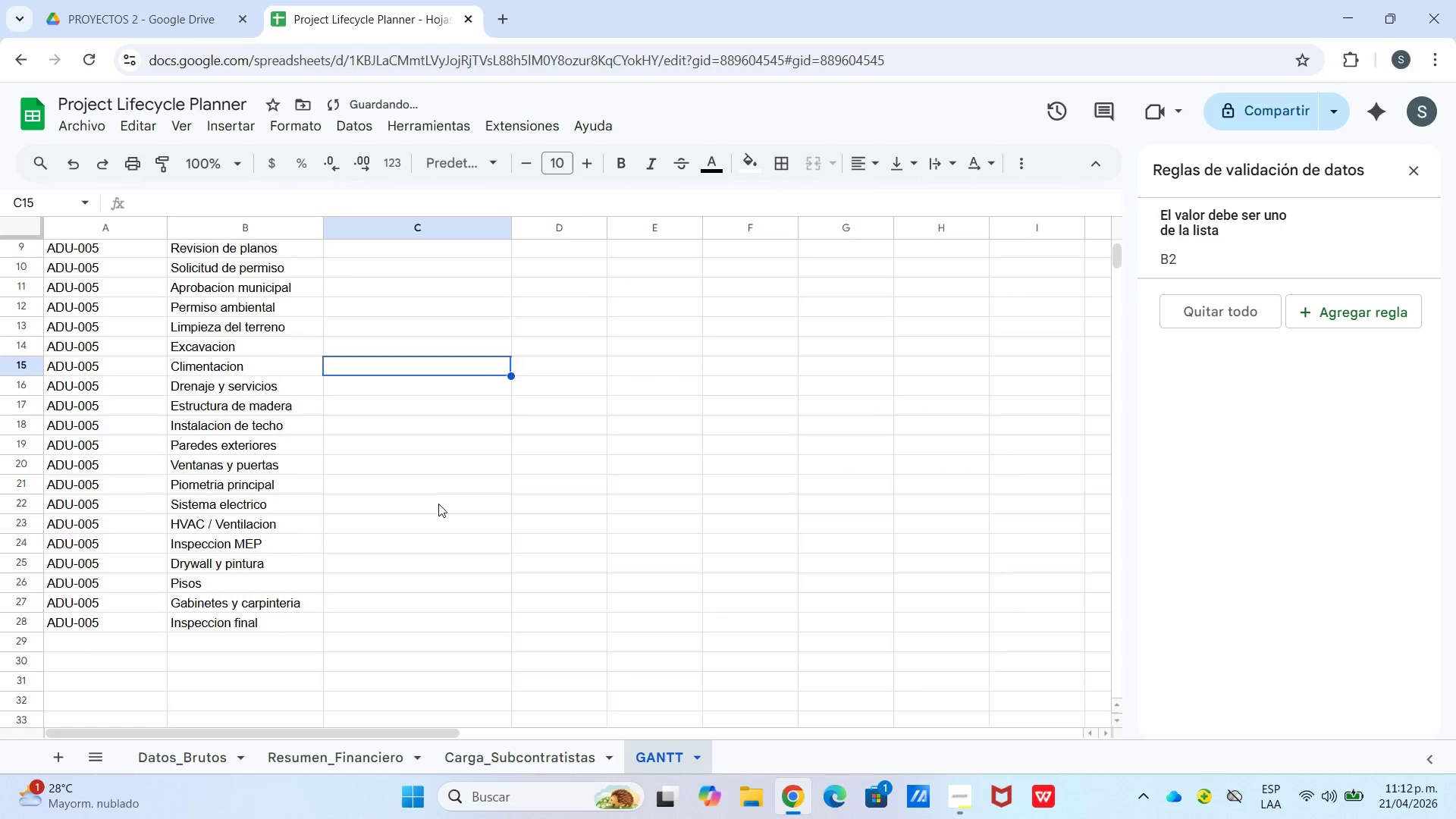 
scroll: coordinate [438, 504], scroll_direction: down, amount: 4.0
 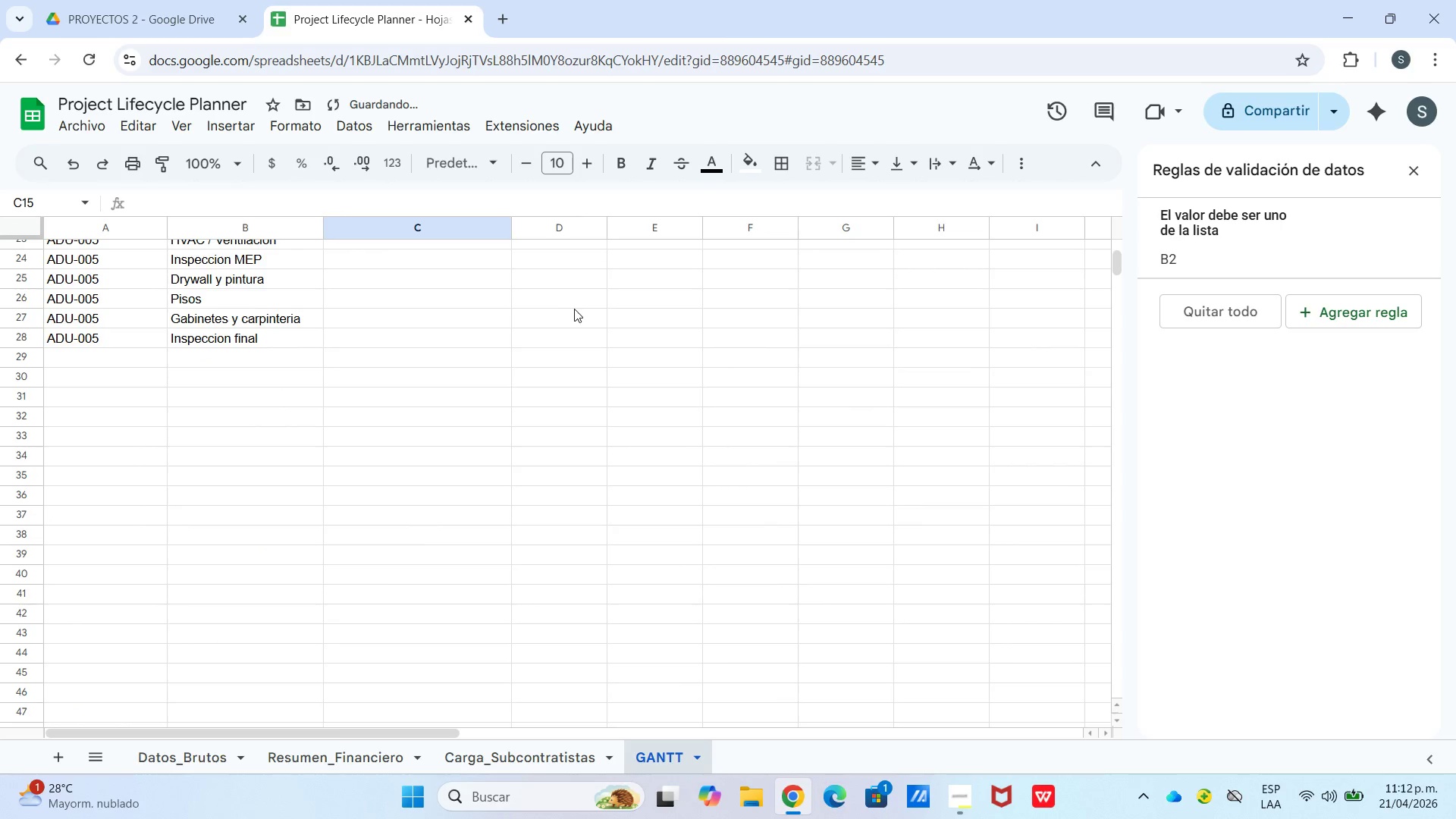 
scroll: coordinate [388, 391], scroll_direction: up, amount: 8.0
 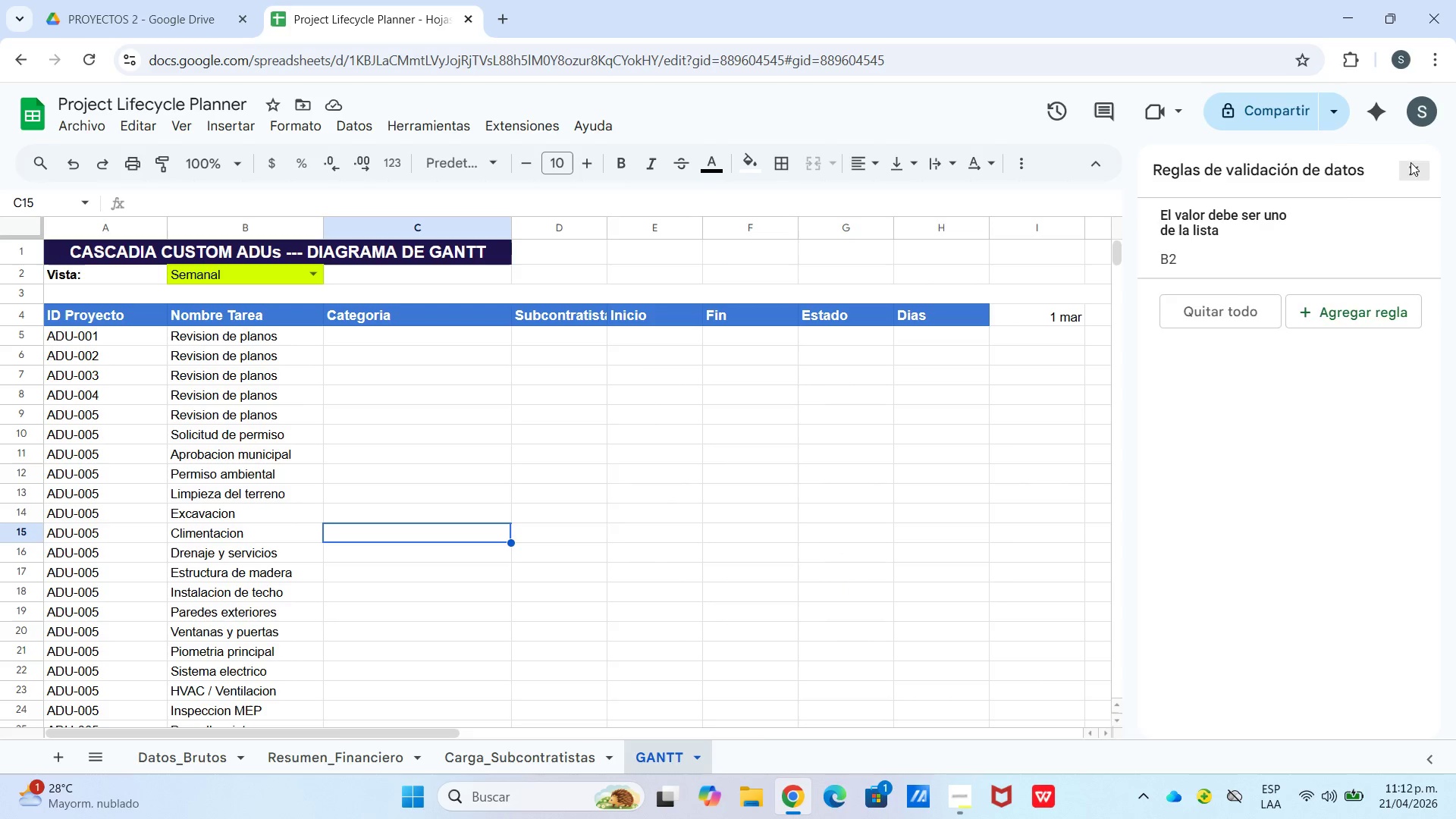 
wait(5.31)
 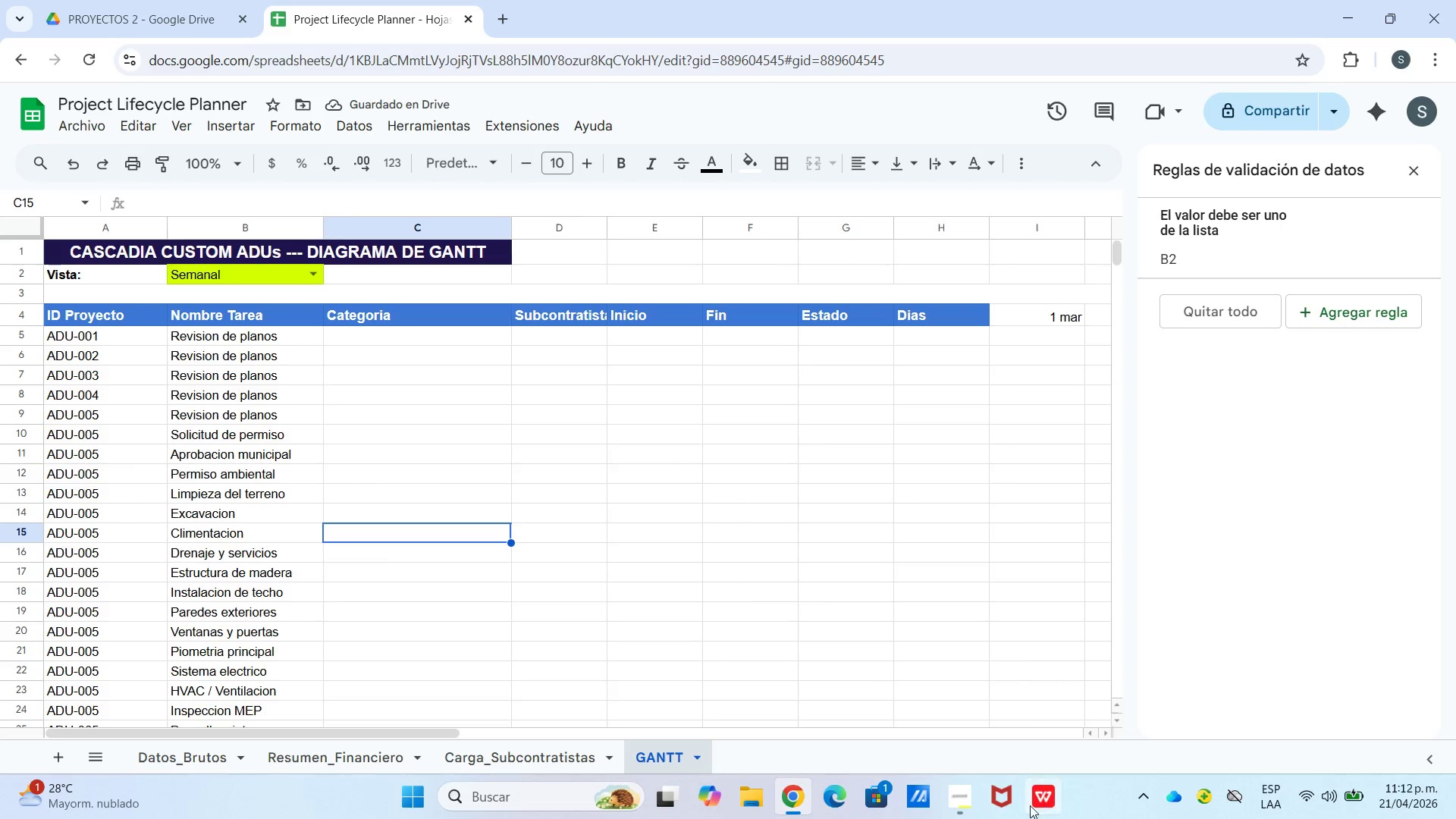 
double_click([380, 344])
 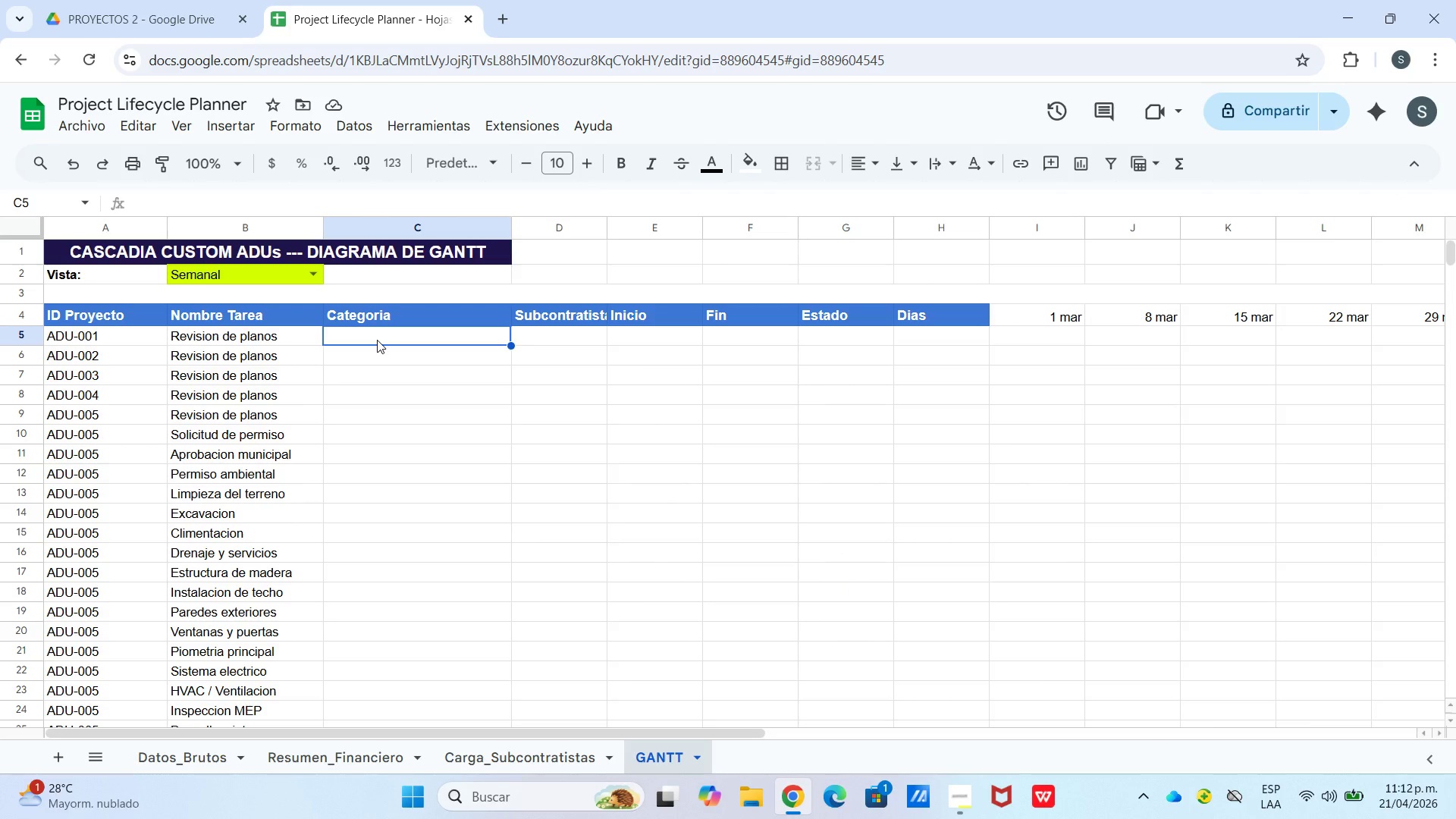 
double_click([377, 340])
 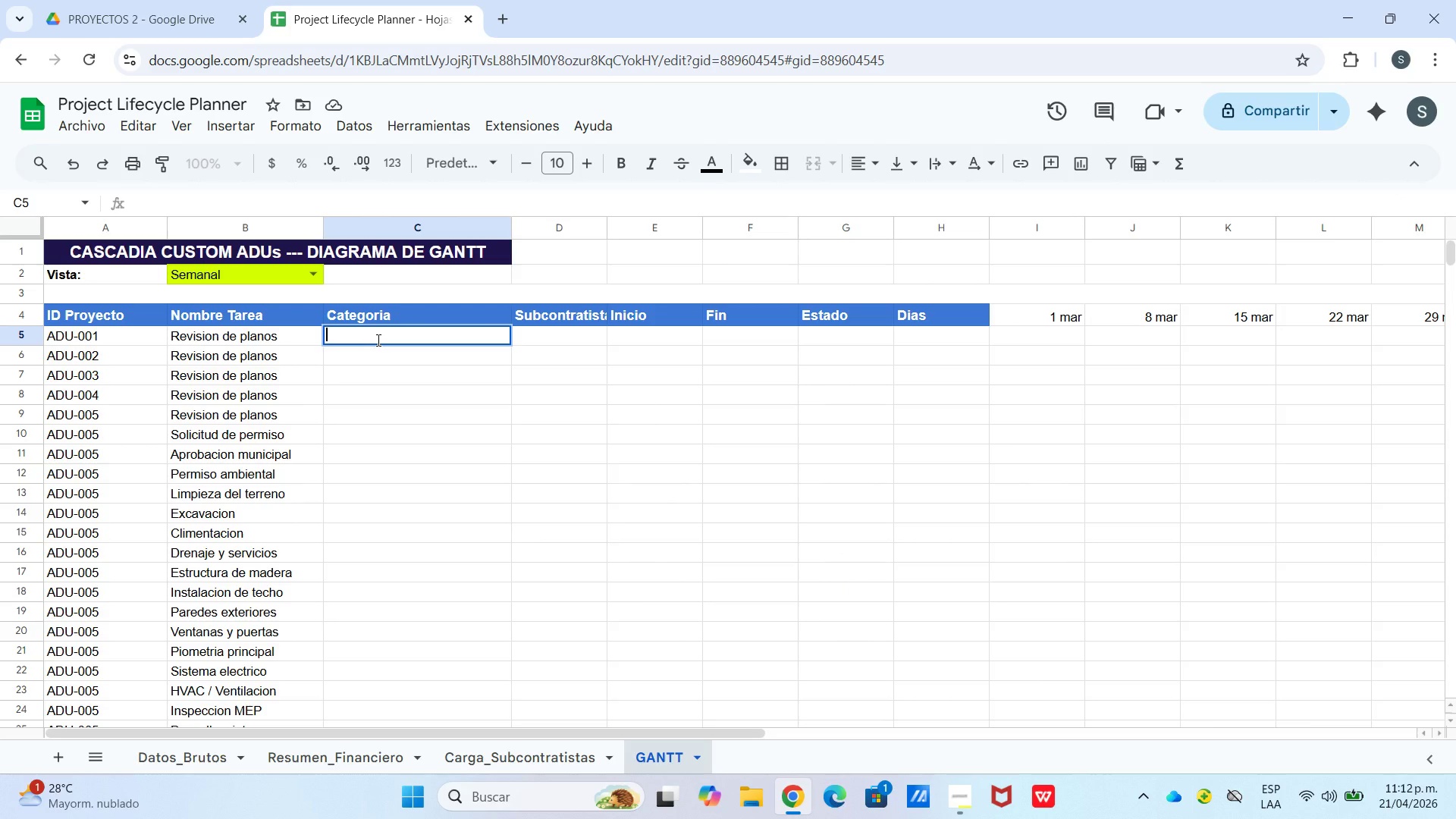 
wait(10.7)
 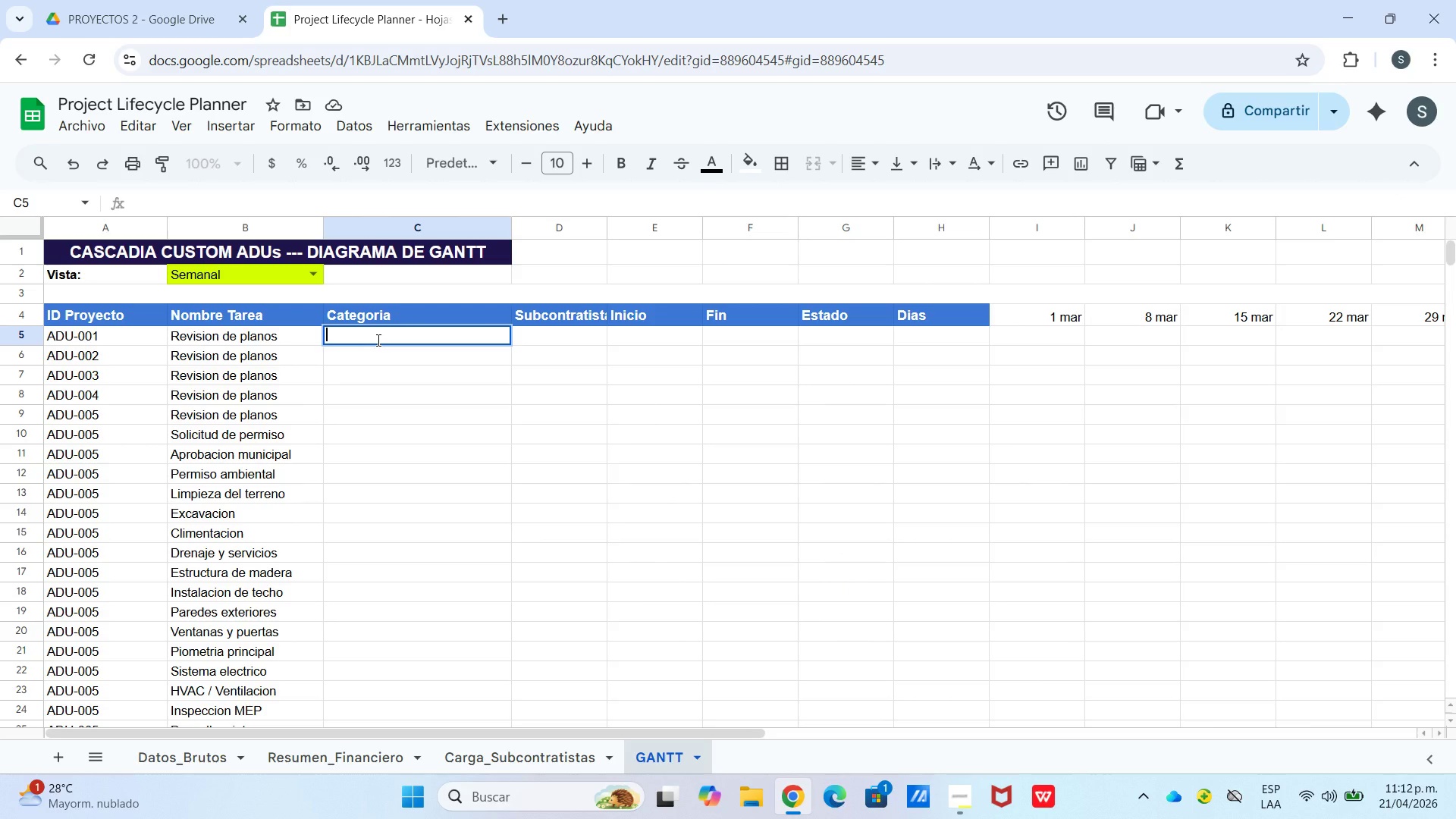 
left_click([75, 161])
 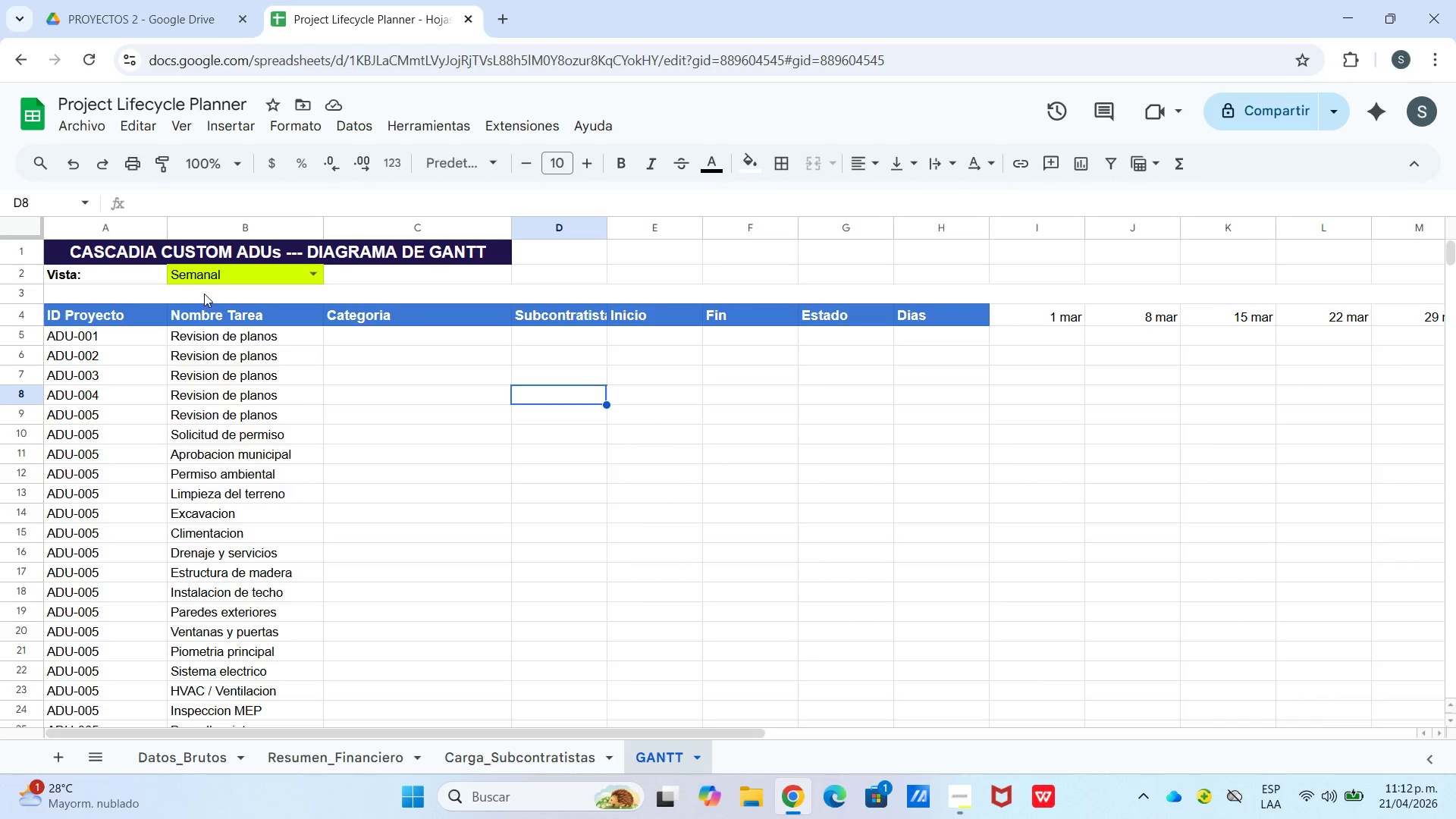 
mouse_move([96, 179])
 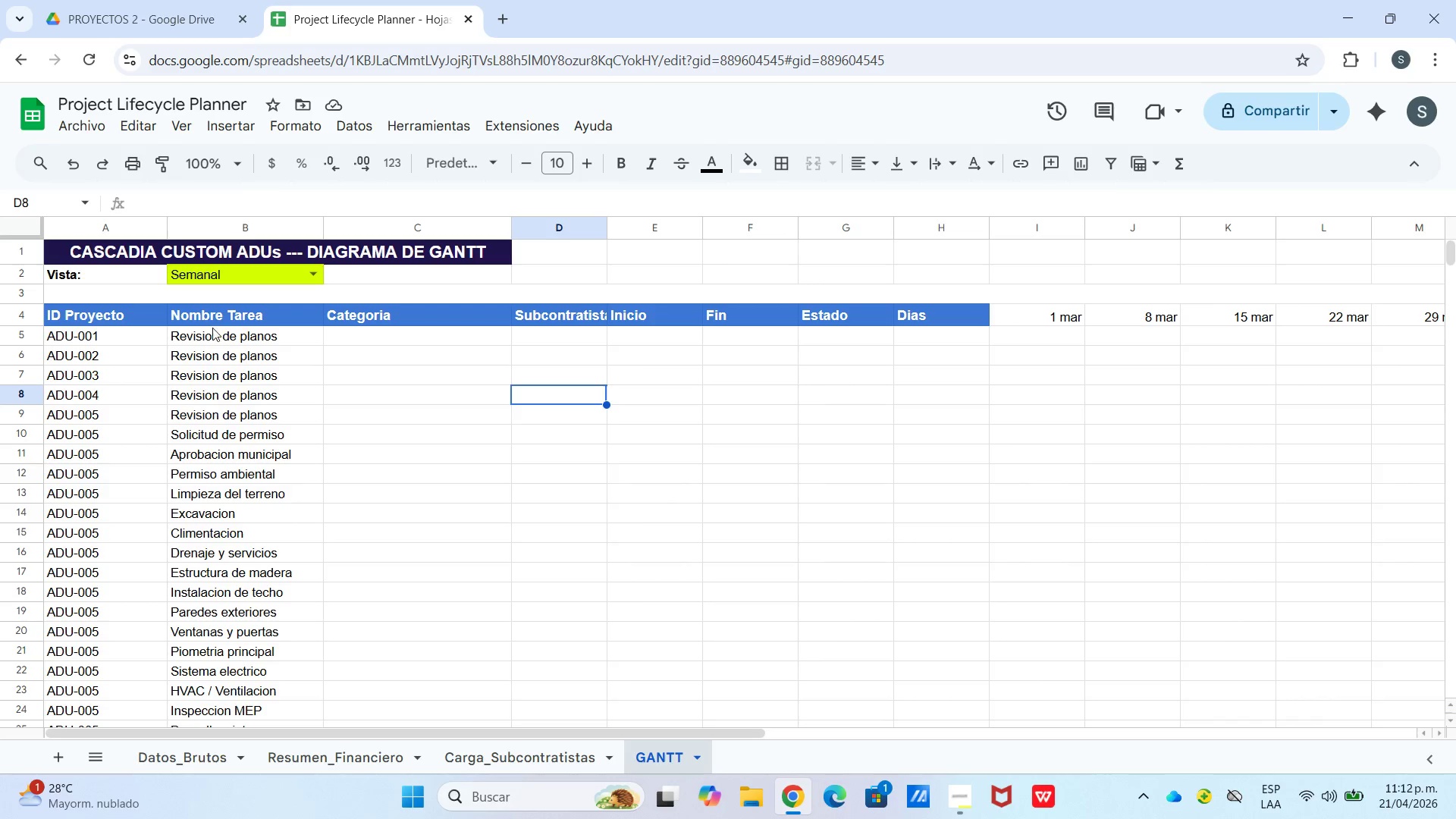 
wait(8.18)
 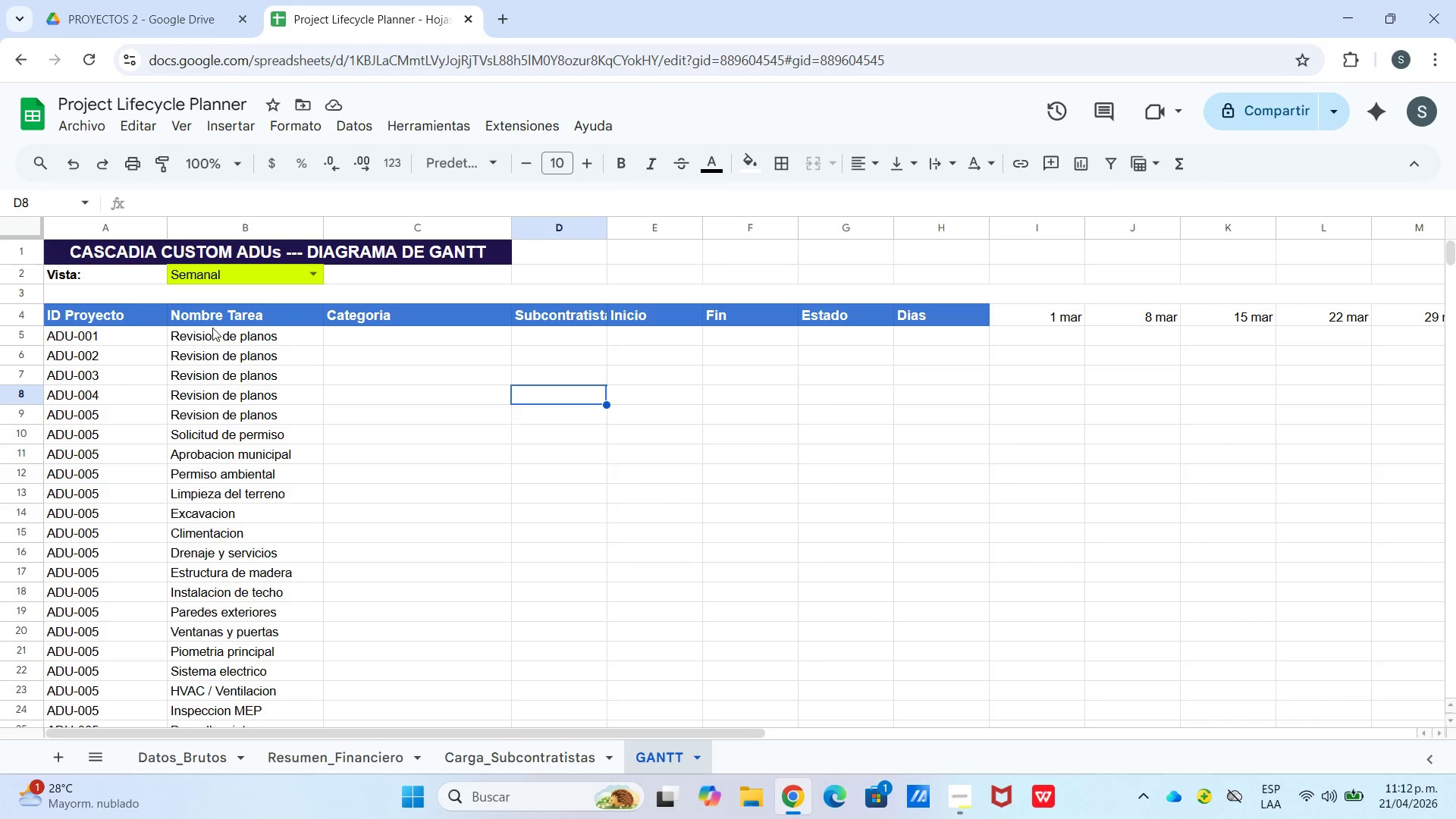 
left_click([83, 174])
 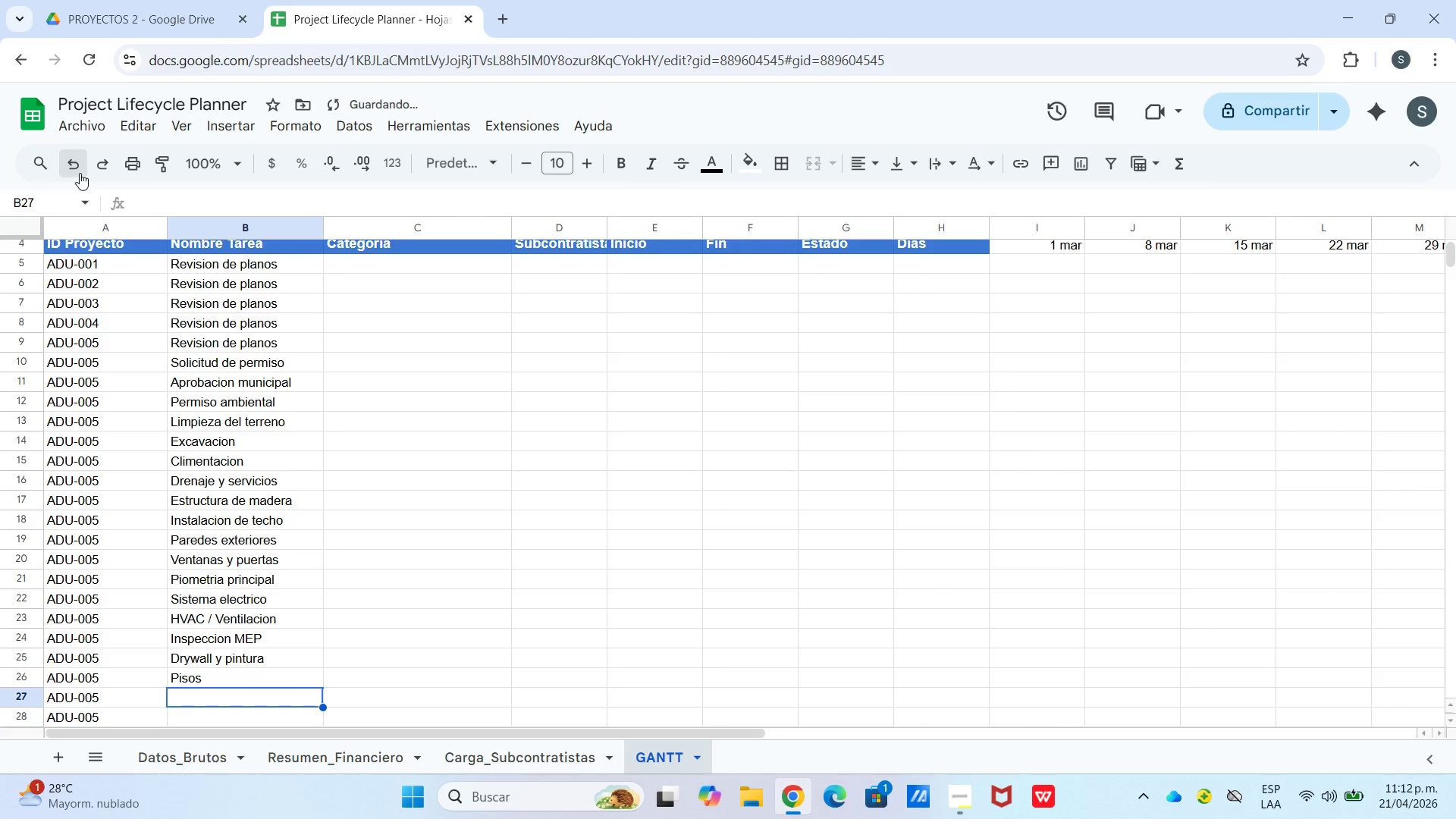 
double_click([80, 173])
 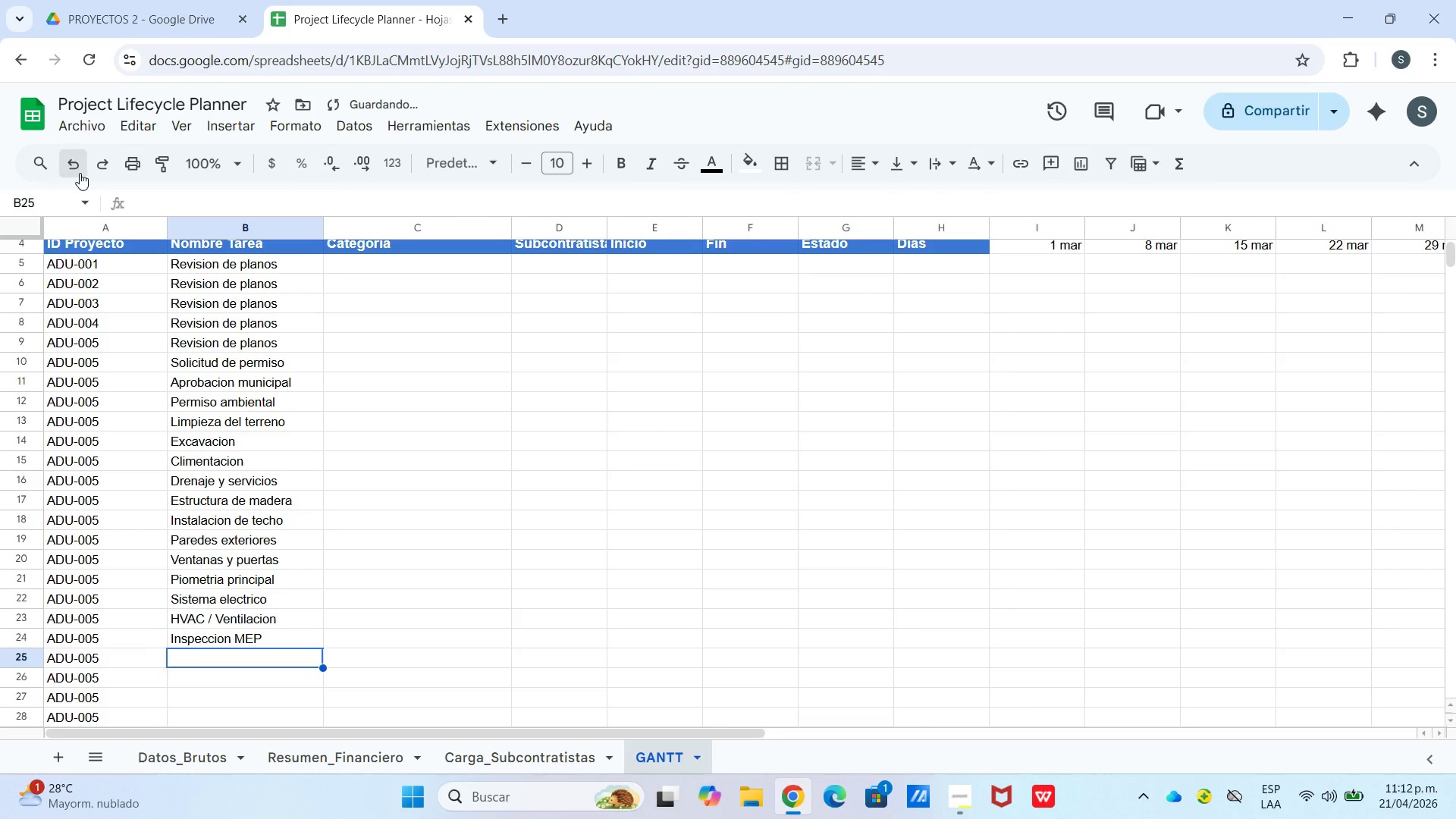 
triple_click([80, 173])
 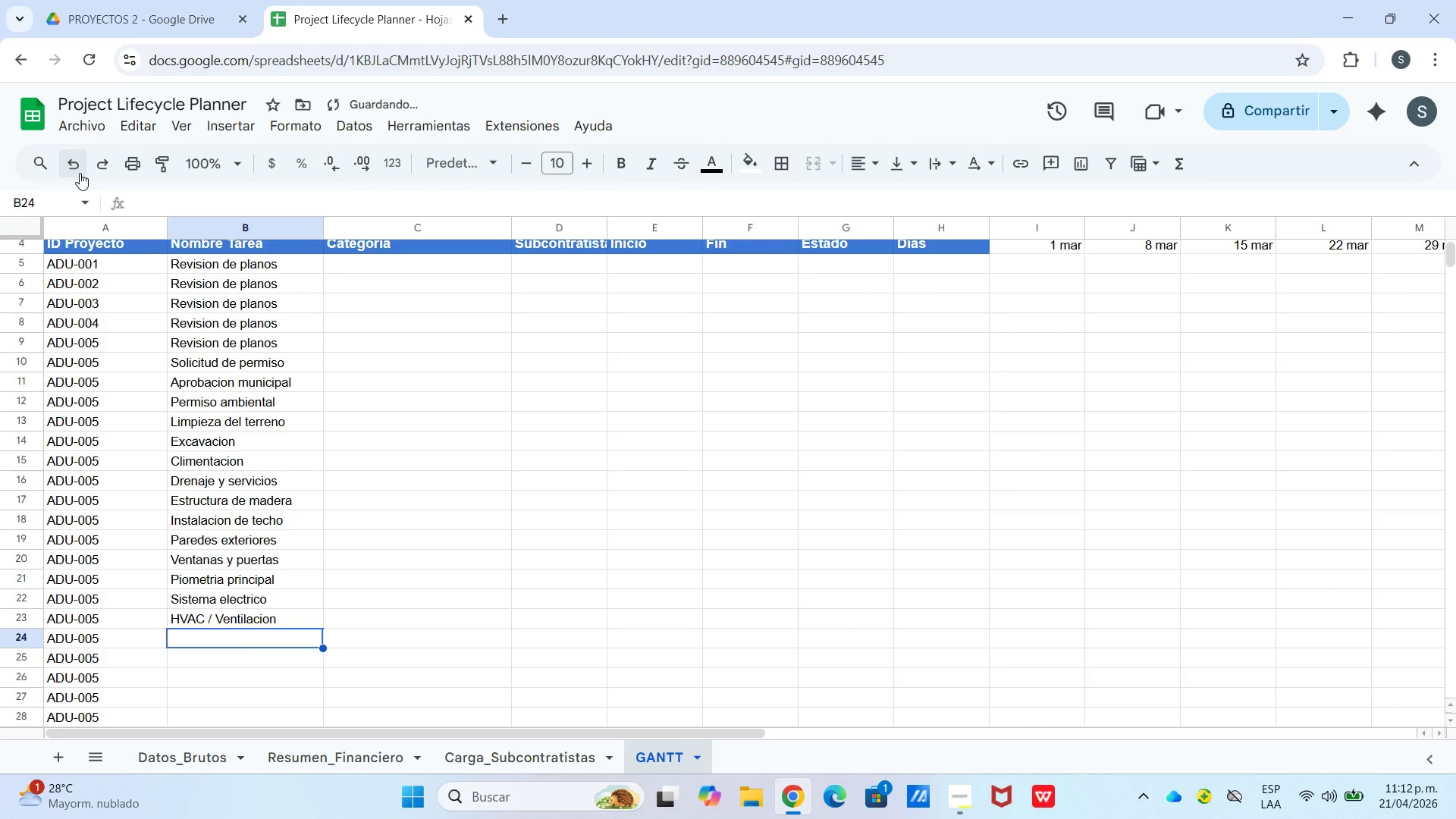 
triple_click([80, 173])
 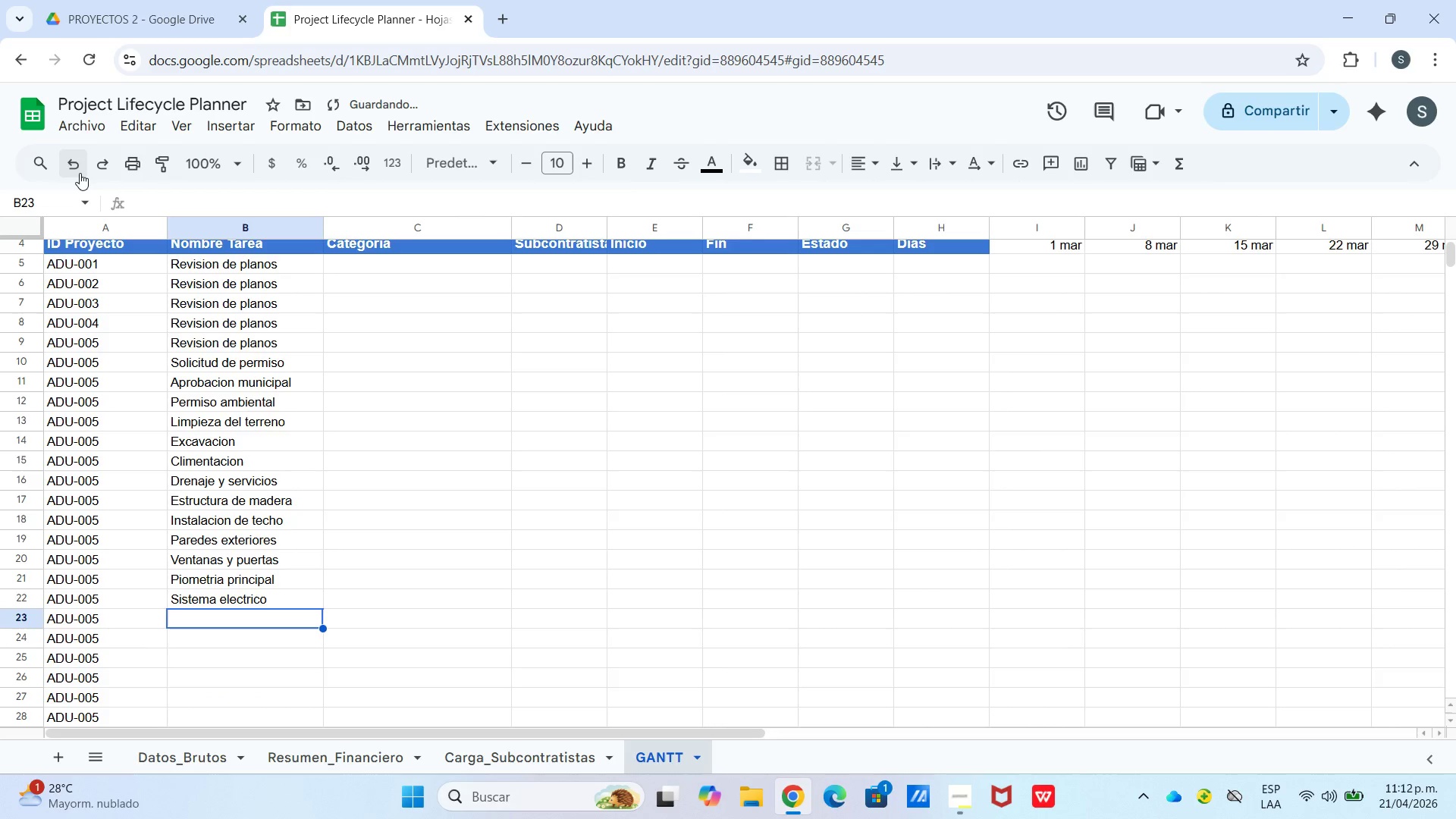 
triple_click([80, 173])
 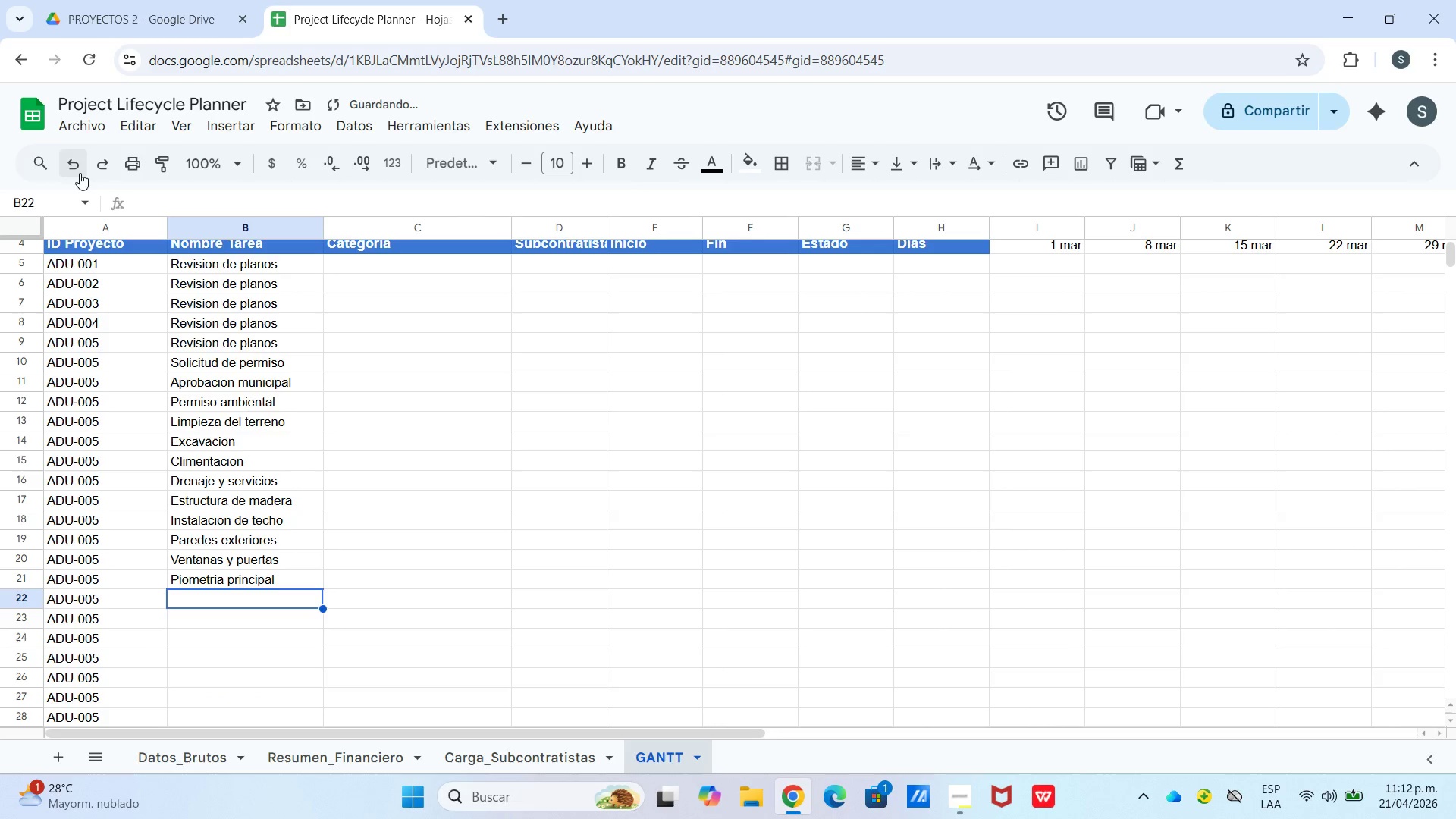 
triple_click([80, 173])
 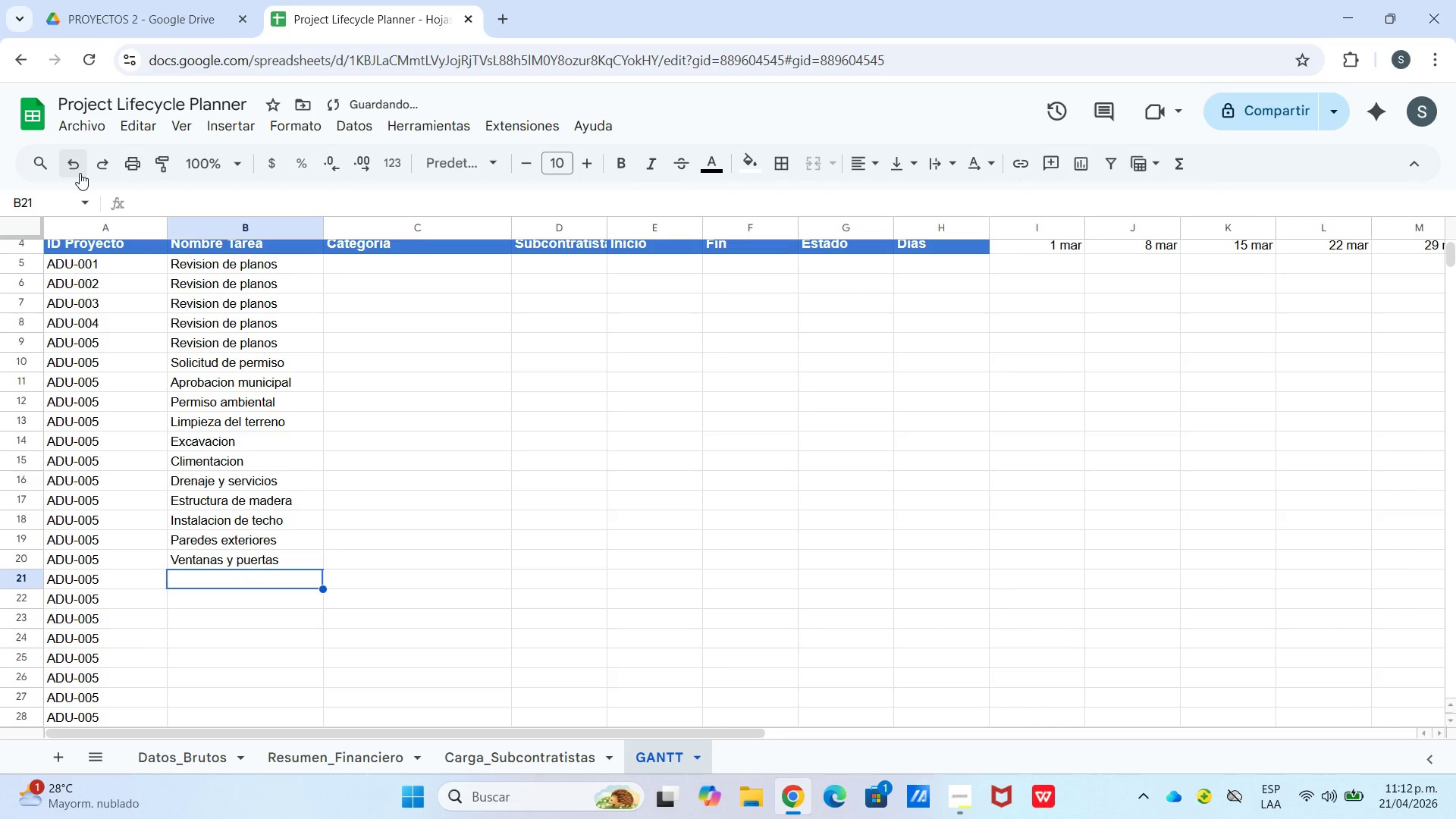 
triple_click([80, 173])
 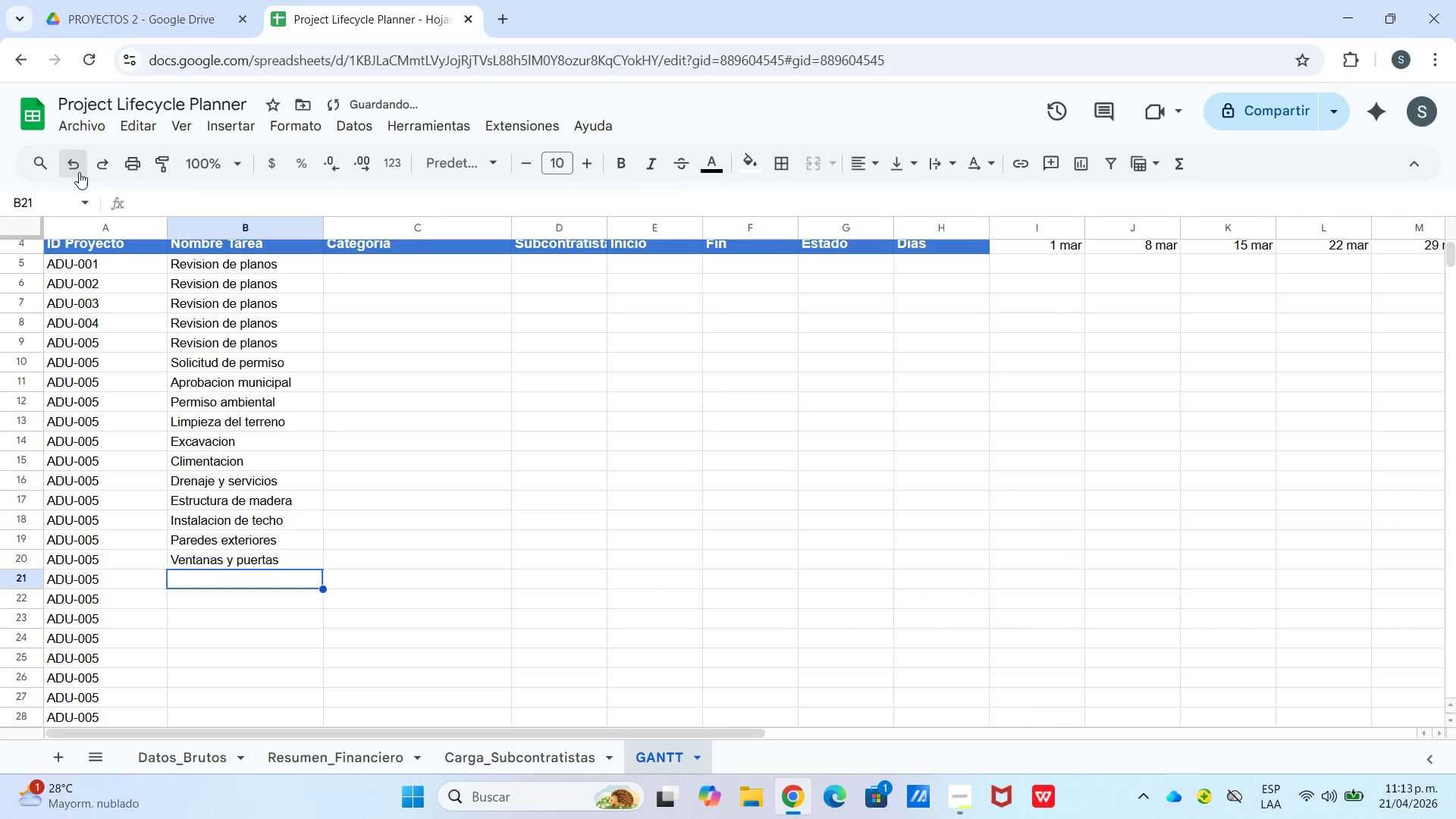 
triple_click([79, 172])
 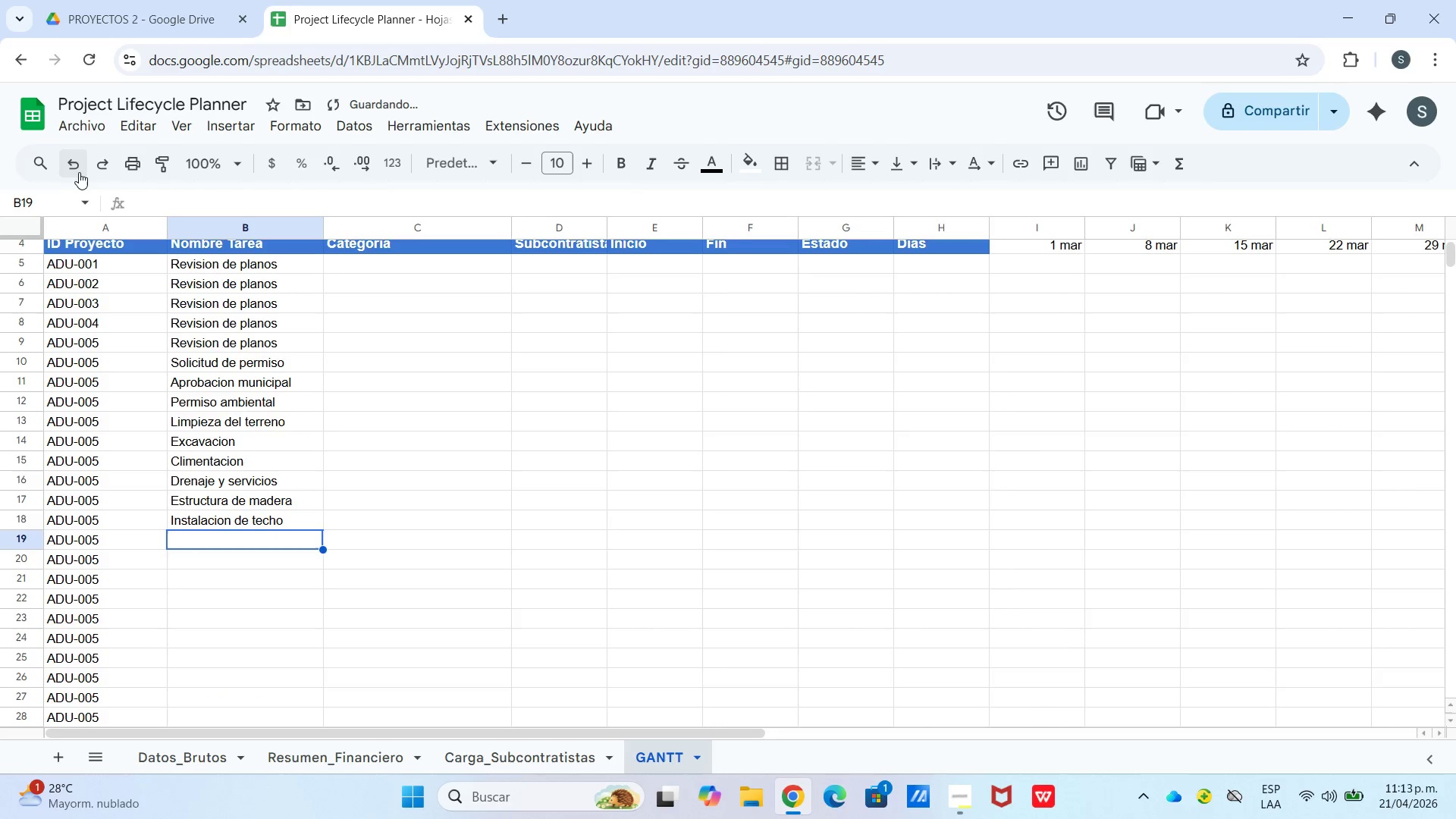 
triple_click([79, 172])
 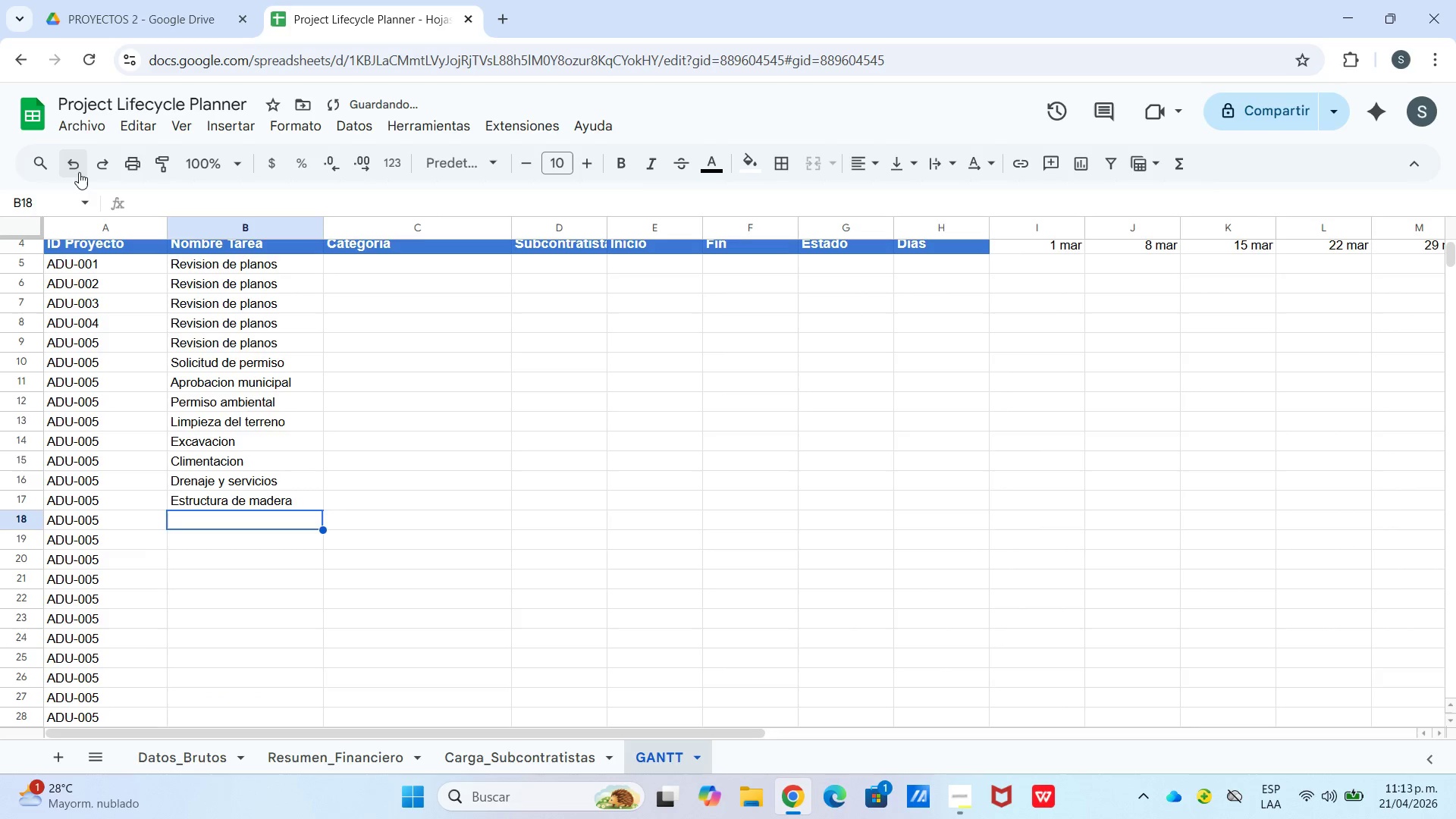 
triple_click([79, 172])
 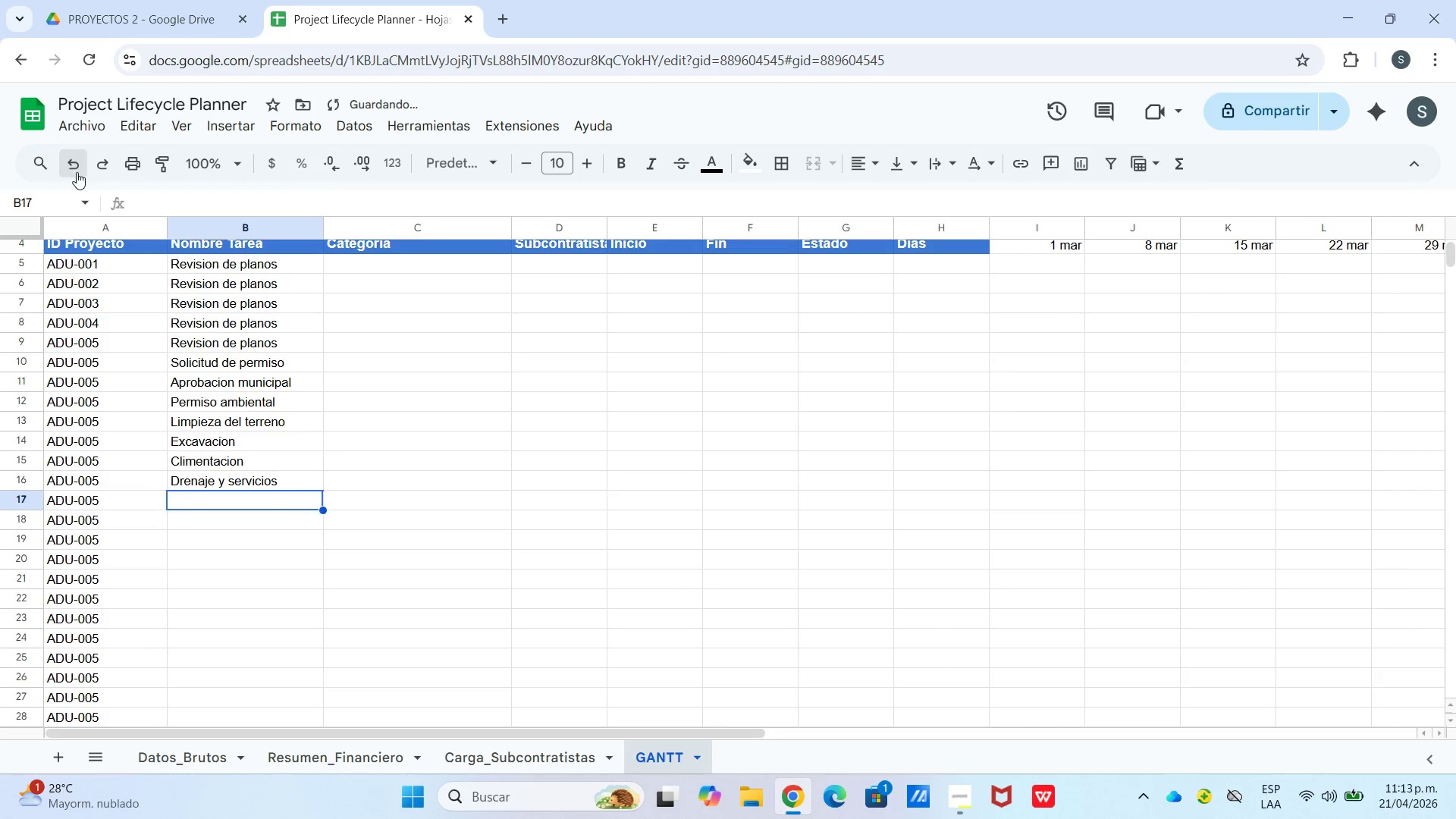 
triple_click([77, 172])
 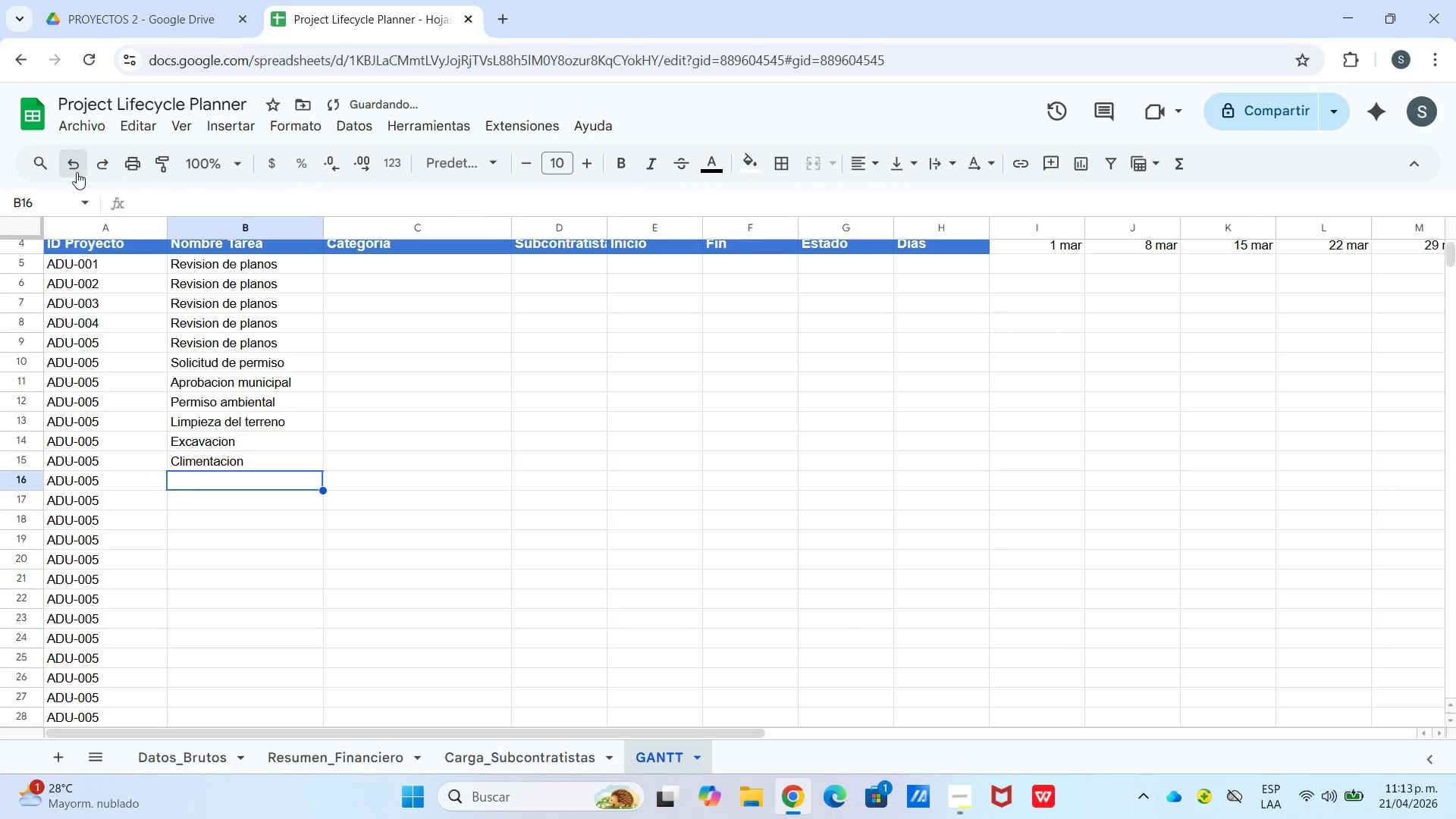 
triple_click([77, 172])
 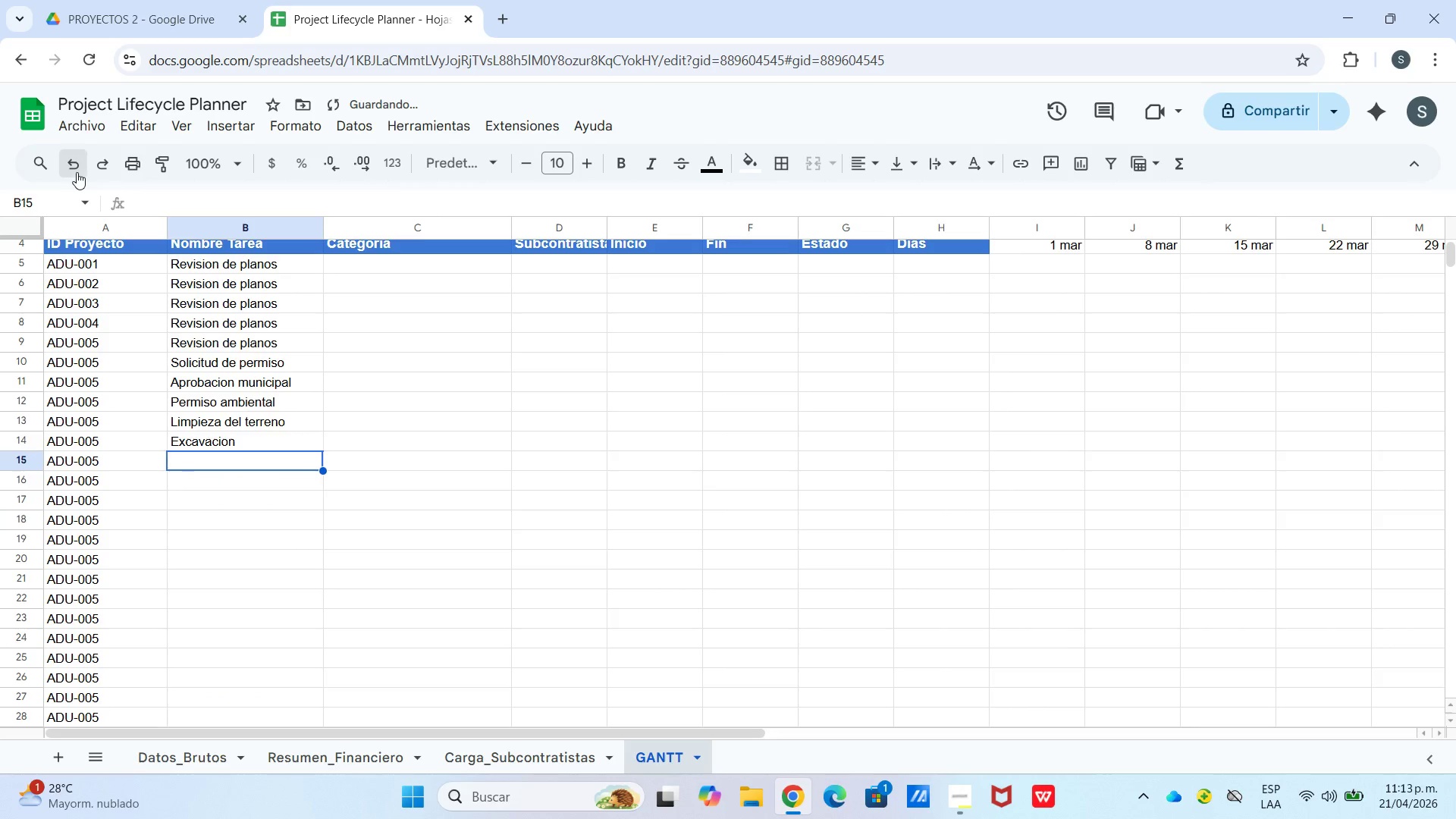 
triple_click([77, 172])
 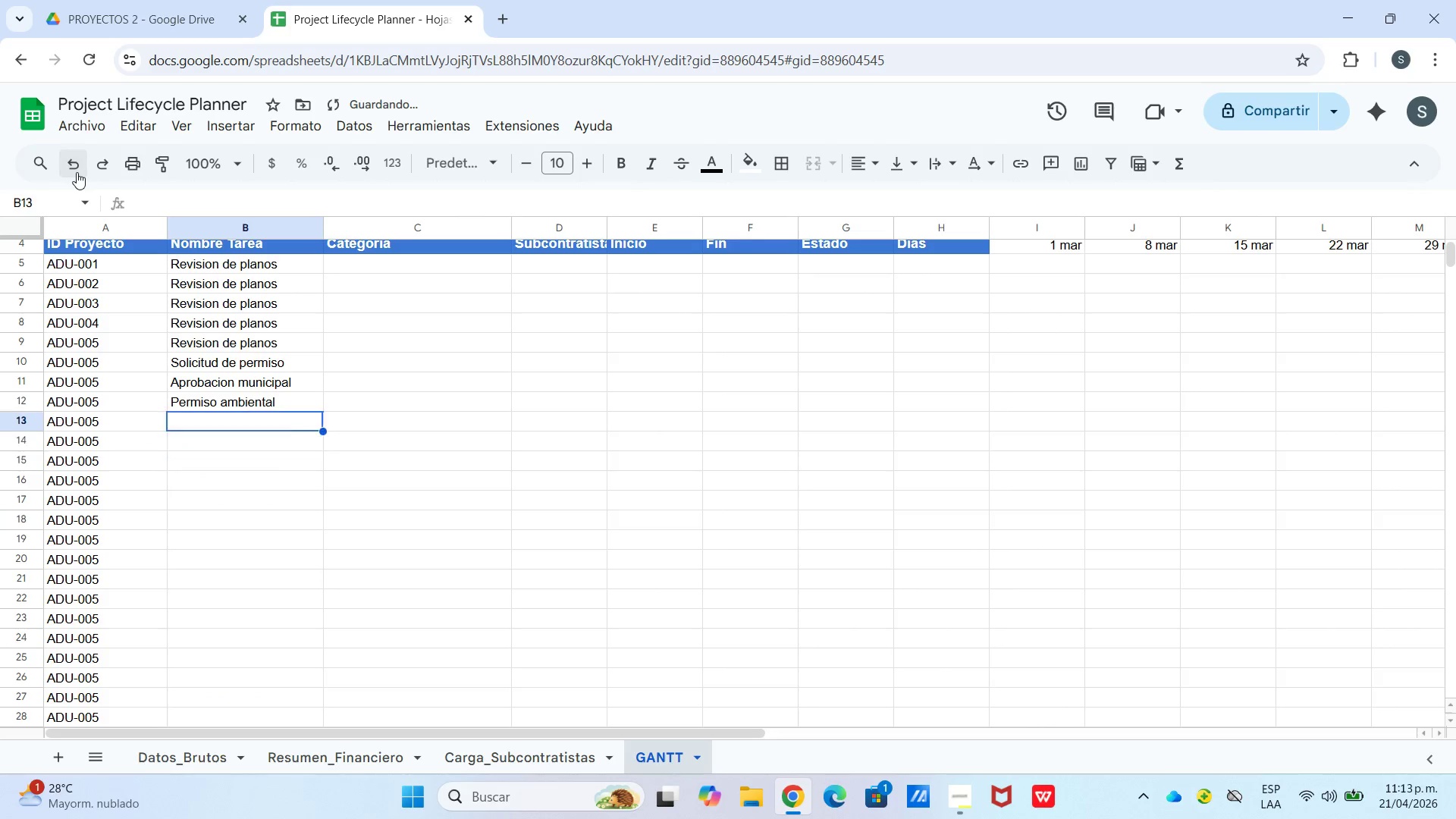 
triple_click([77, 172])
 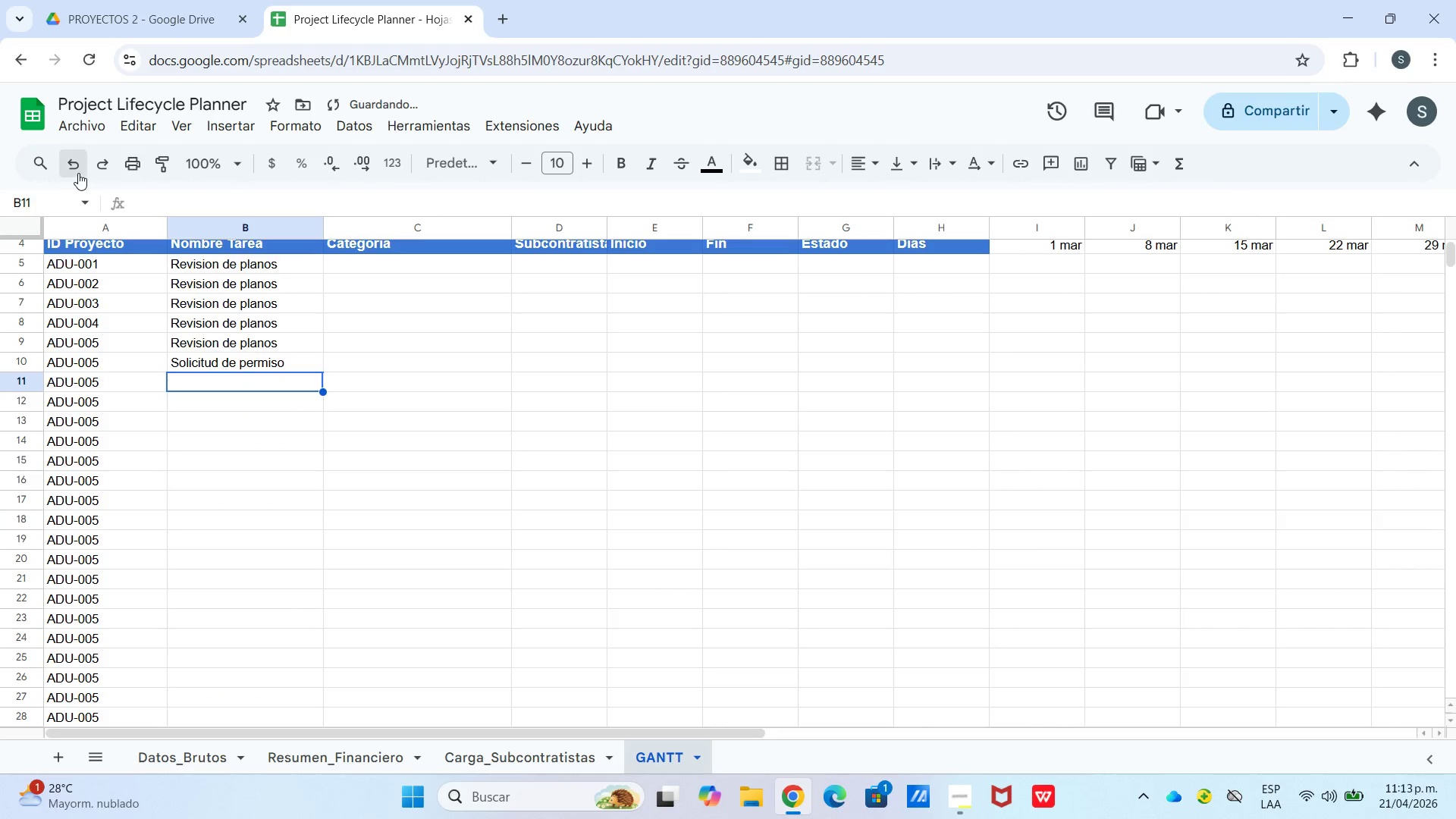 
triple_click([79, 172])
 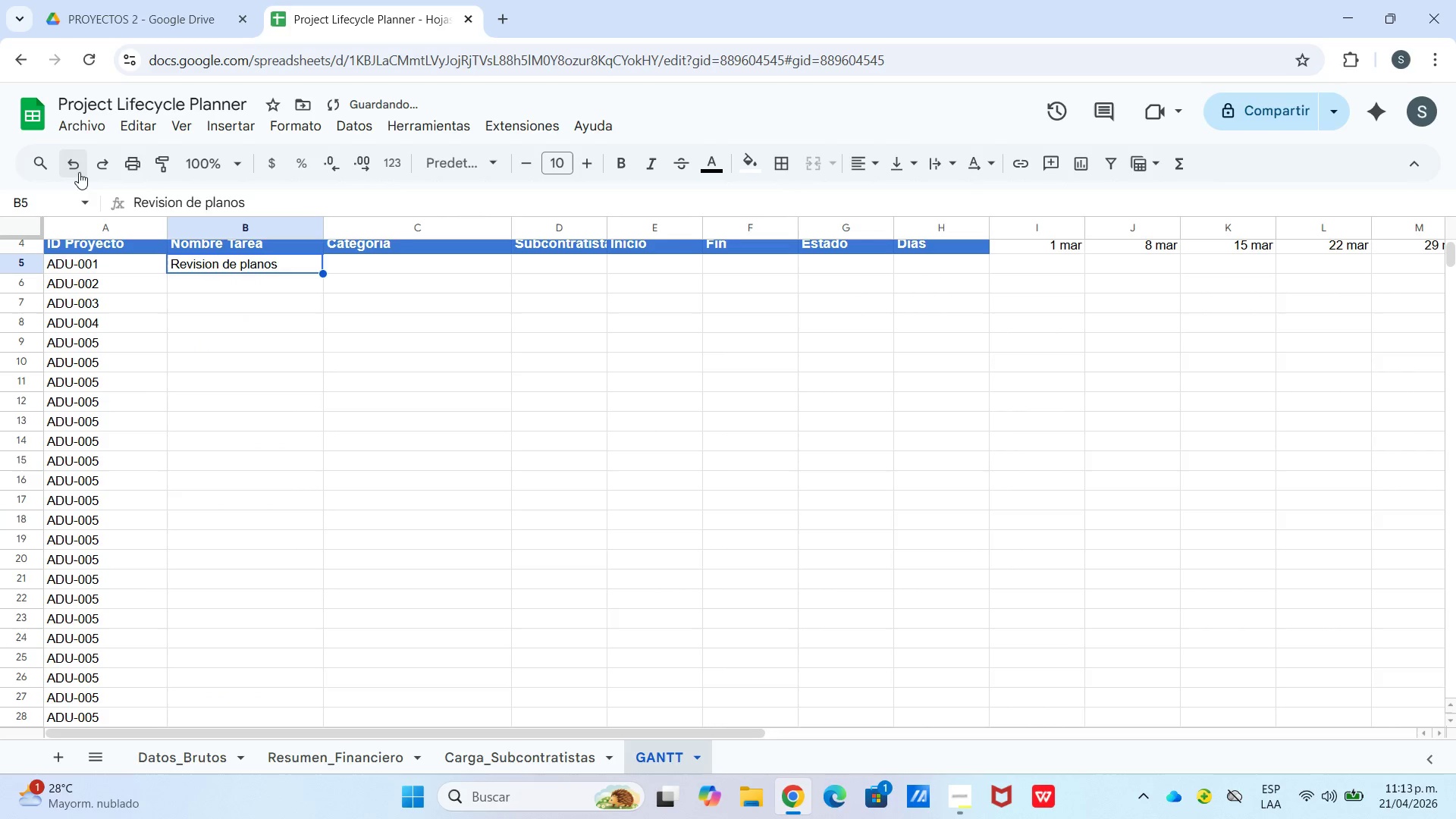 
triple_click([79, 172])
 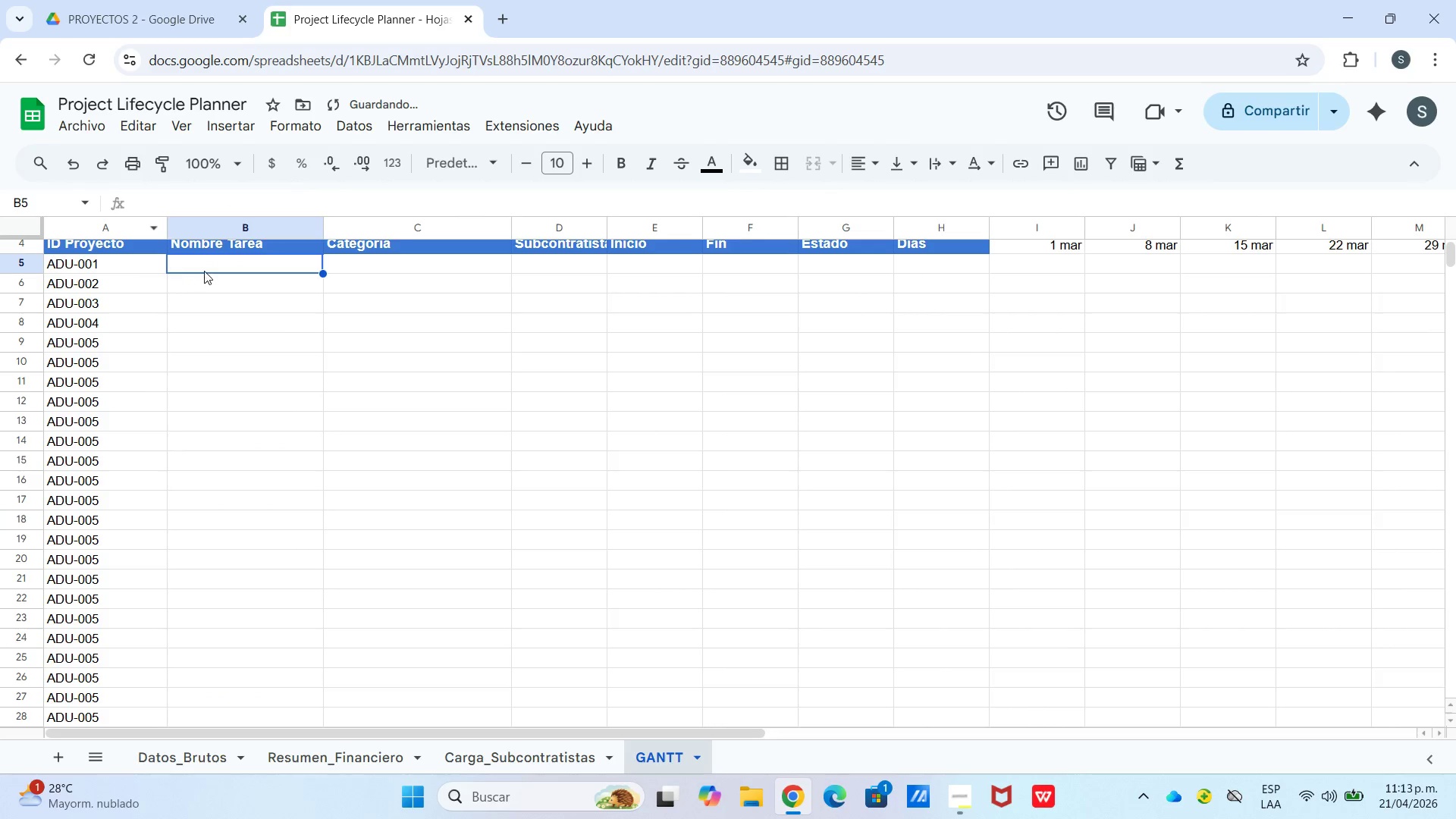 
double_click([205, 270])
 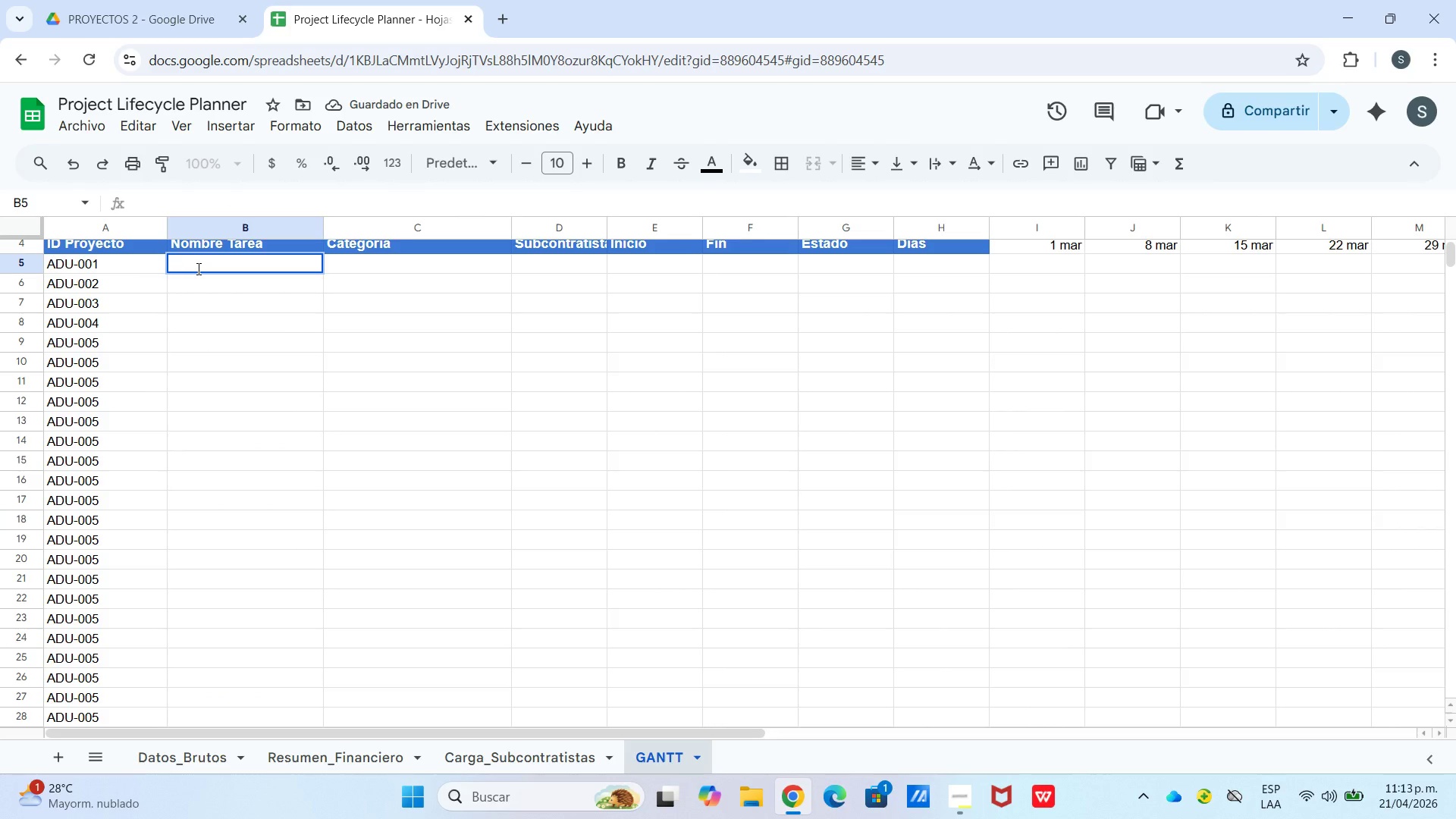 
type()Datos_Brutos!d3)
 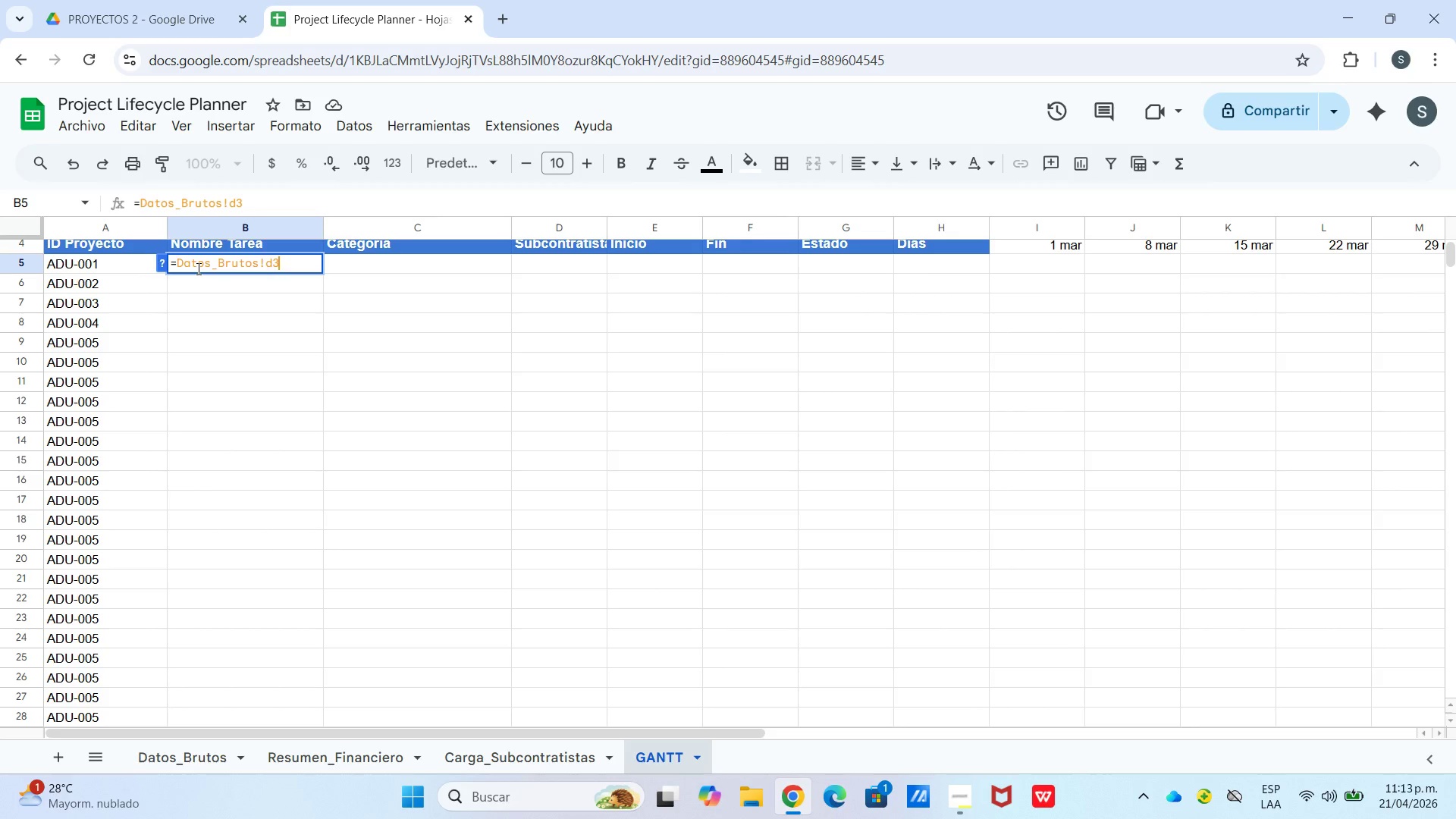 
key(Enter)
 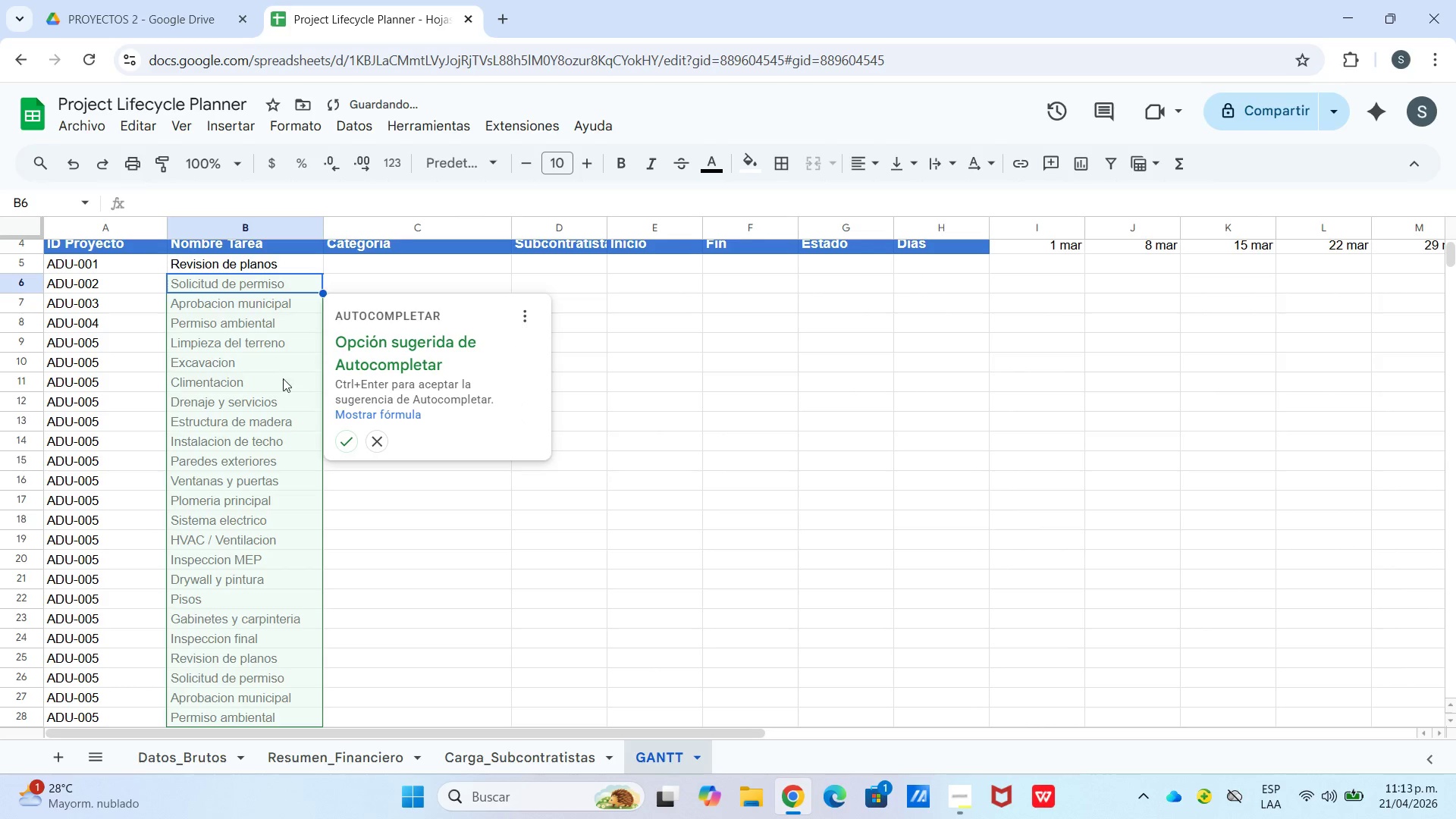 
left_click([345, 437])
 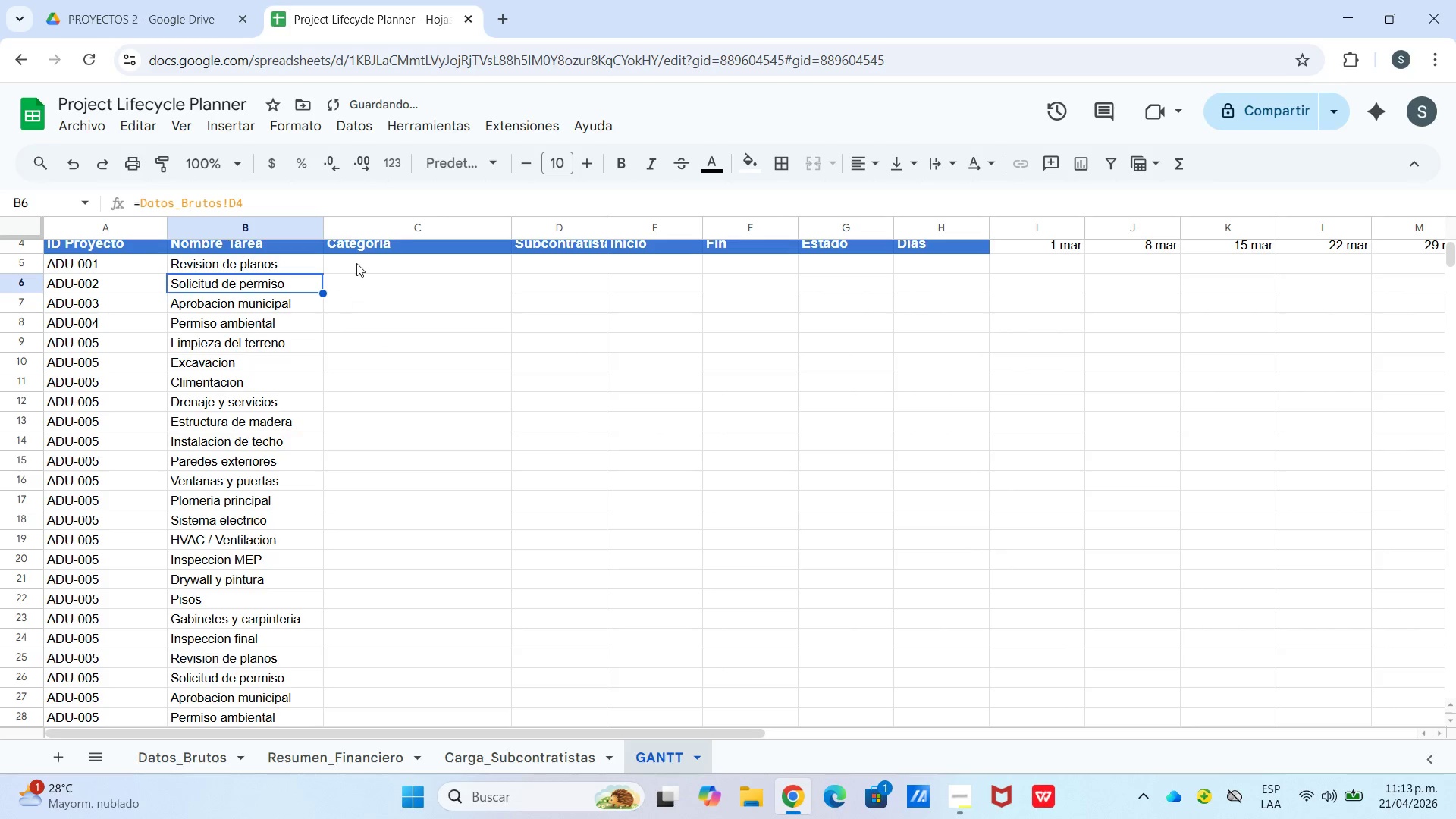 
left_click([356, 257])
 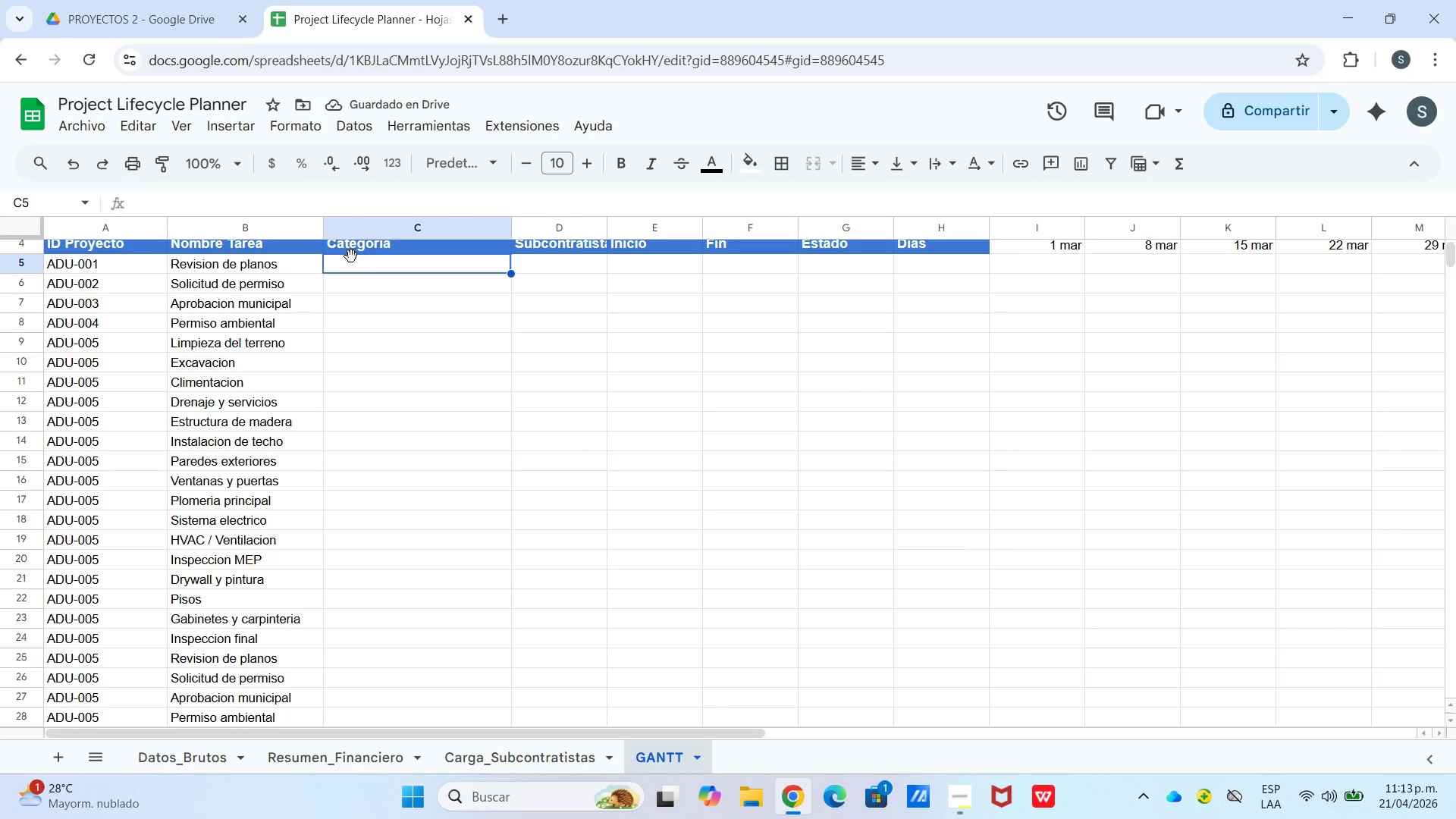 
type()Datos_Brutos!c3)
 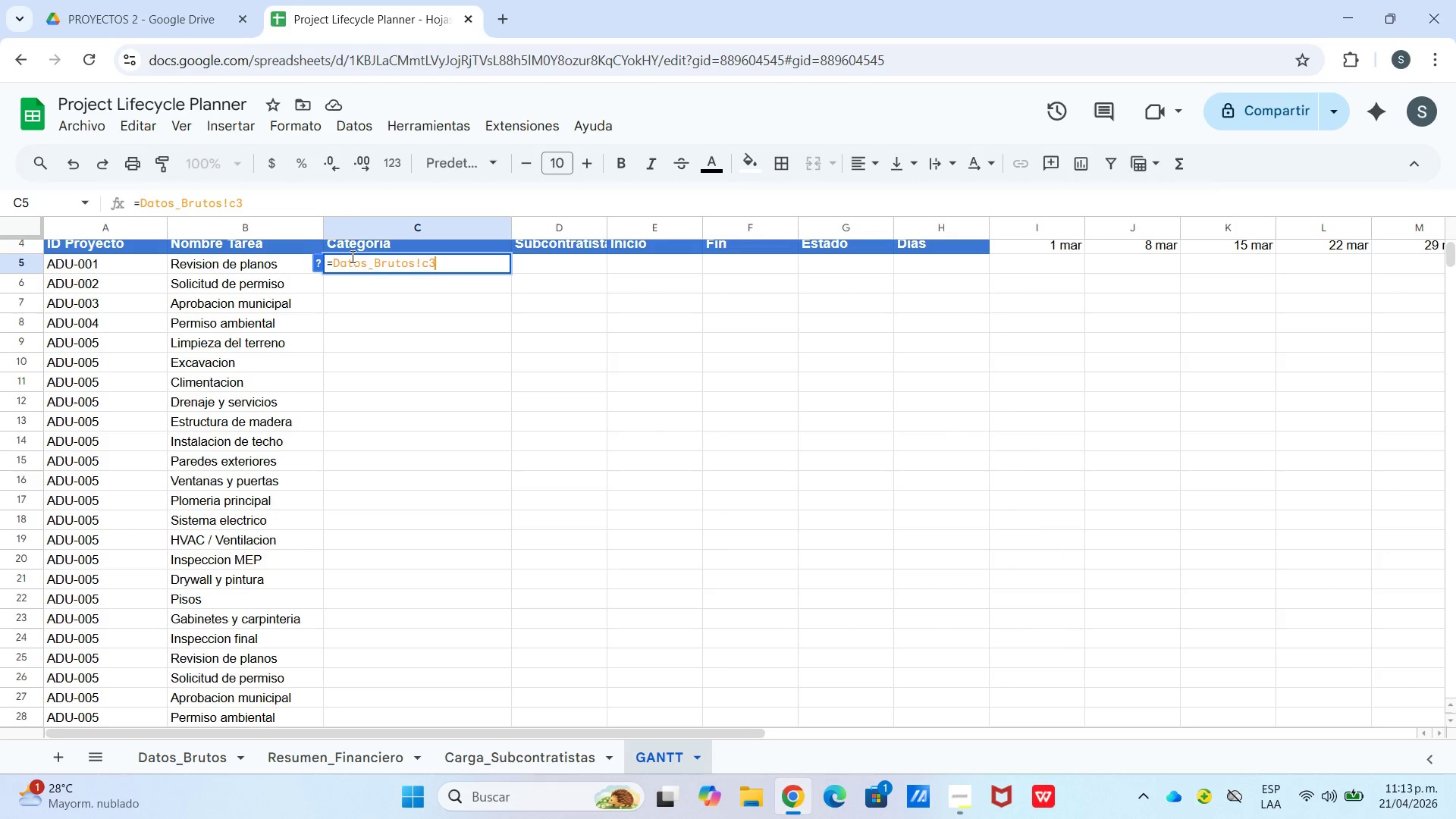 
key(Enter)
 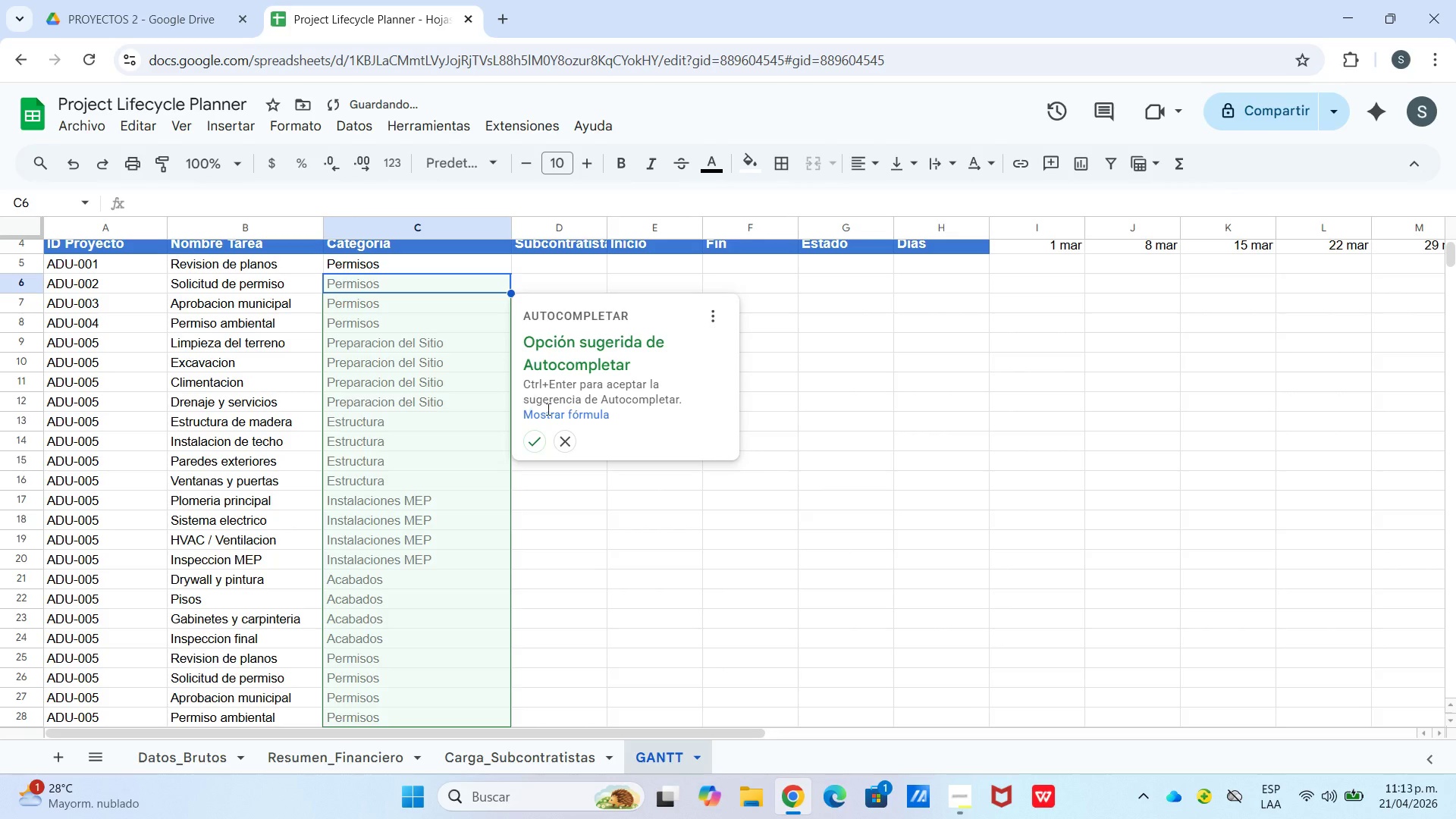 
left_click([531, 441])
 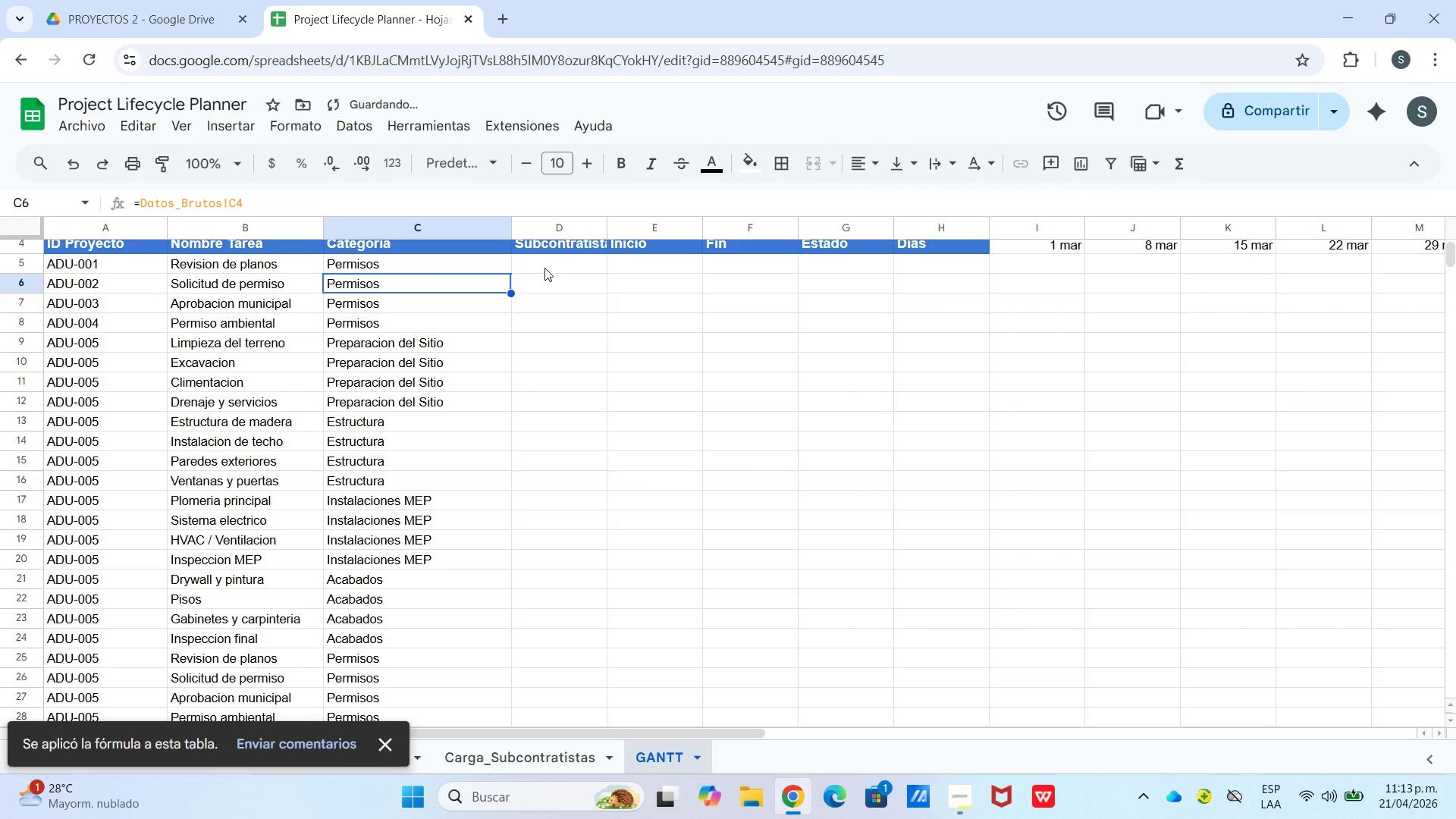 
left_click([544, 267])
 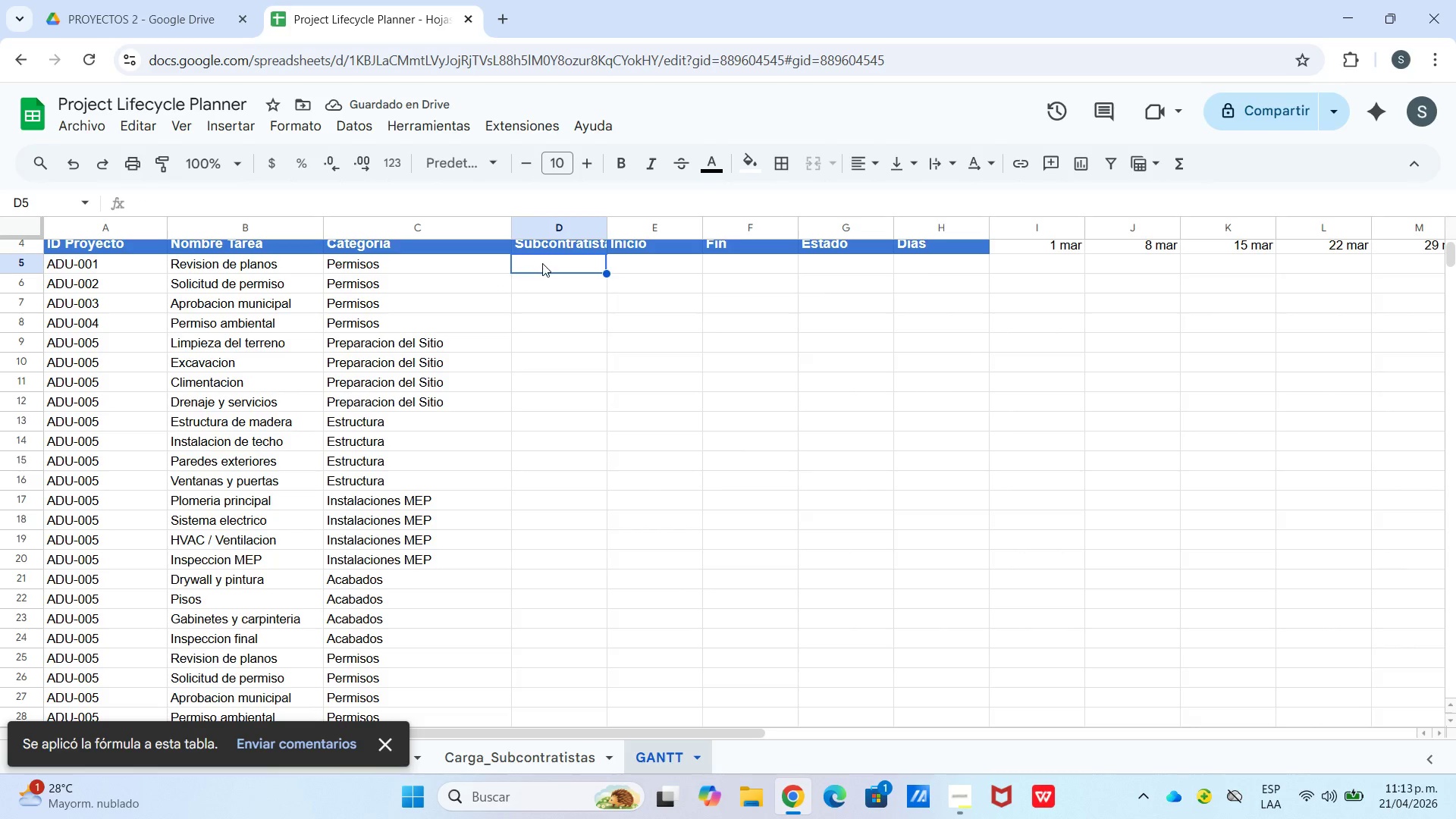 
type()Datos_Brutos!e3)
 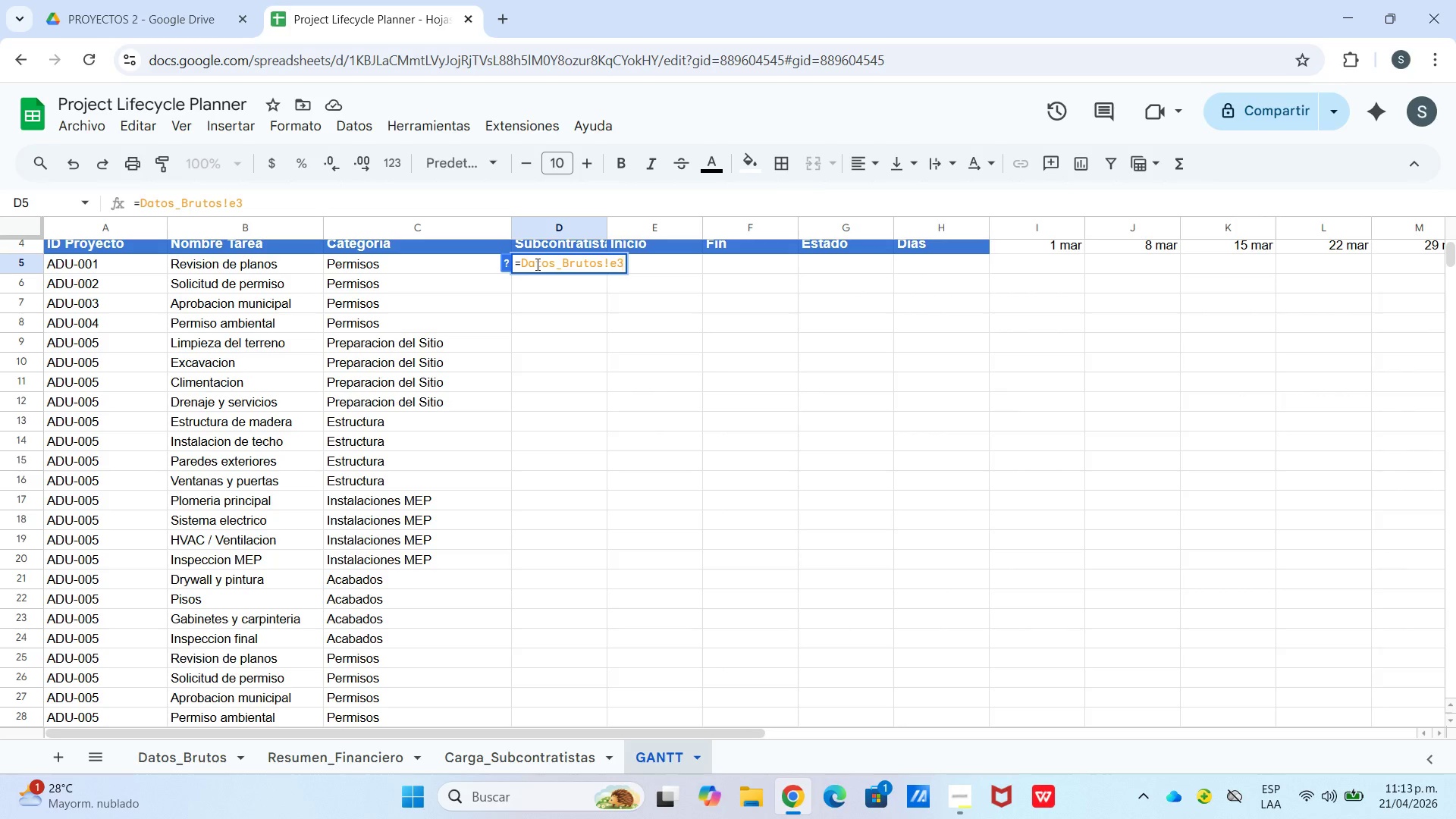 
key(Enter)
 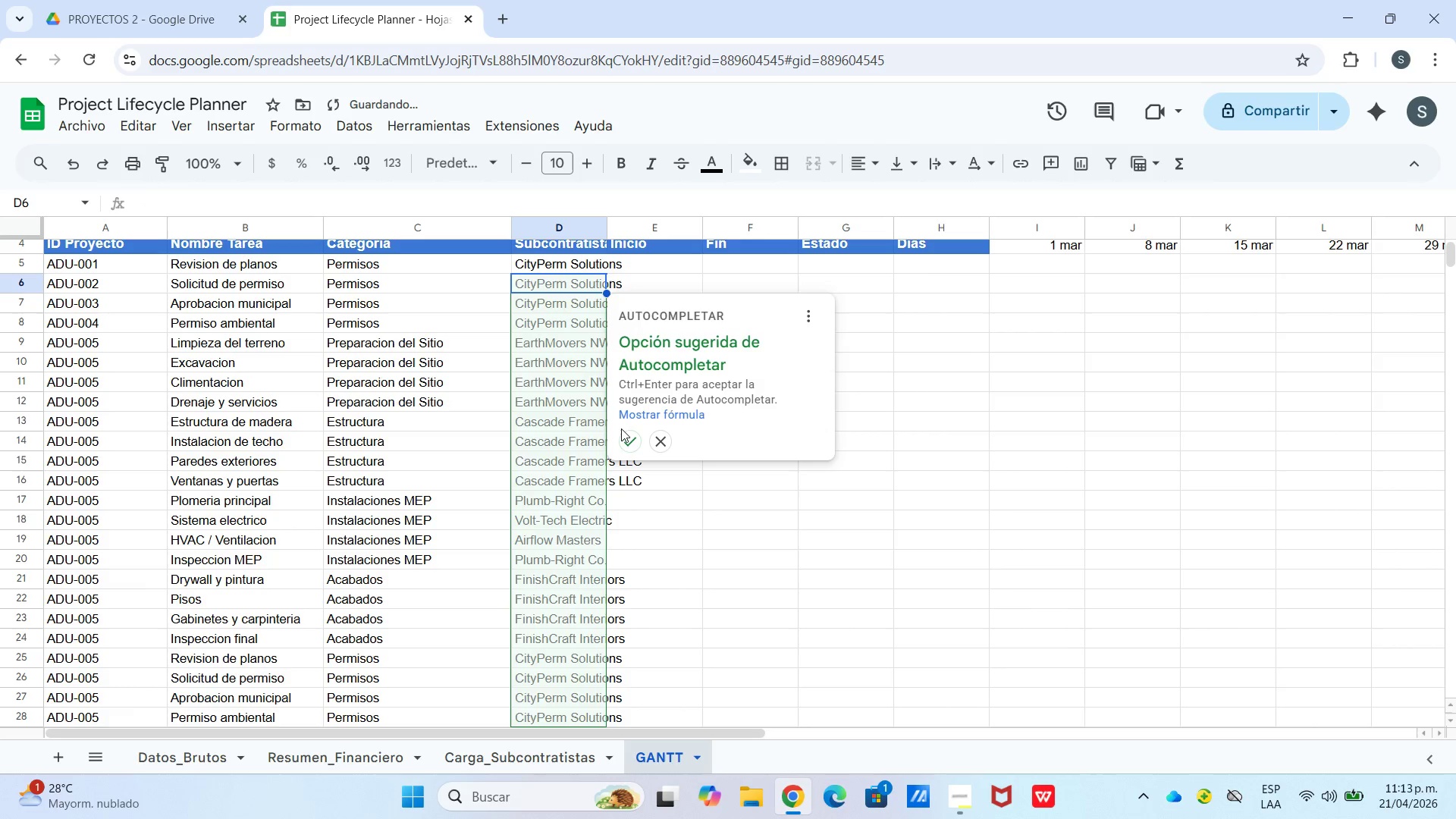 
left_click([633, 437])
 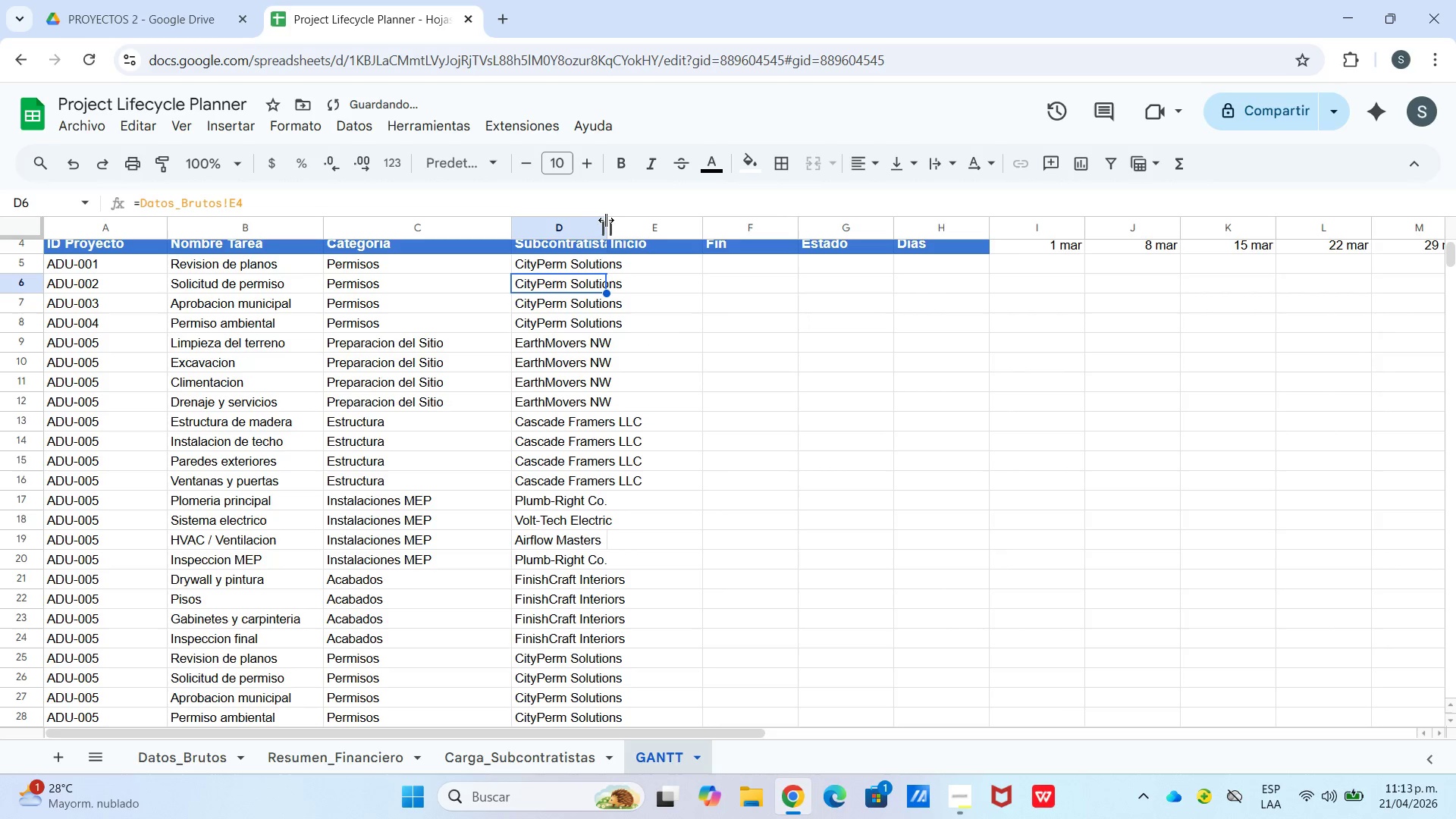 
left_click_drag(start_coordinate=[604, 220], to_coordinate=[656, 231])
 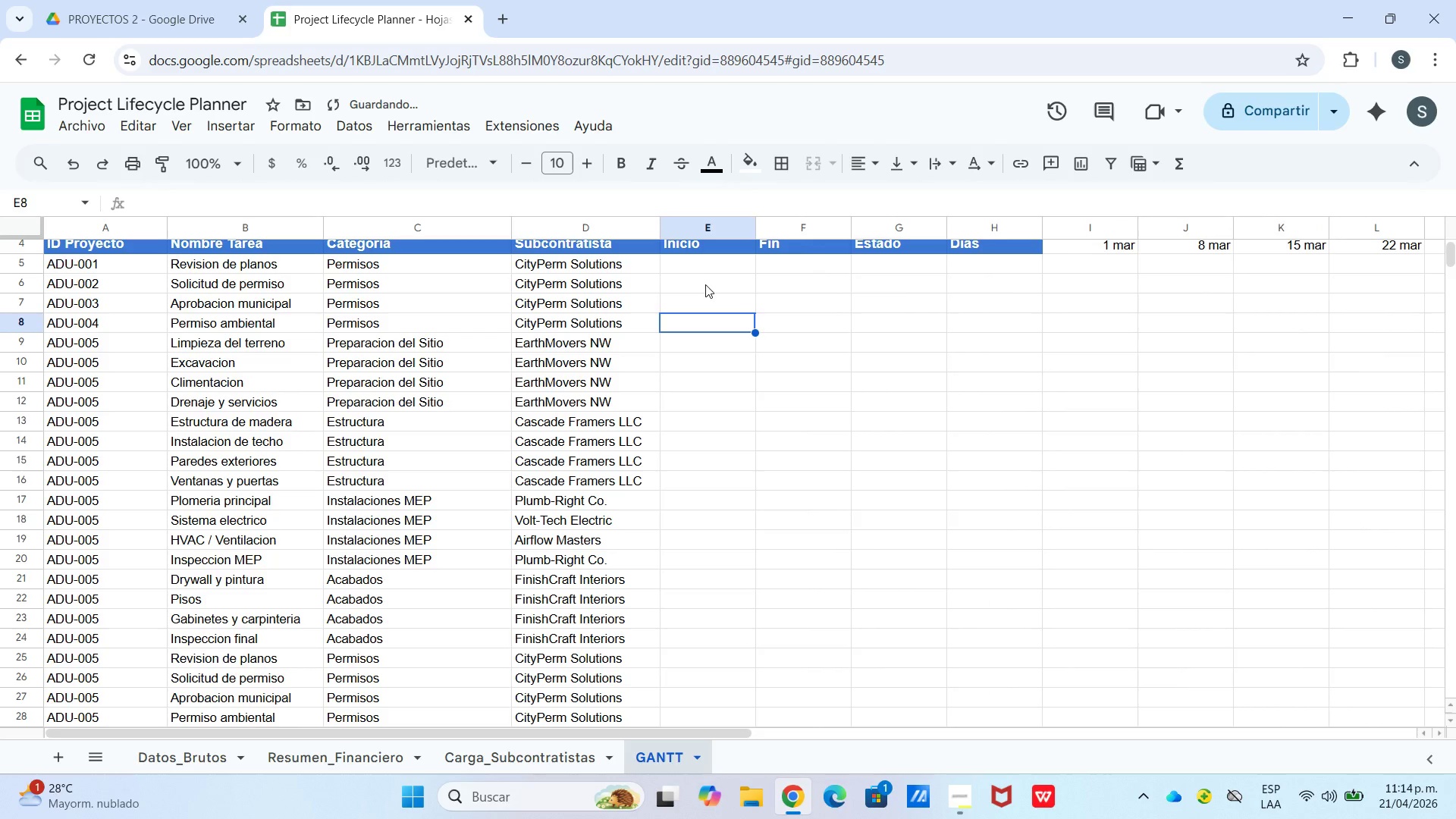 
double_click([704, 270])
 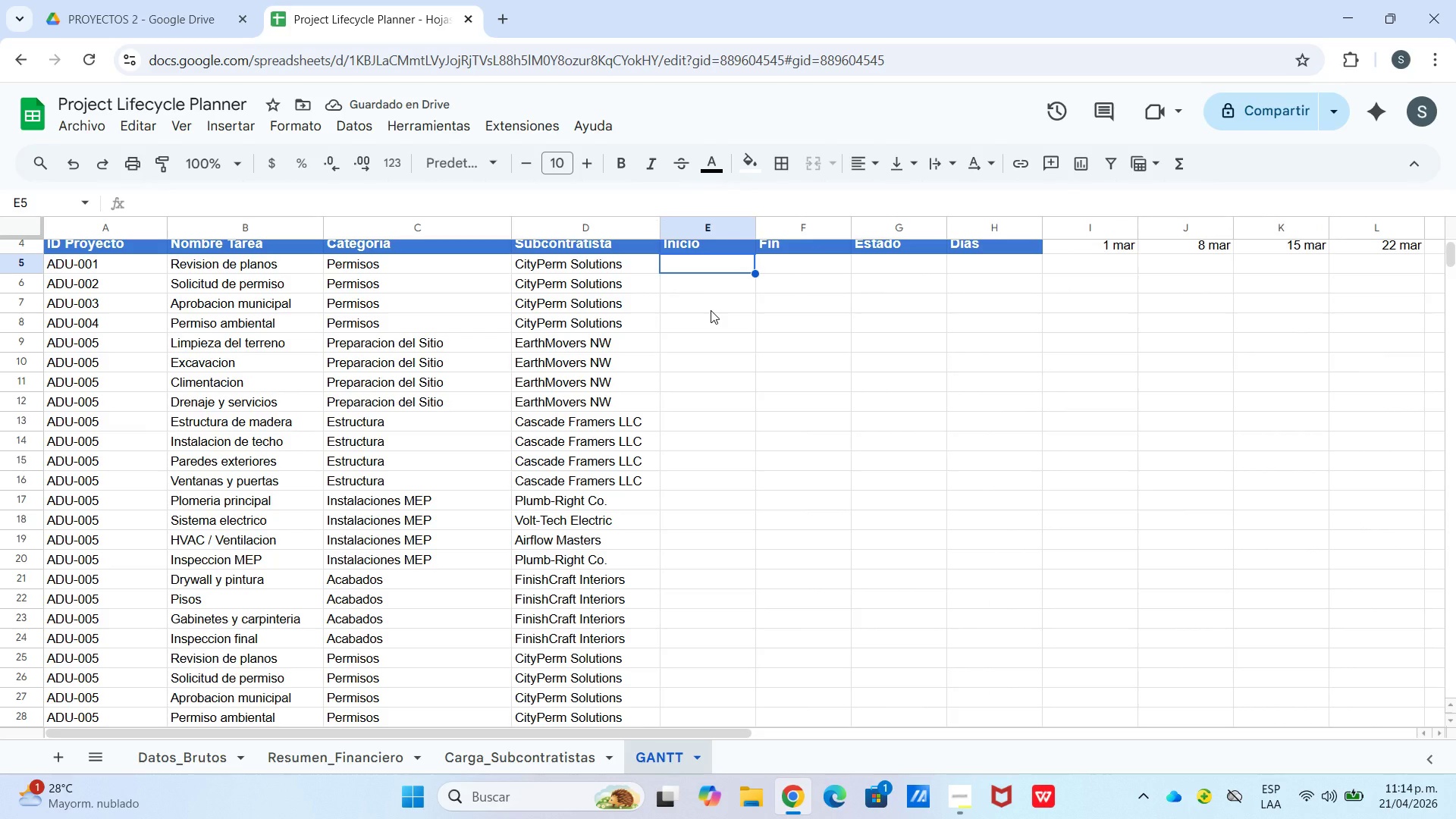 
type()Datos_Bru)
 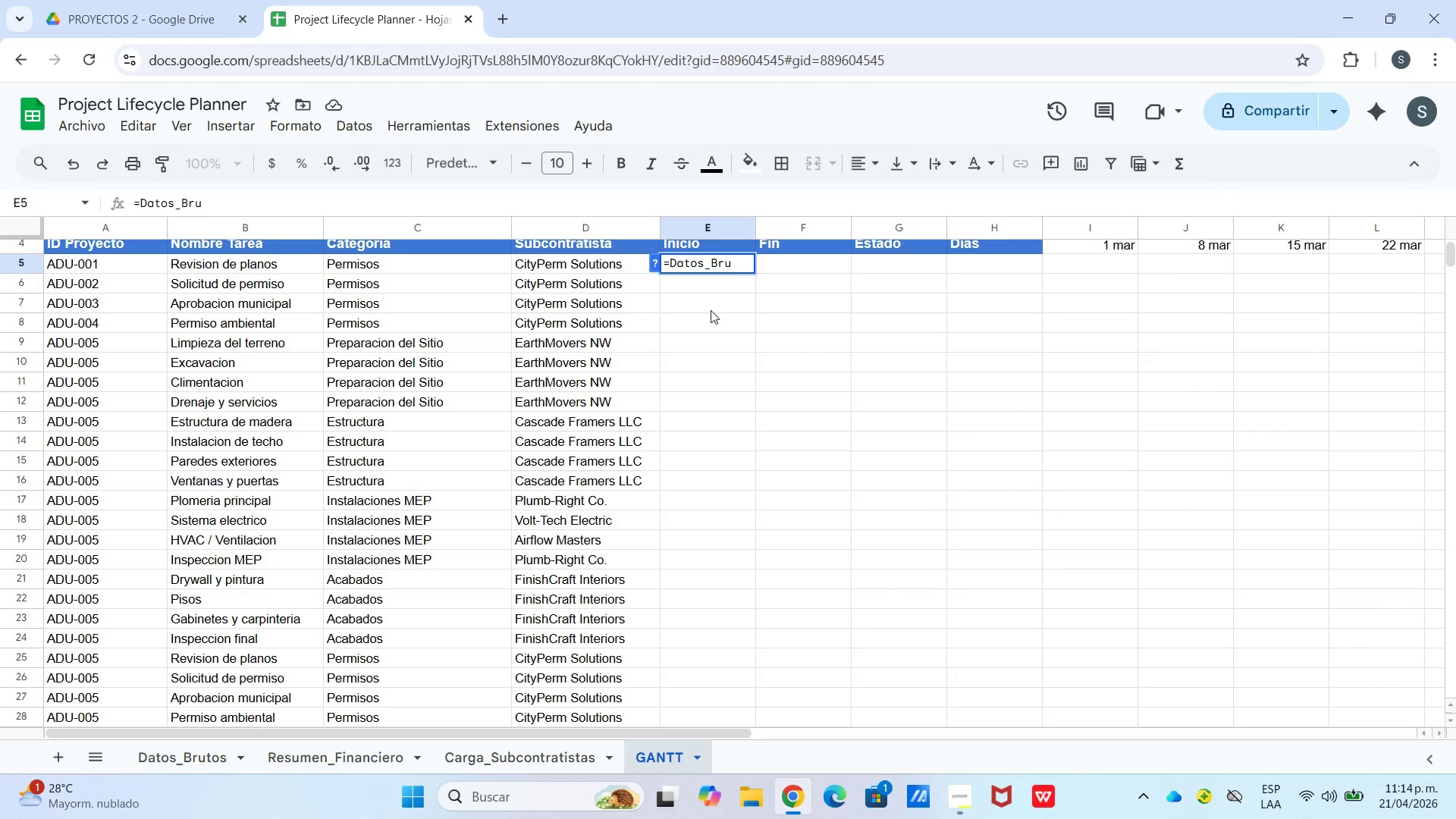 
type(tos!f3)
 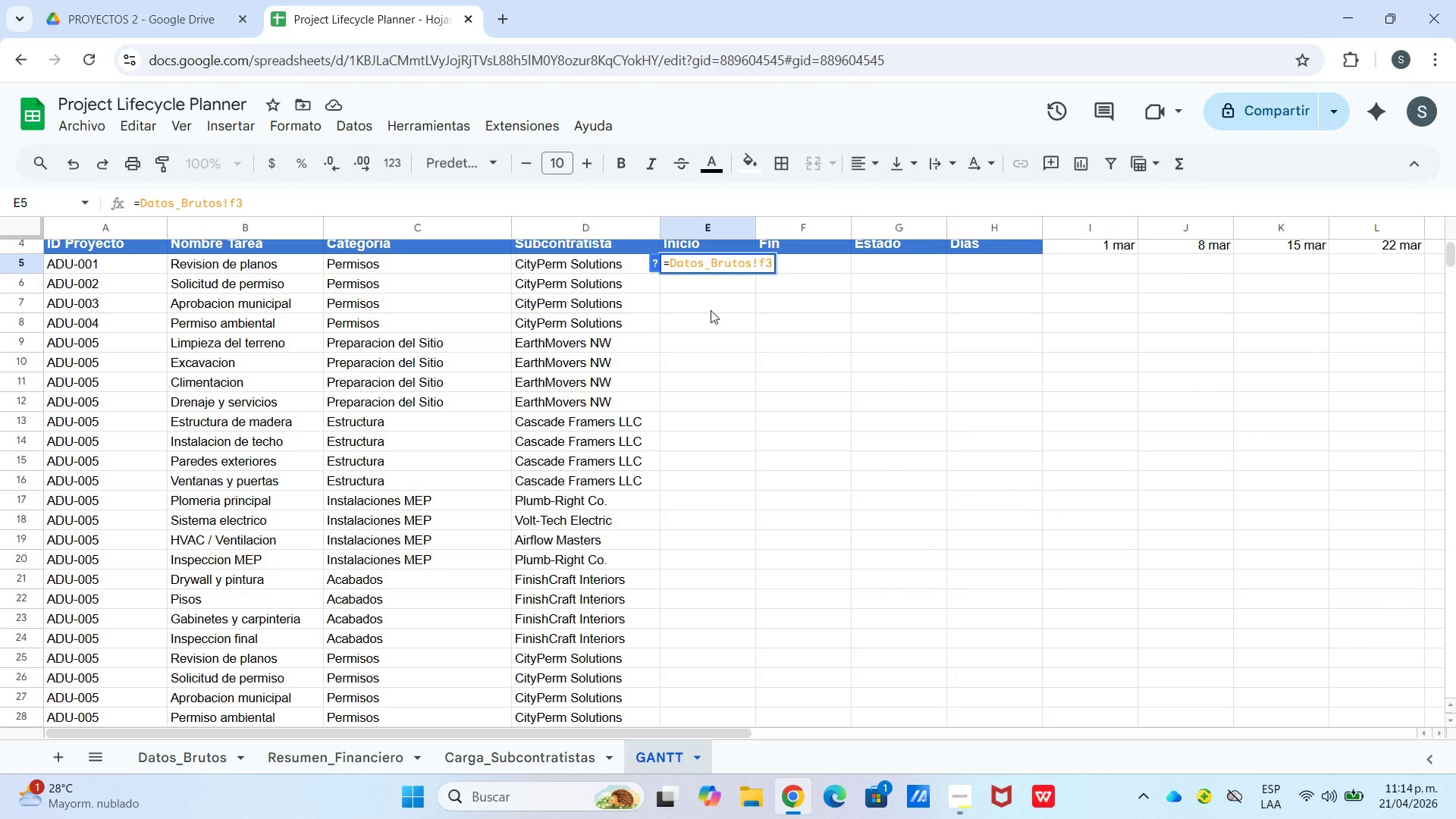 
key(Enter)
 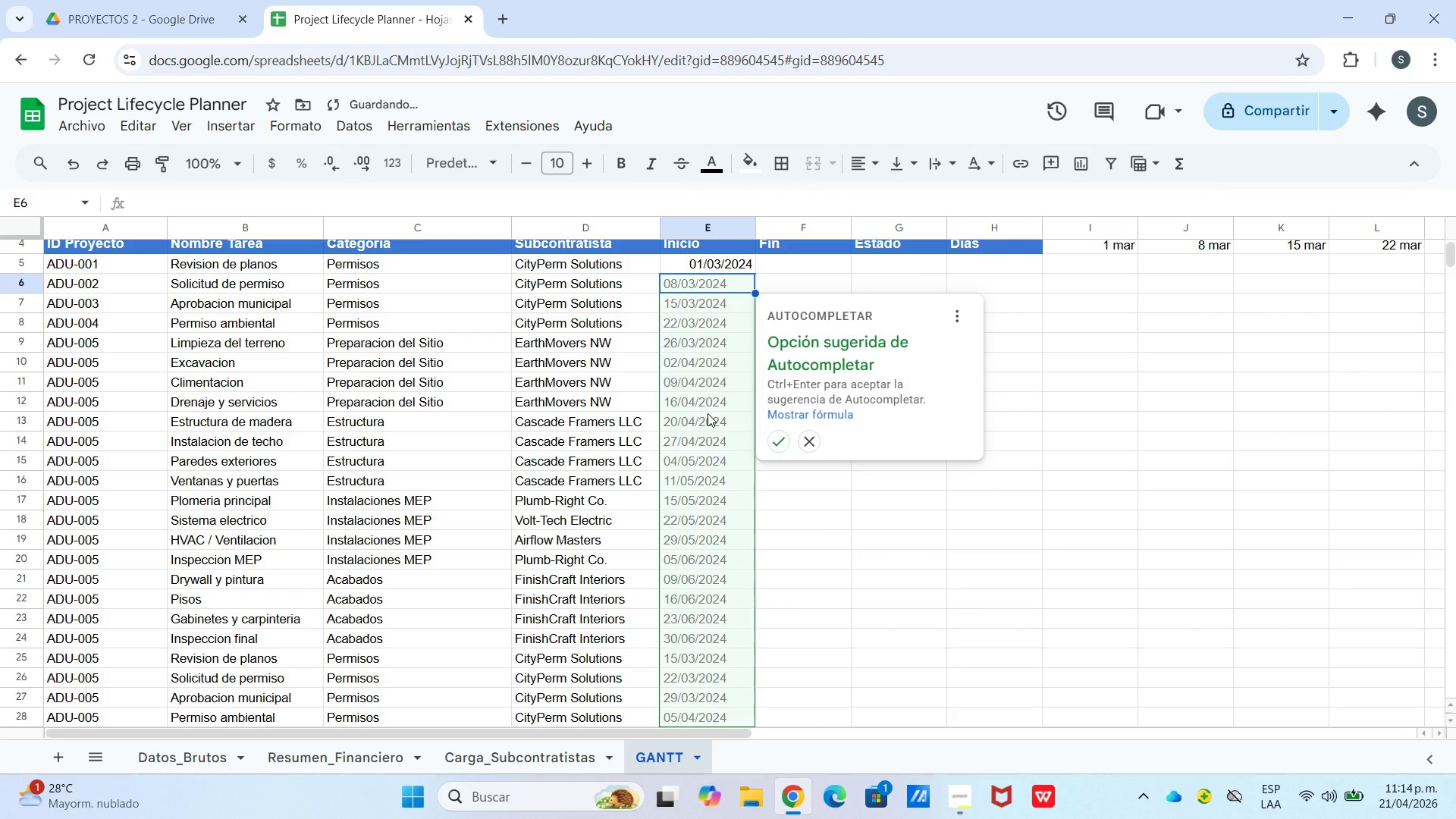 
left_click([777, 435])
 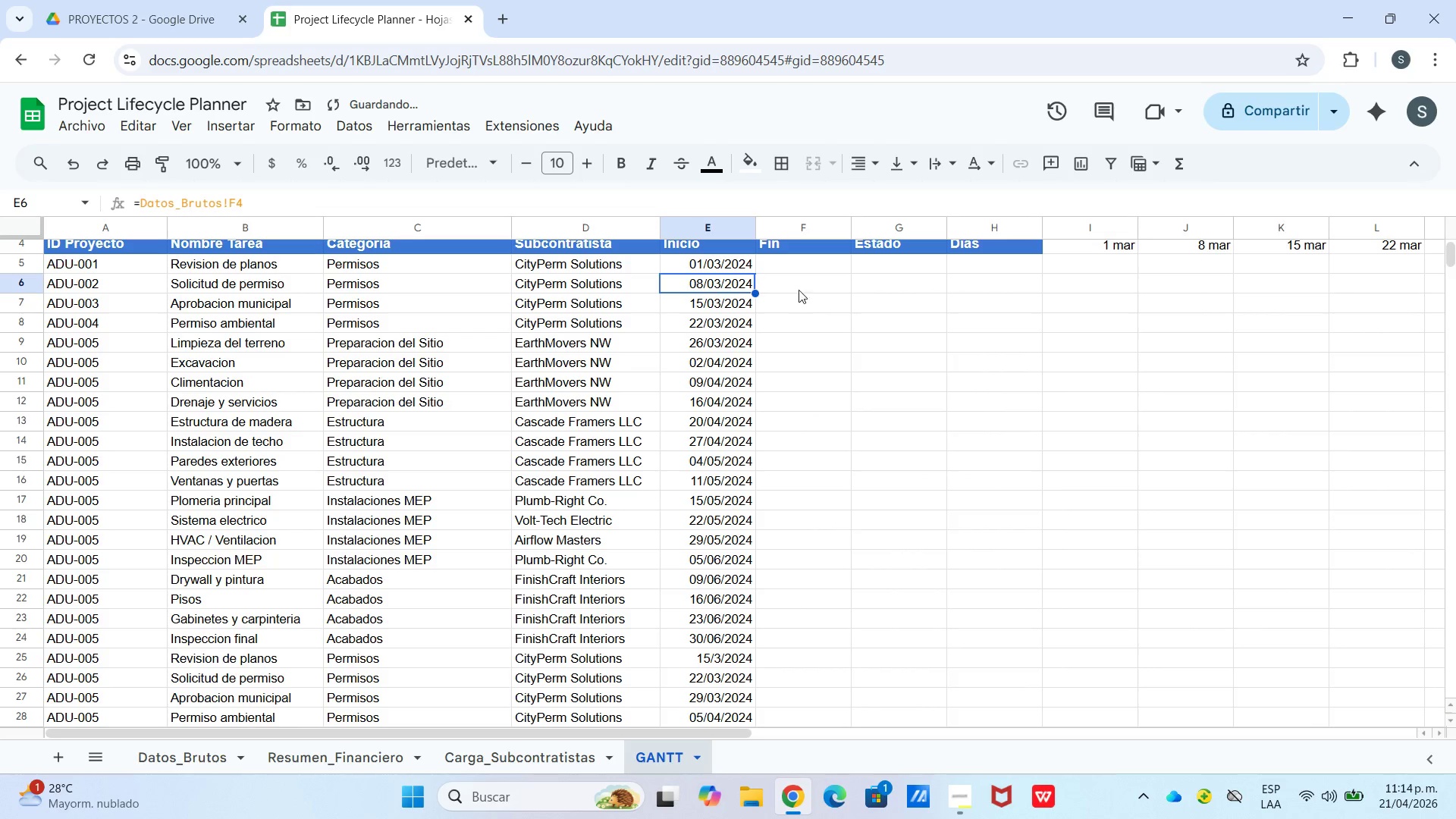 
left_click([799, 273])
 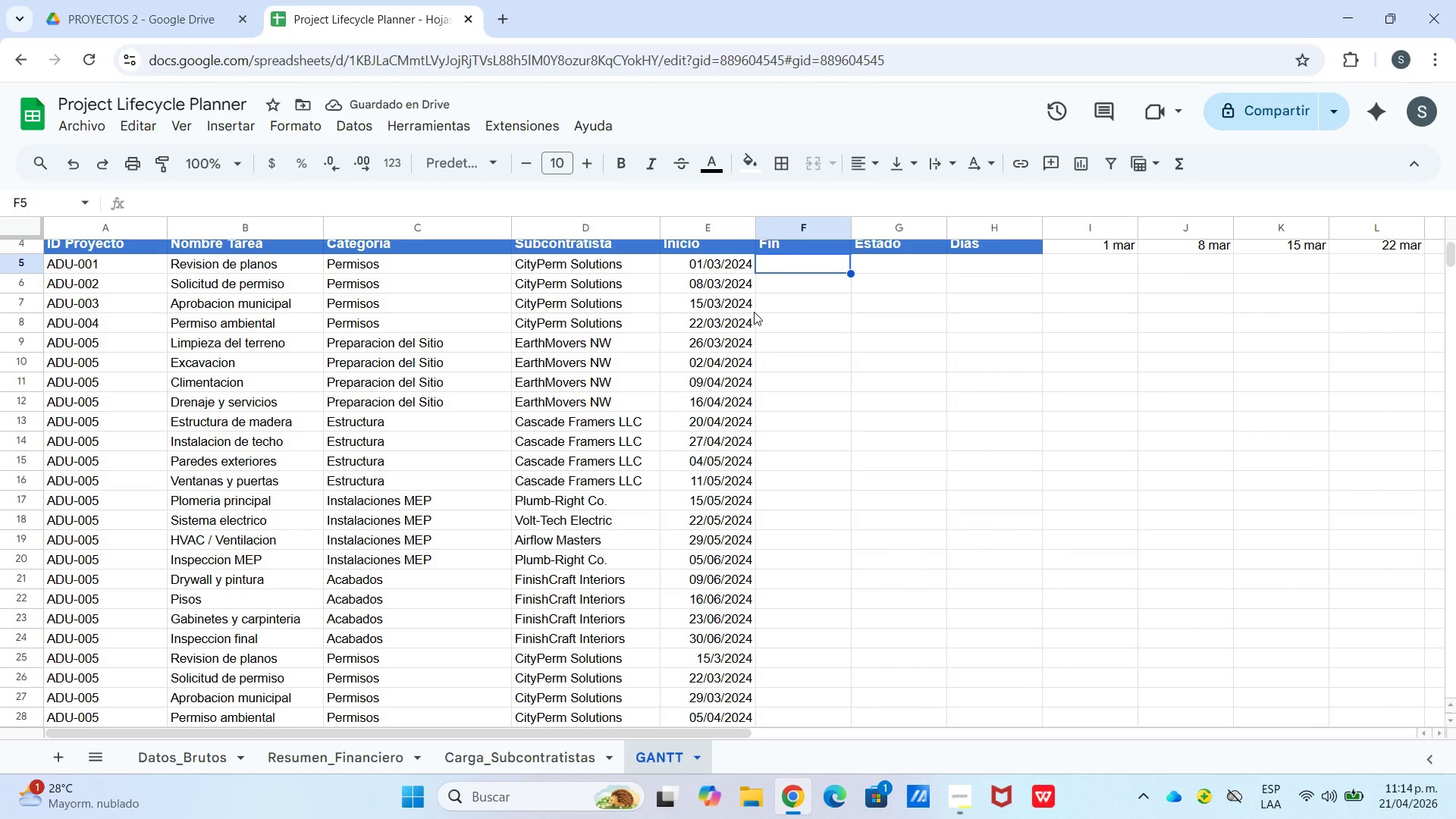 
type()Datos_Brutos!g3)
 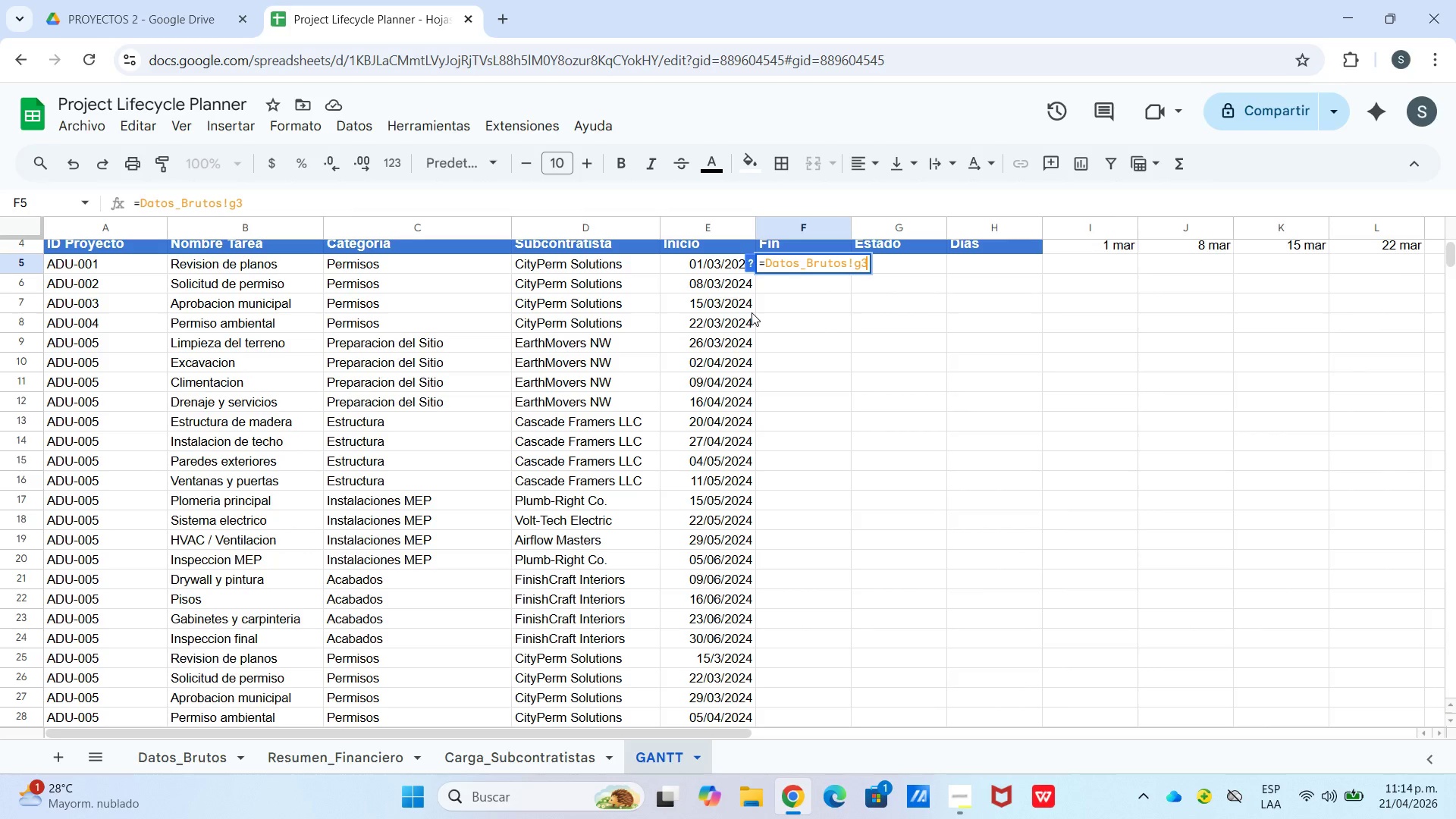 
wait(8.78)
 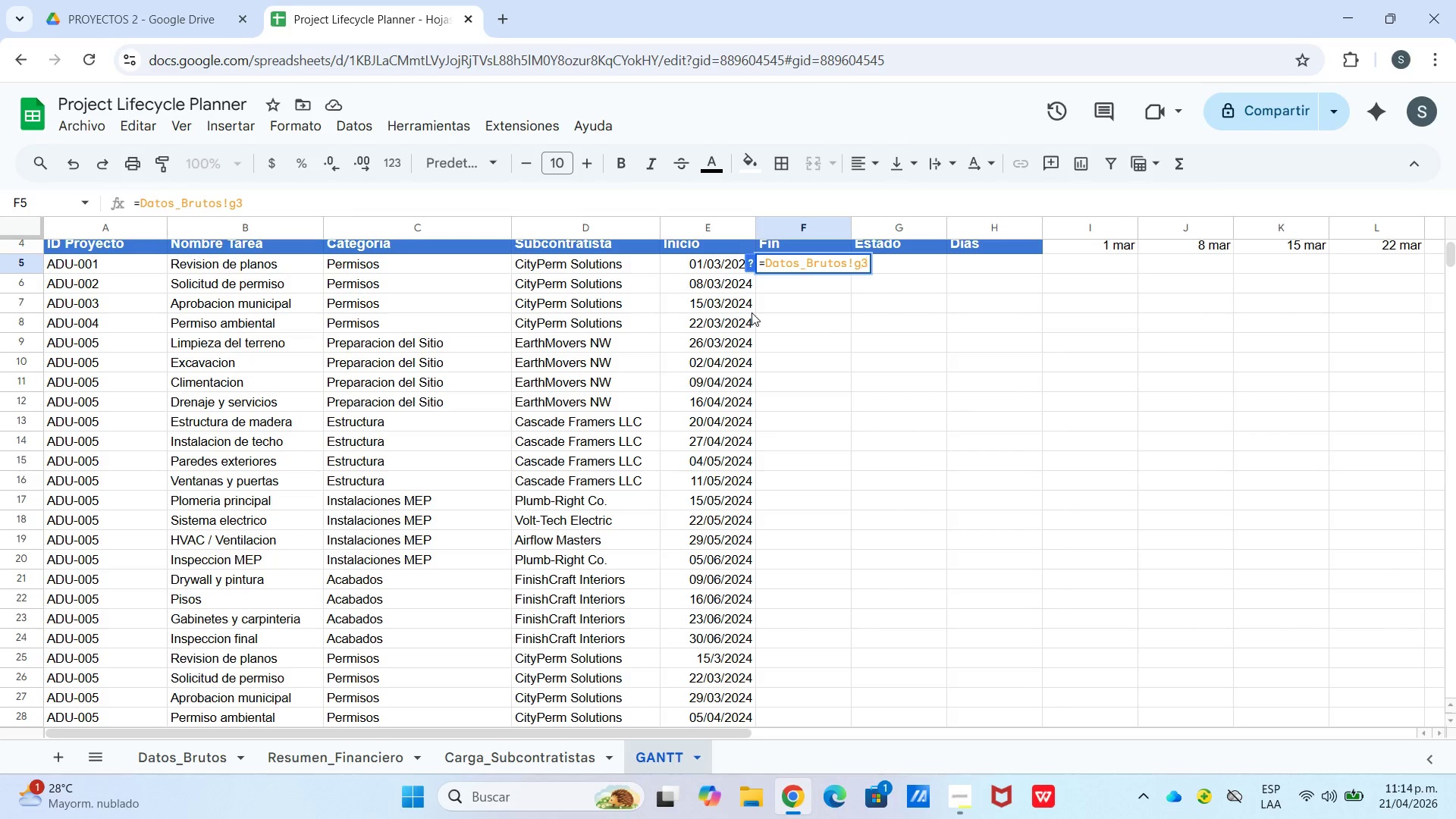 
key(Enter)
 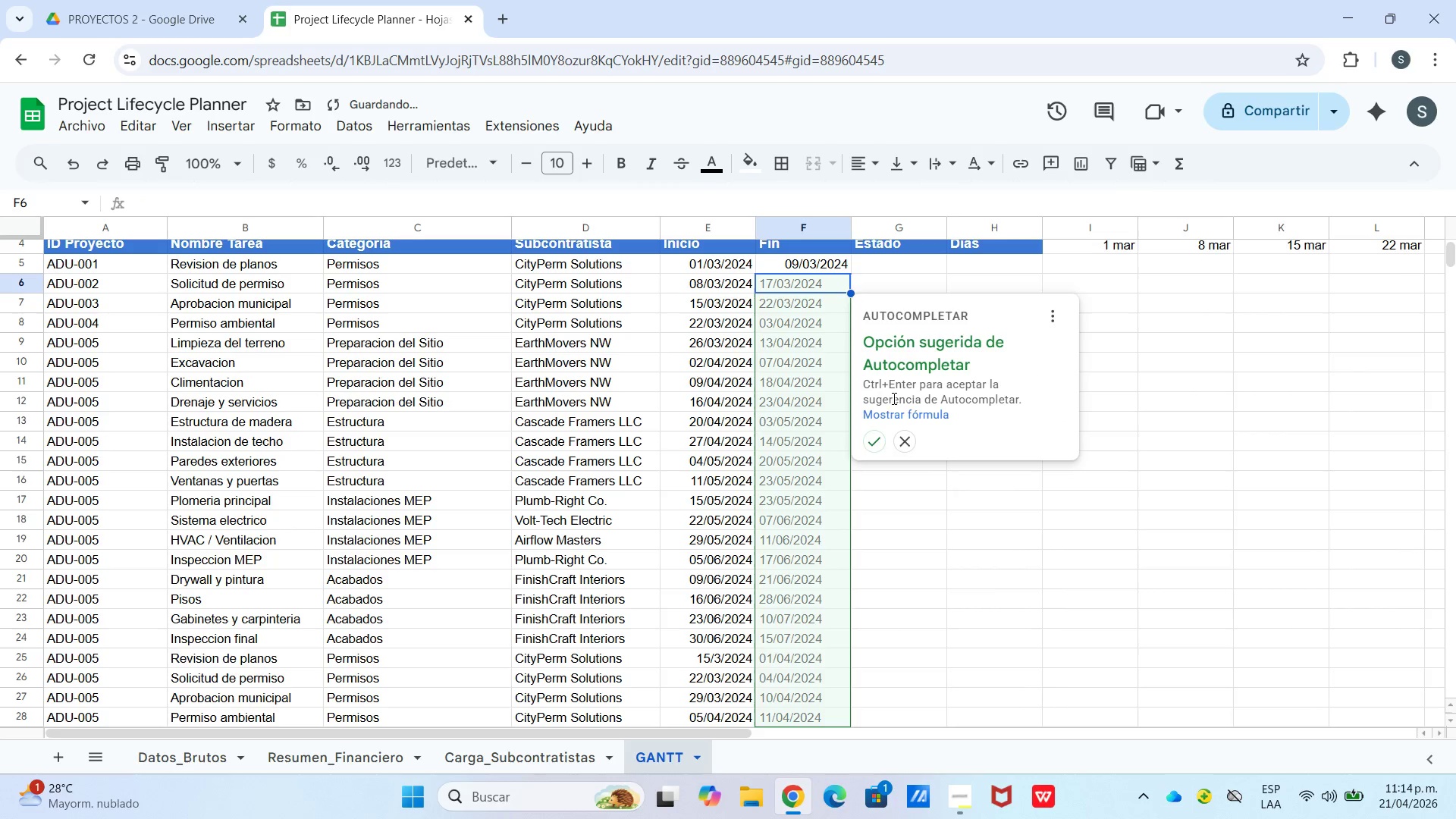 
left_click([882, 441])
 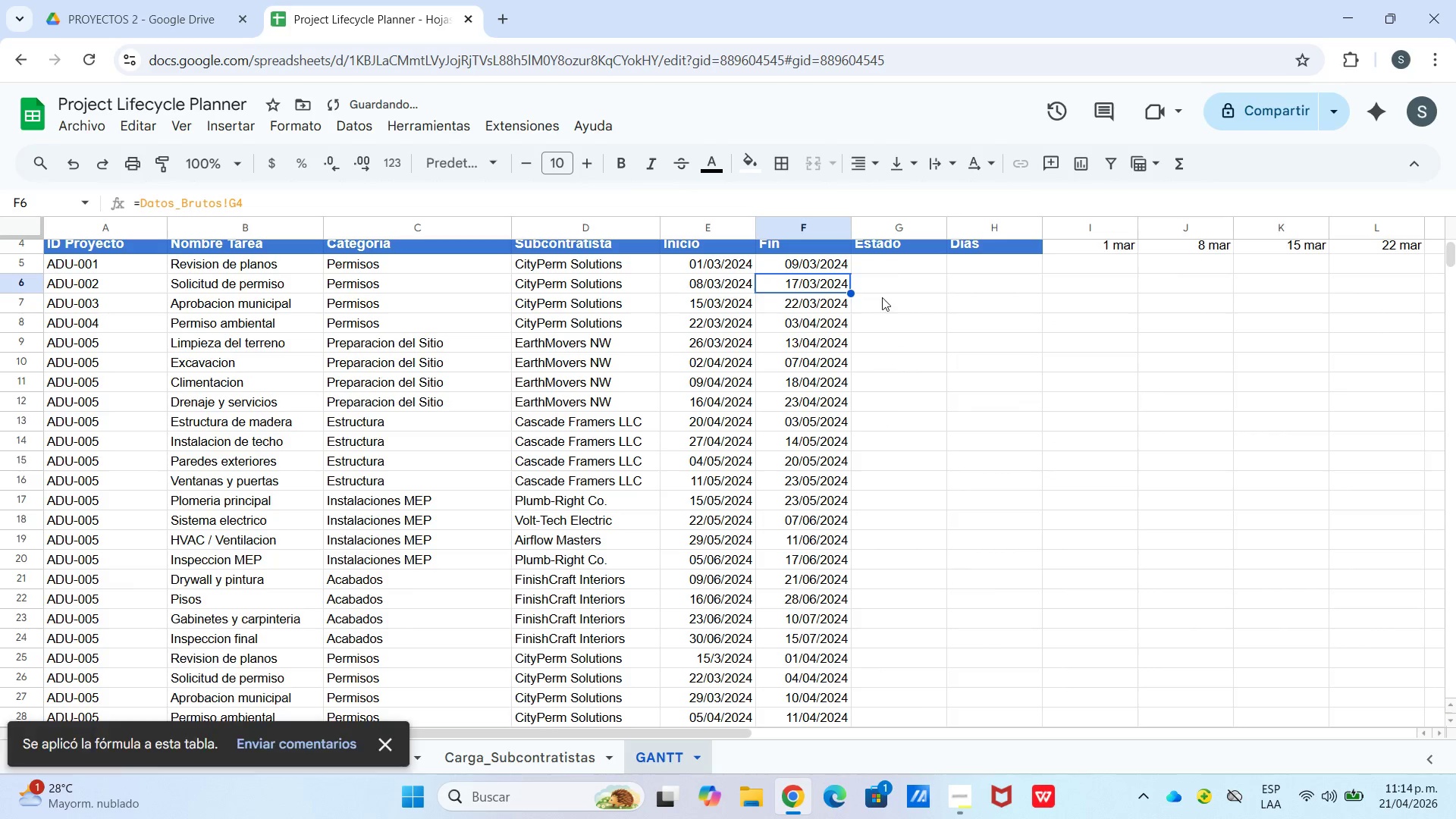 
left_click([882, 268])
 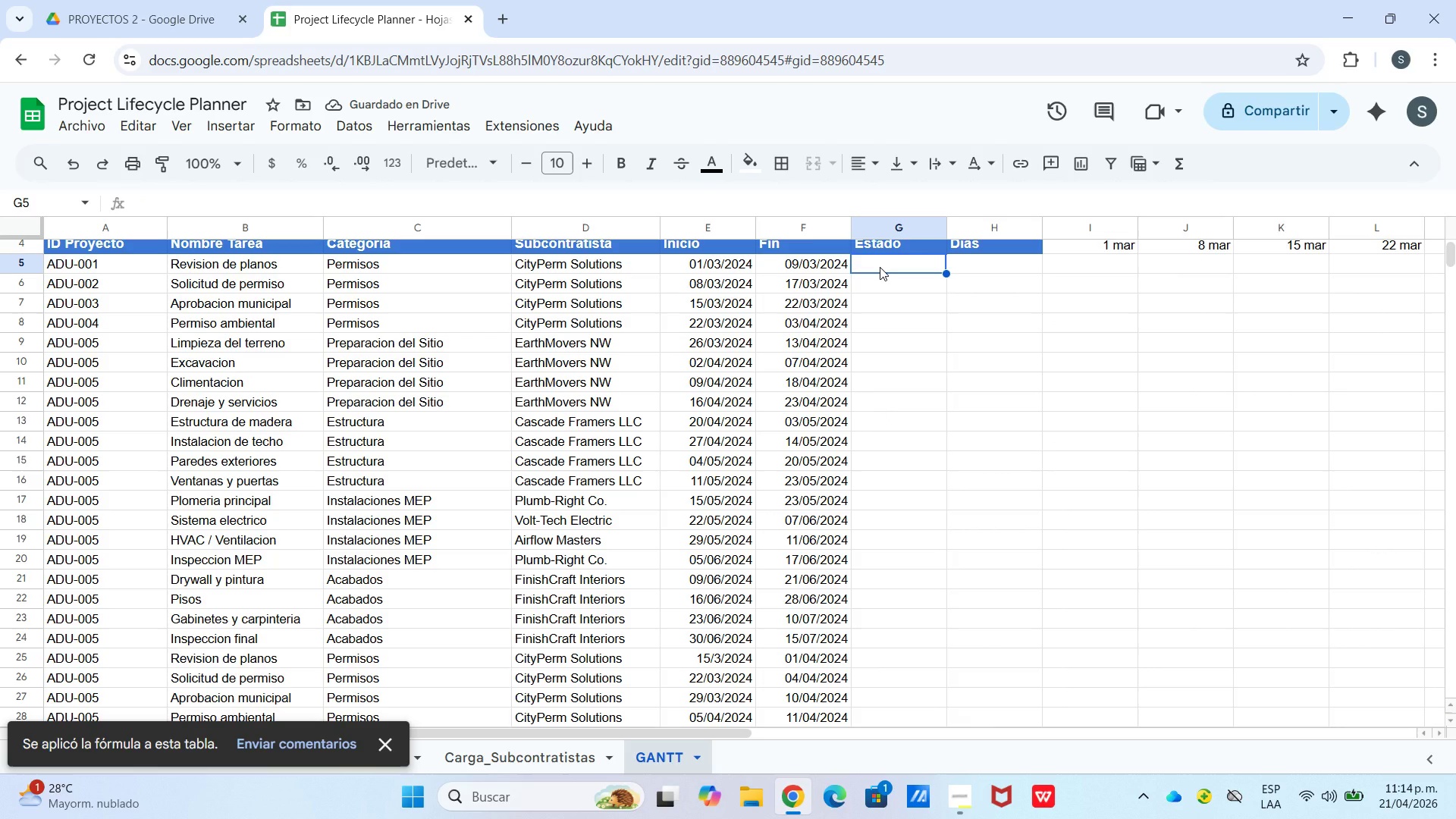 
type()datos_brutos!m3)
 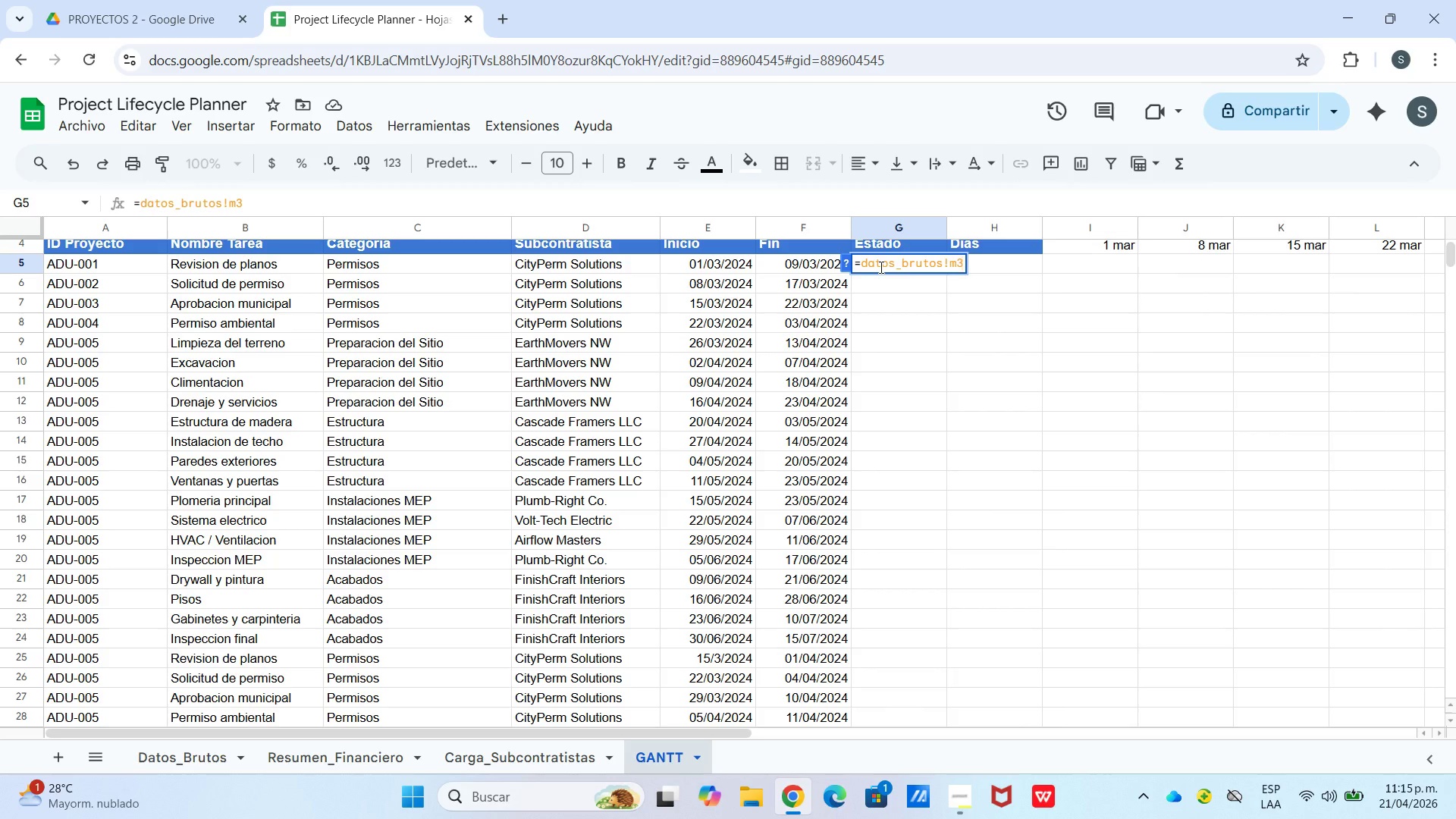 
key(Enter)
 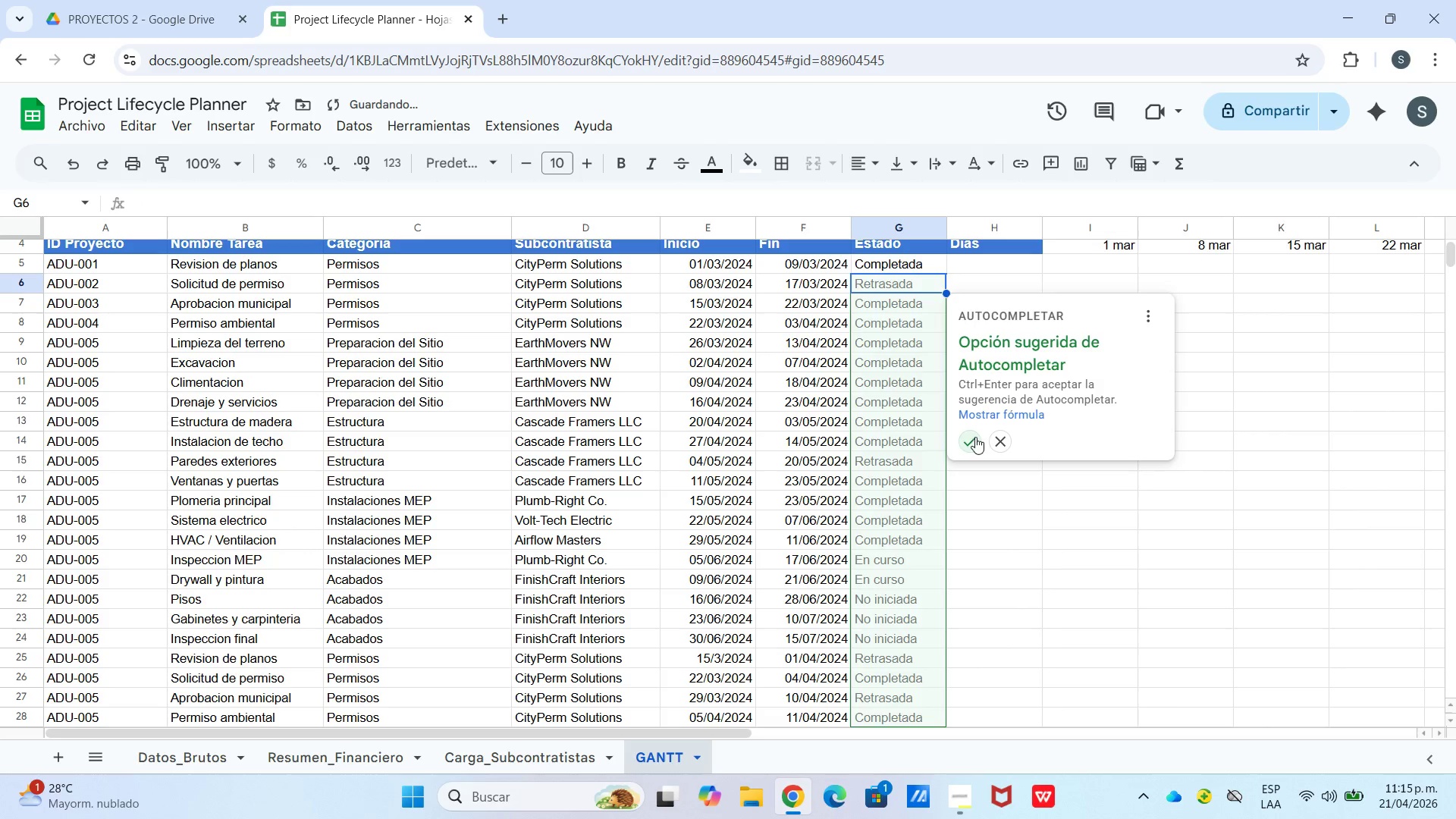 
left_click([968, 428])
 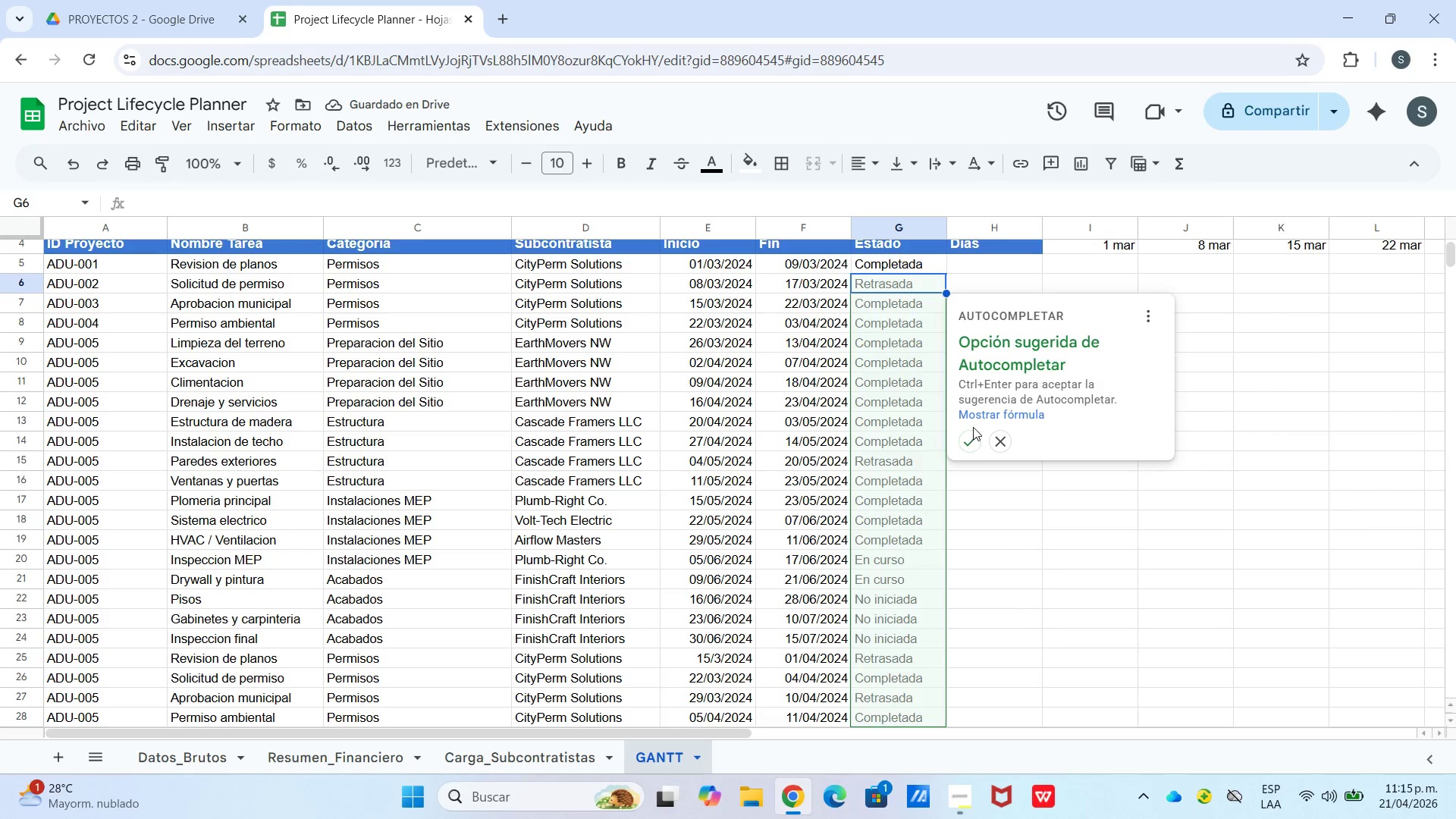 
left_click([974, 437])
 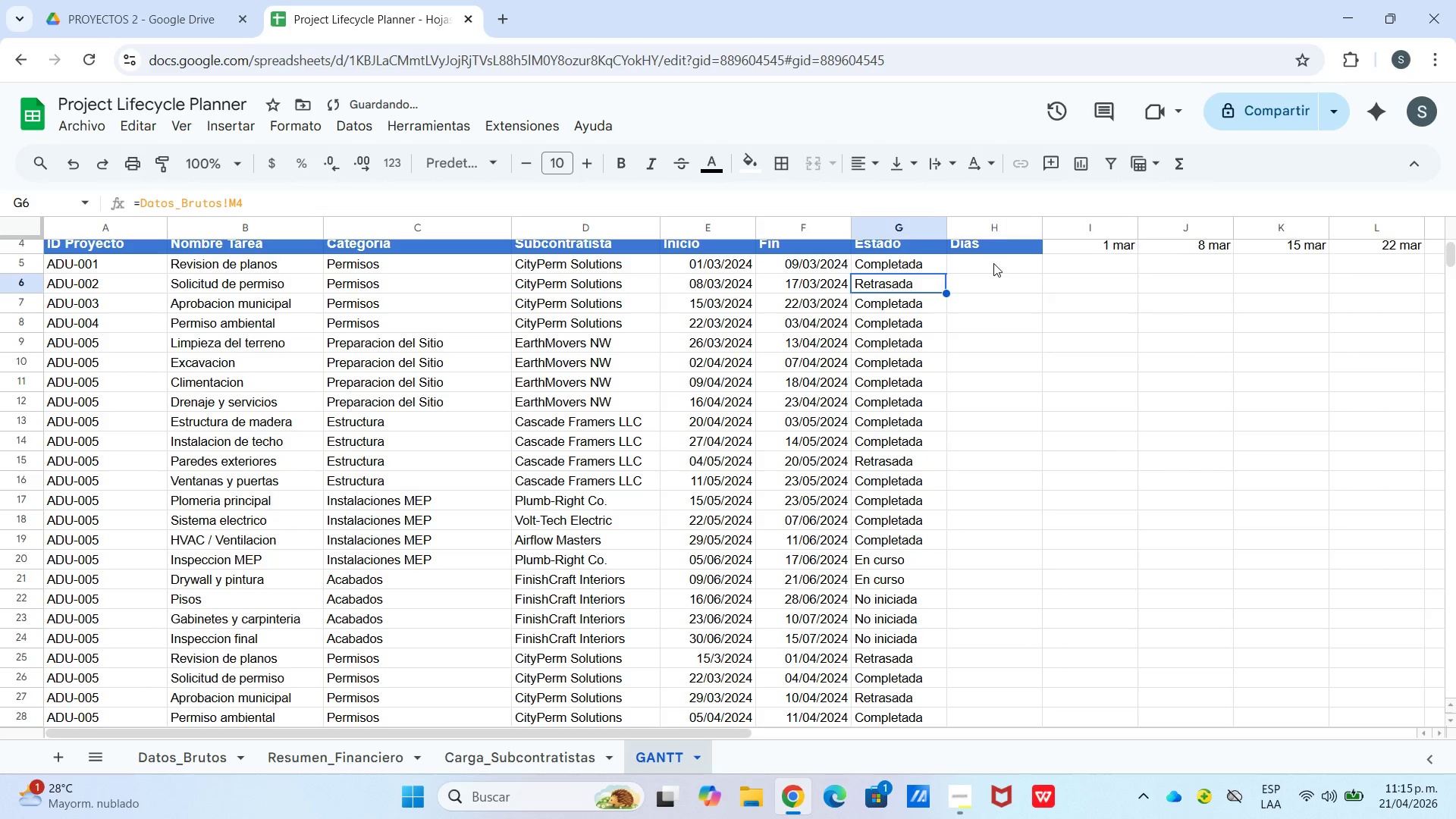 
left_click([993, 263])
 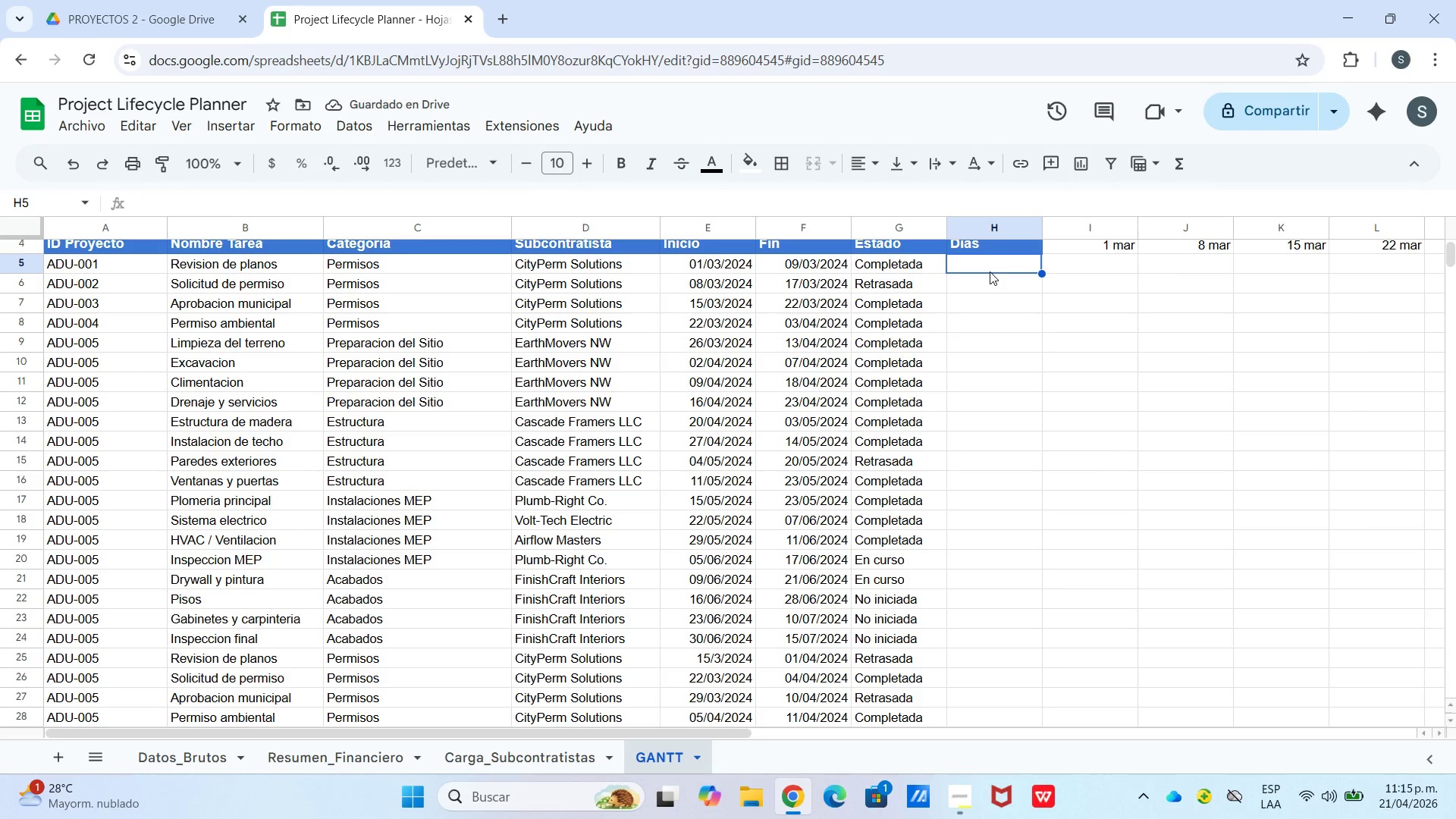 
wait(6.61)
 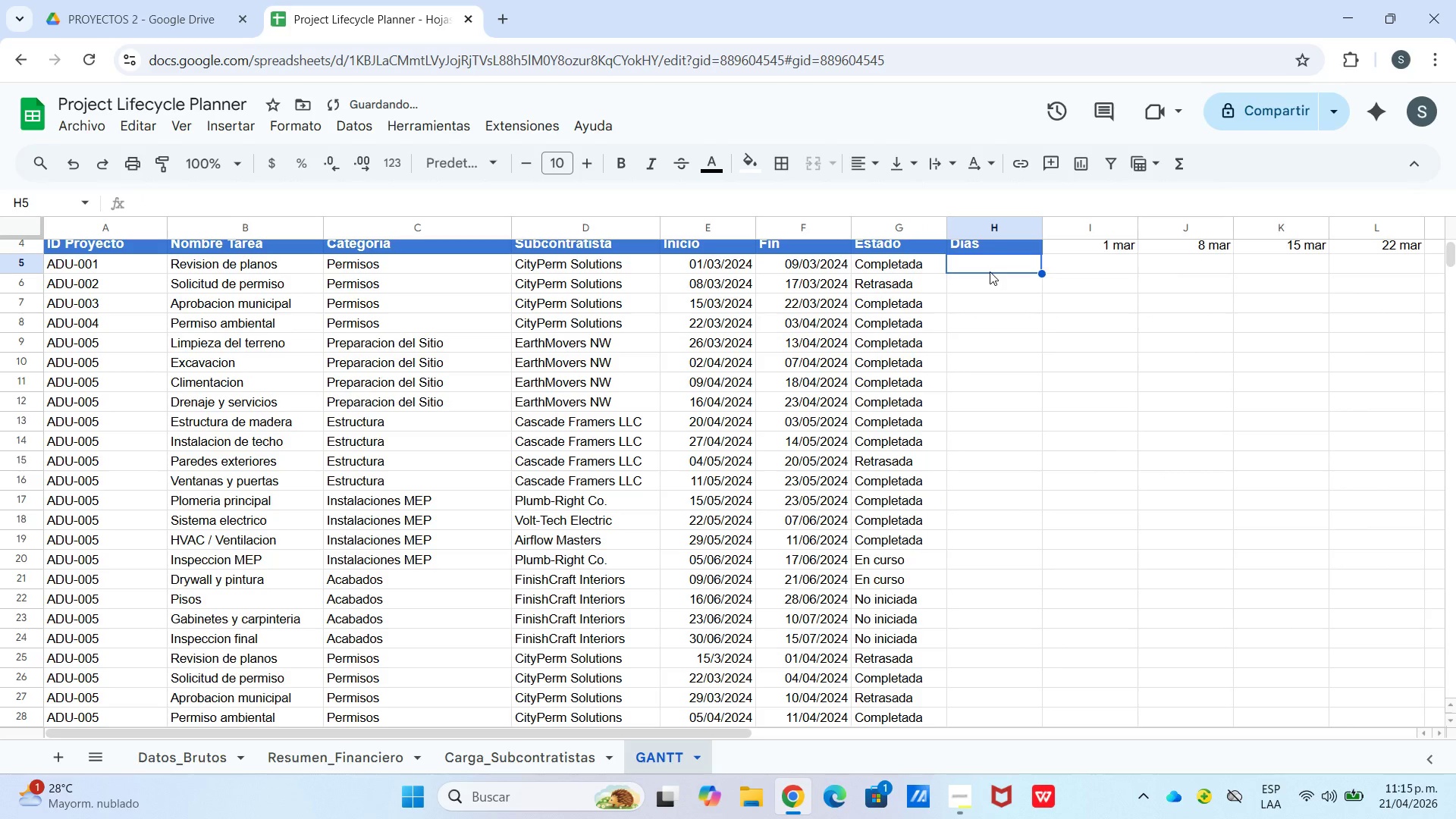 
type()datos_brutos!h3)
 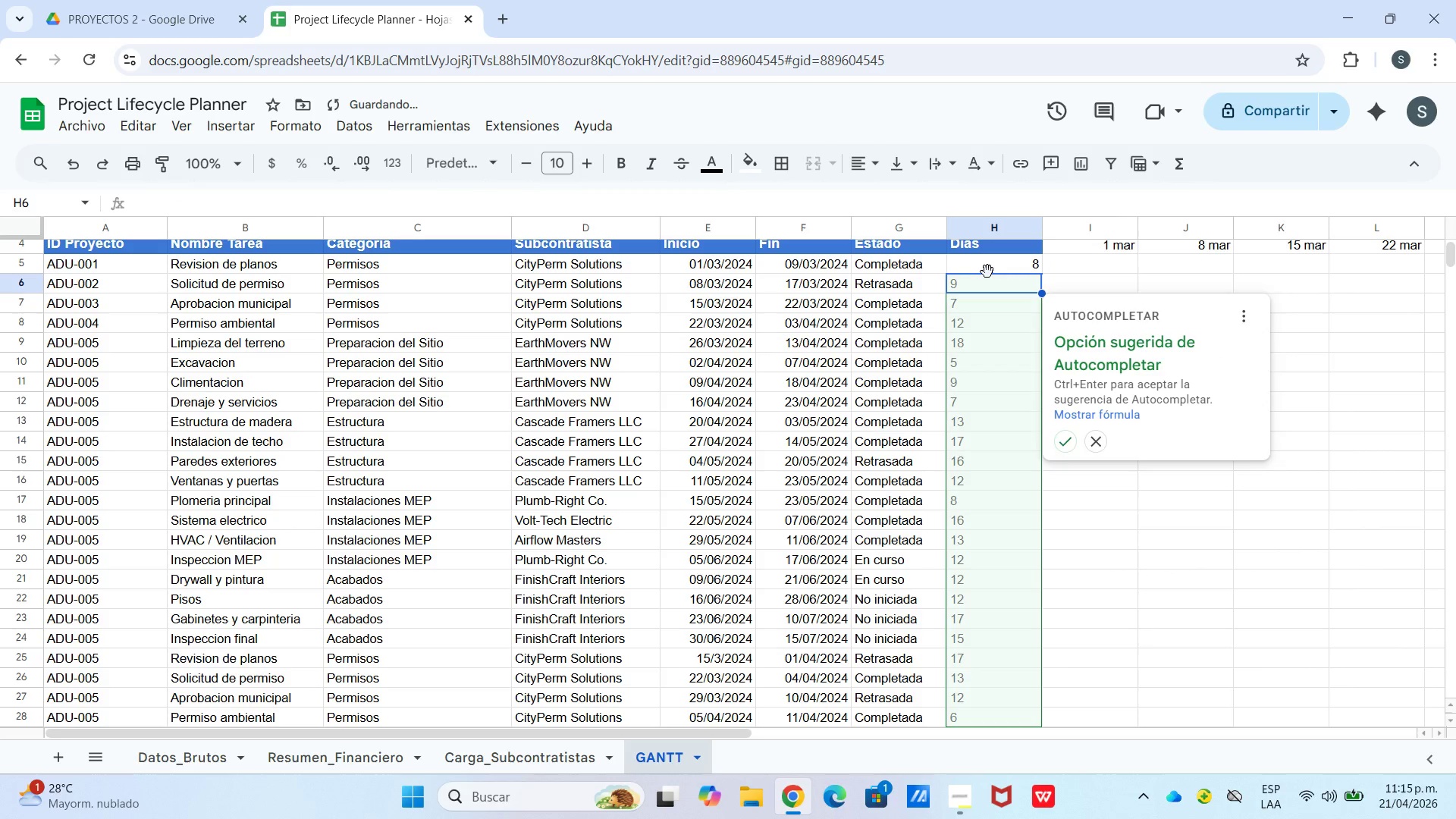 
 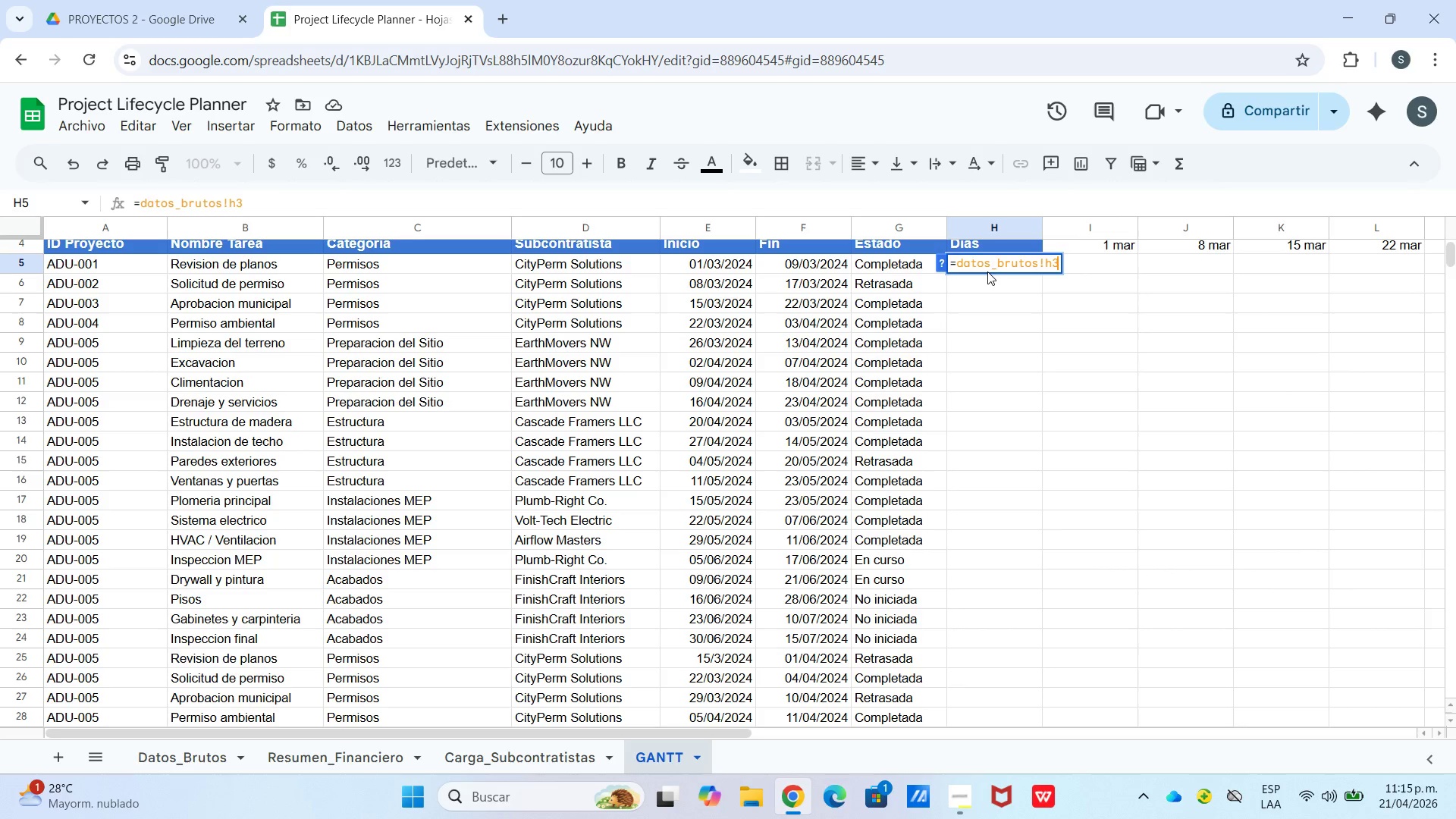 
key(Enter)
 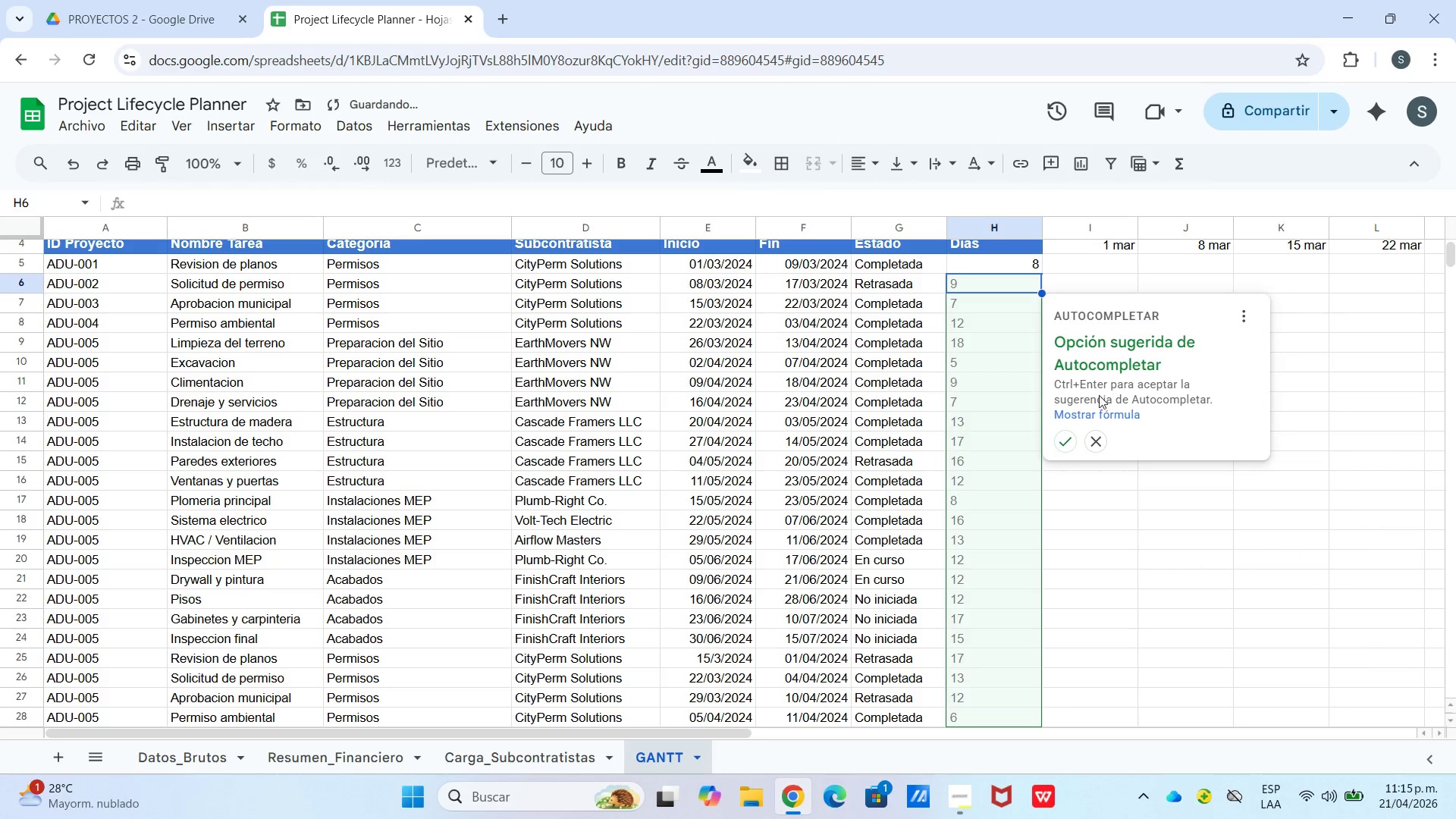 
left_click([1061, 449])
 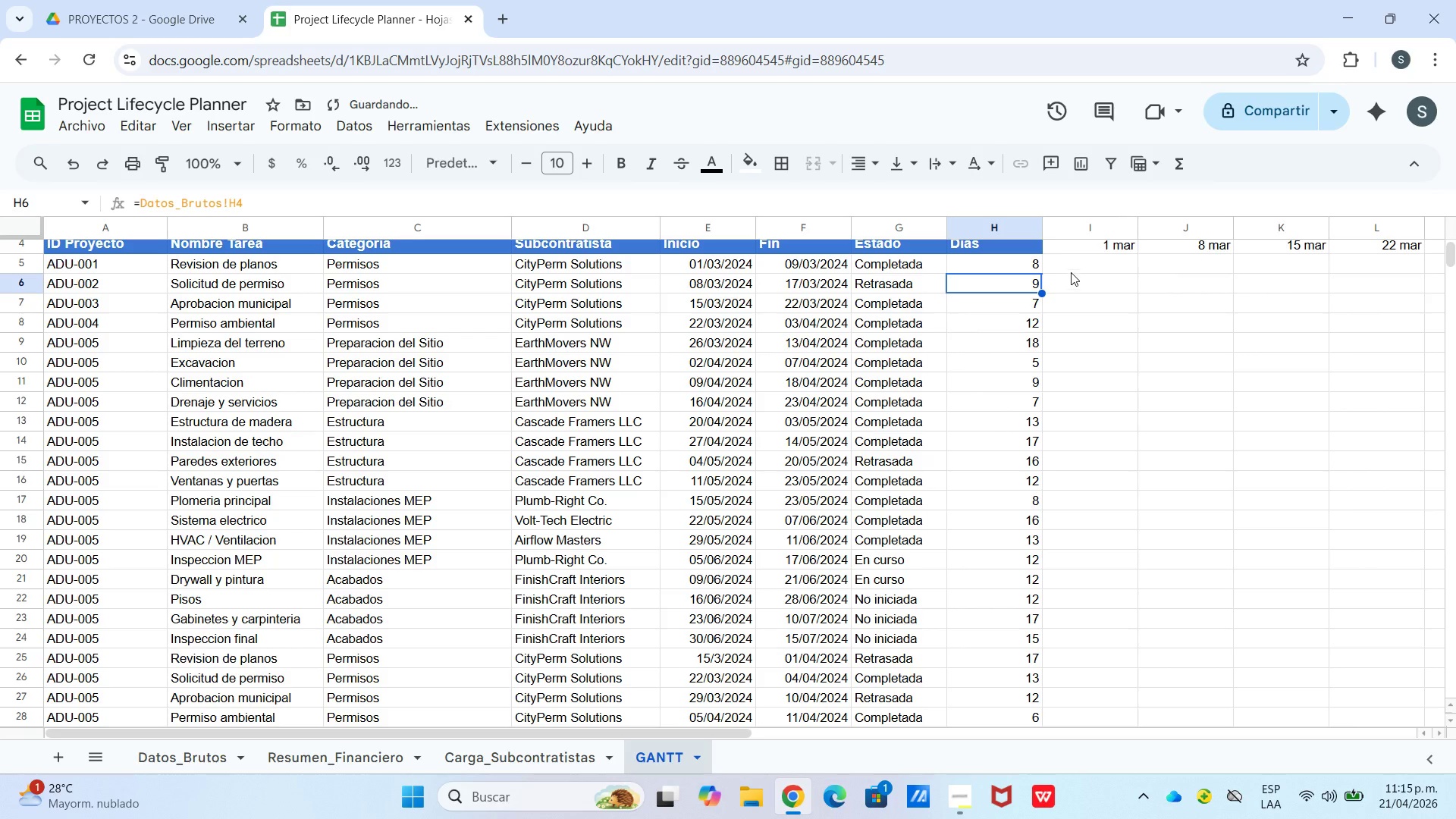 
left_click([1073, 269])
 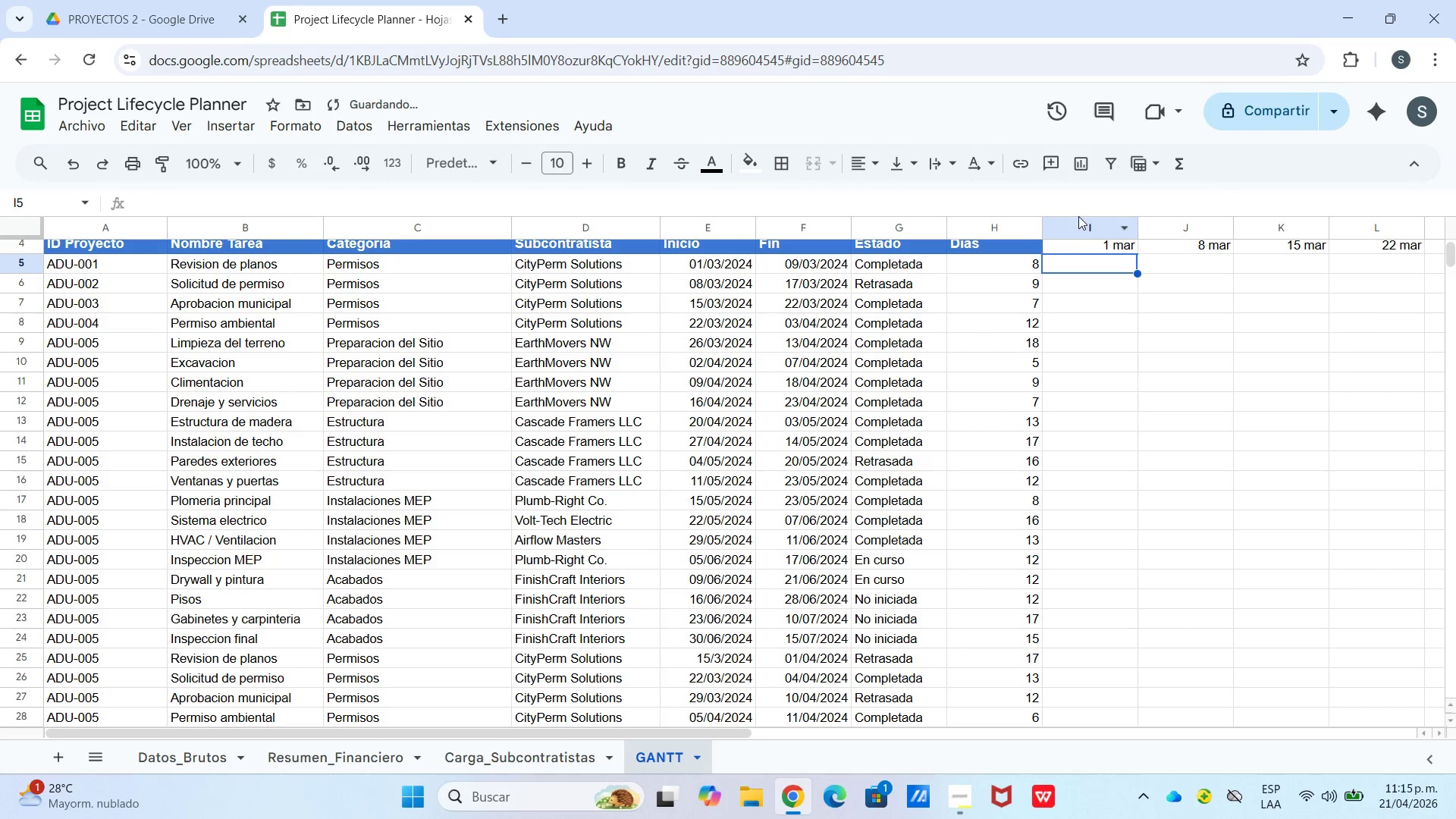 
left_click_drag(start_coordinate=[1084, 243], to_coordinate=[1235, 298])
 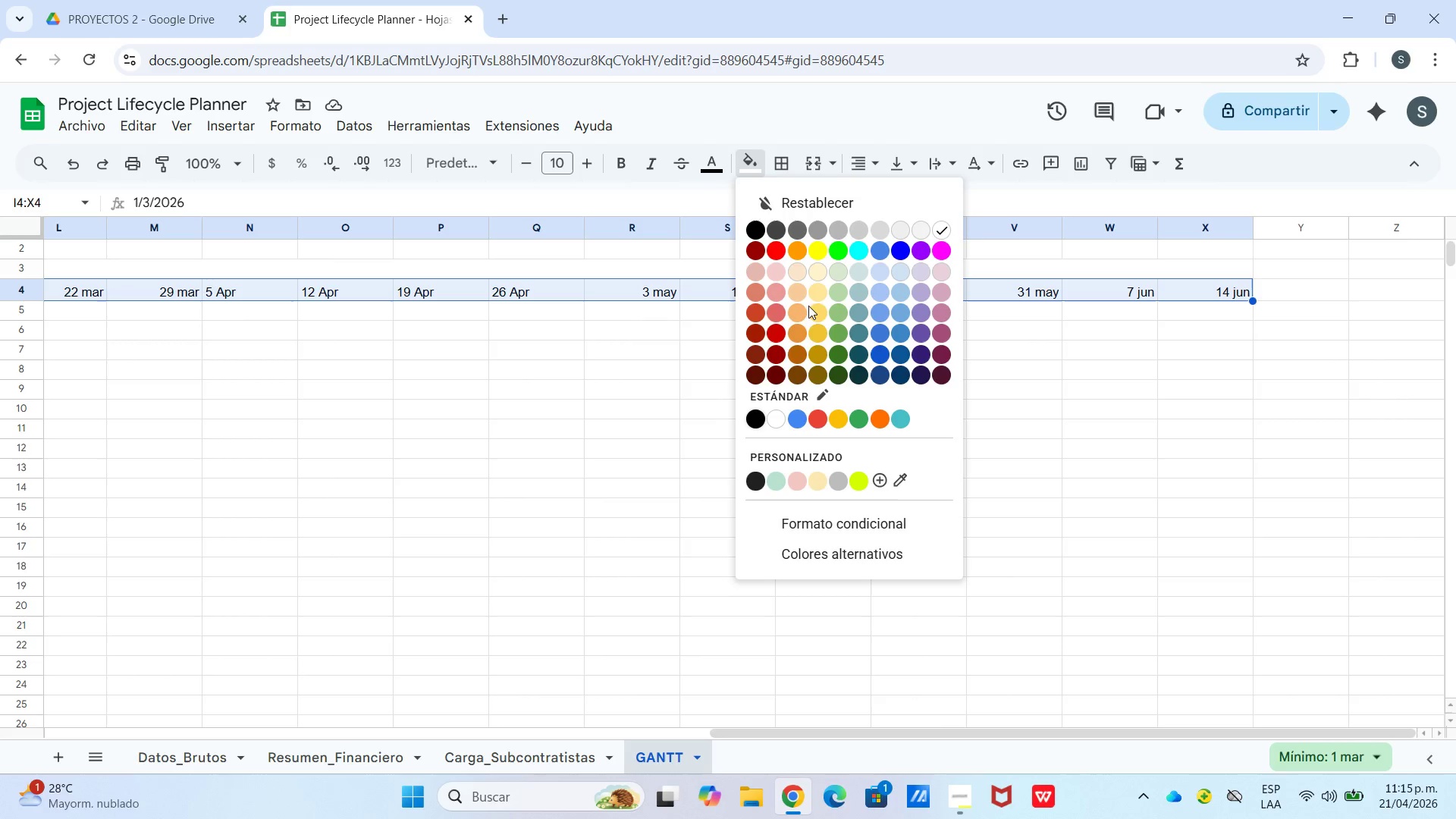 
left_click([758, 479])
 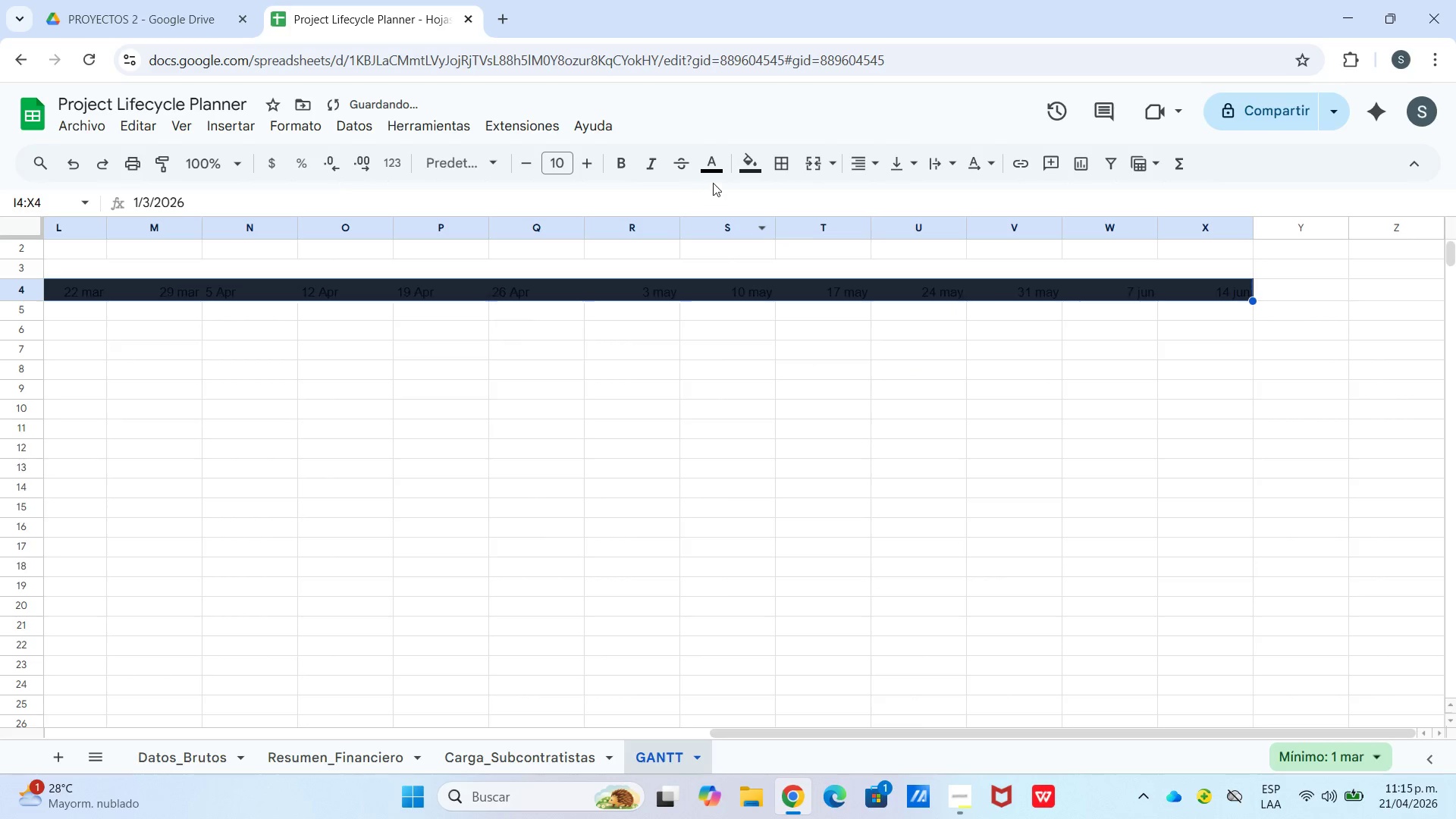 
left_click([725, 172])
 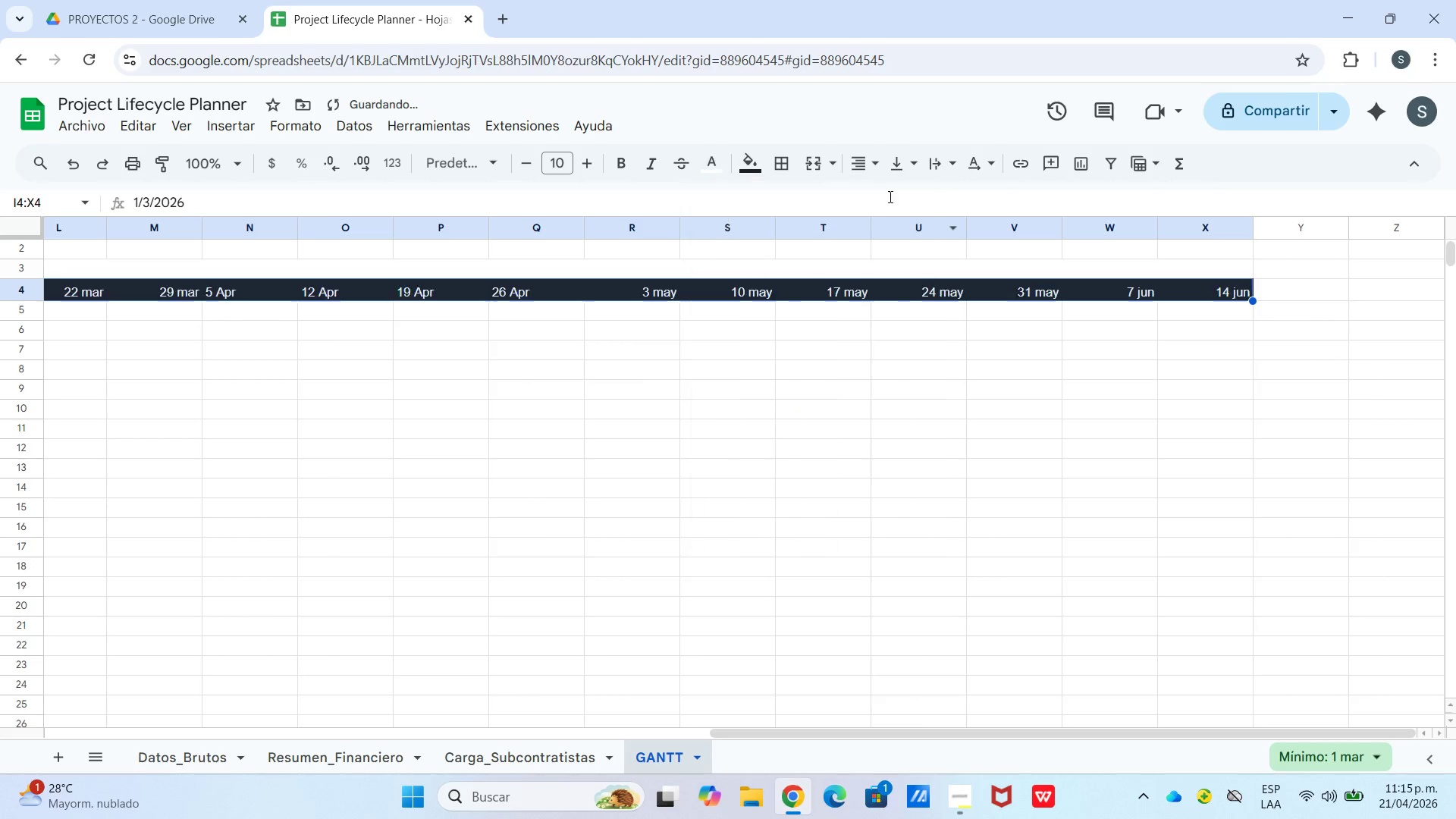 
left_click_drag(start_coordinate=[870, 160], to_coordinate=[870, 165])
 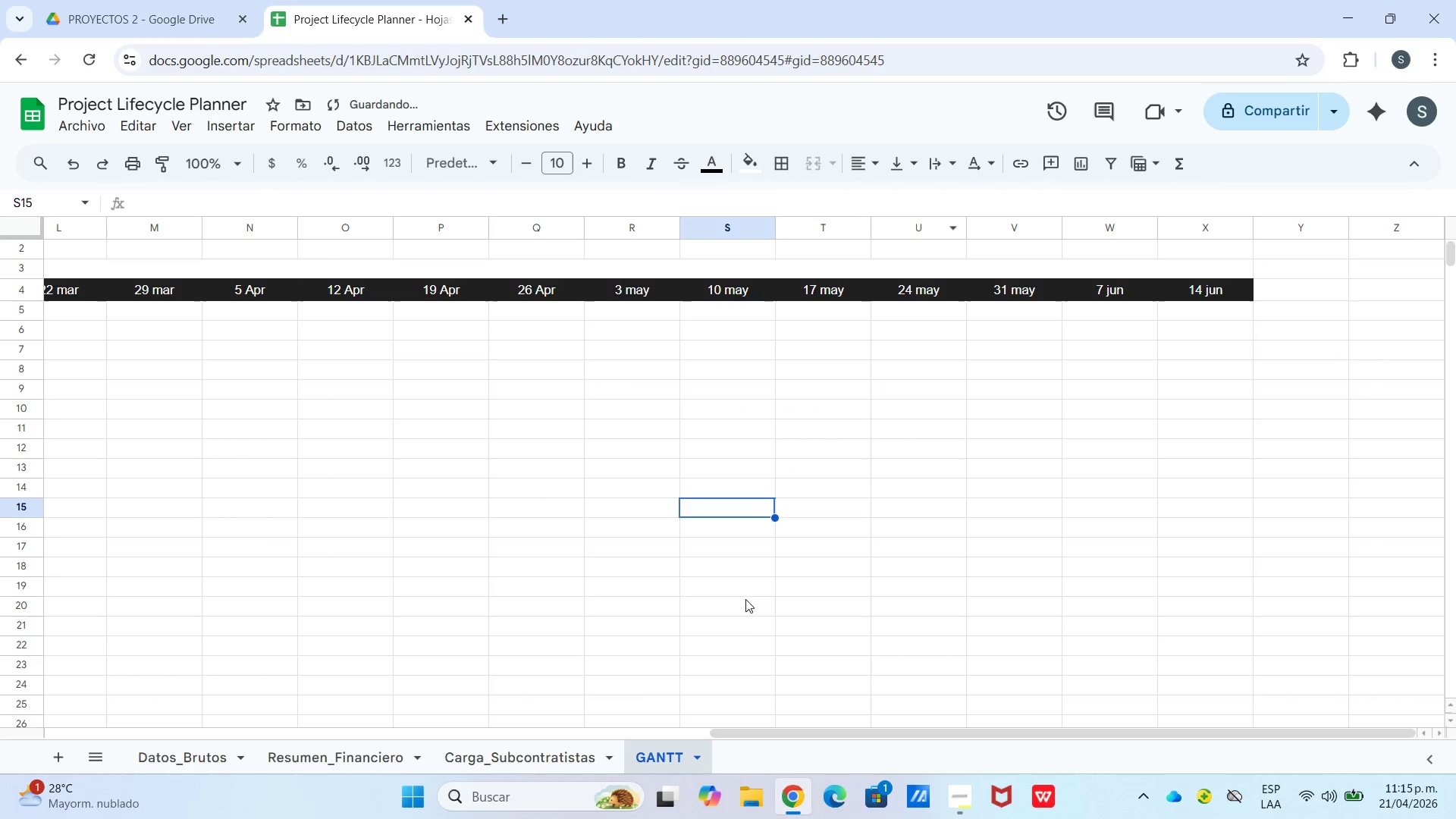 
left_click_drag(start_coordinate=[752, 730], to_coordinate=[0, 740])
 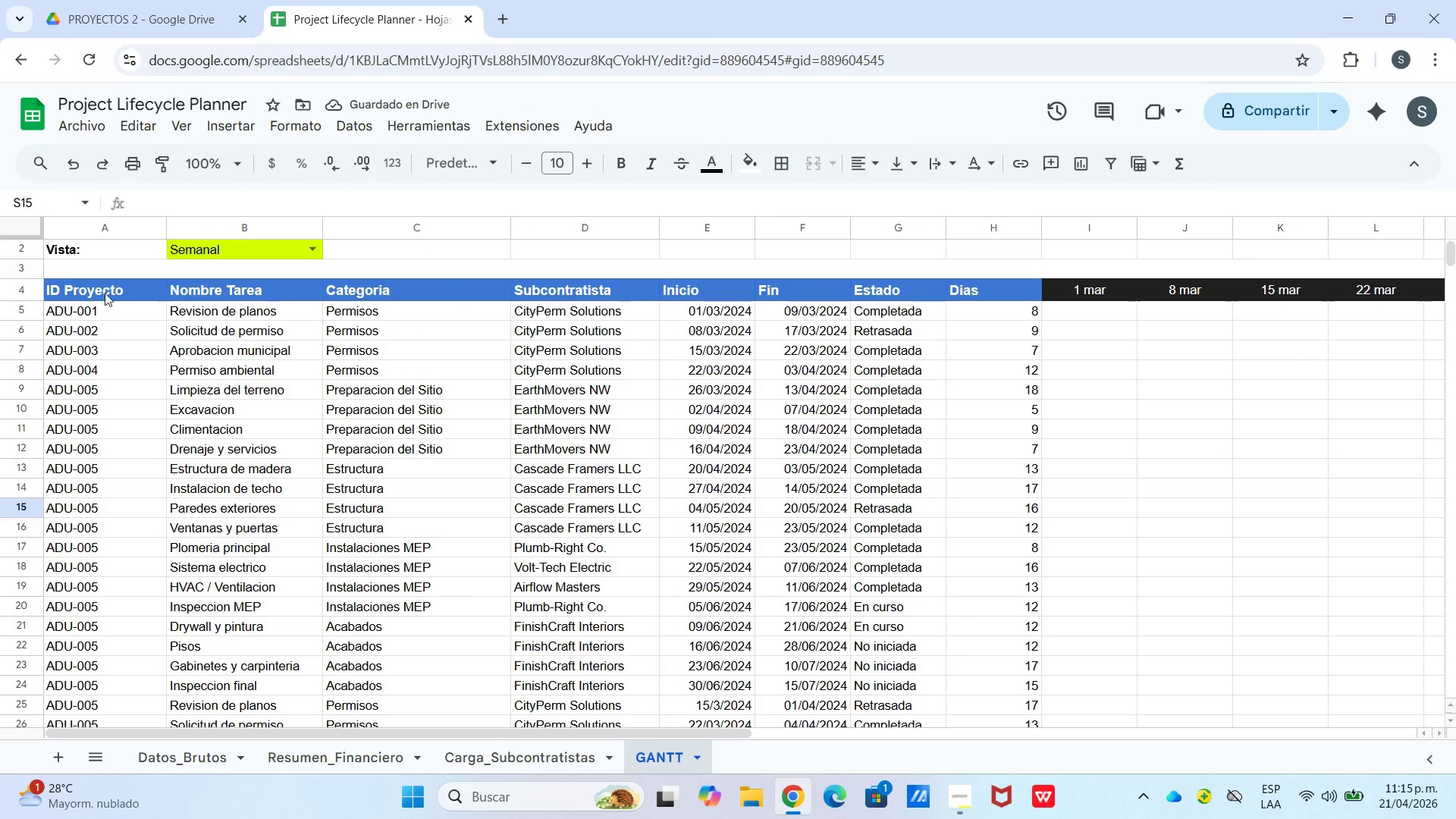 
left_click_drag(start_coordinate=[109, 287], to_coordinate=[1034, 295])
 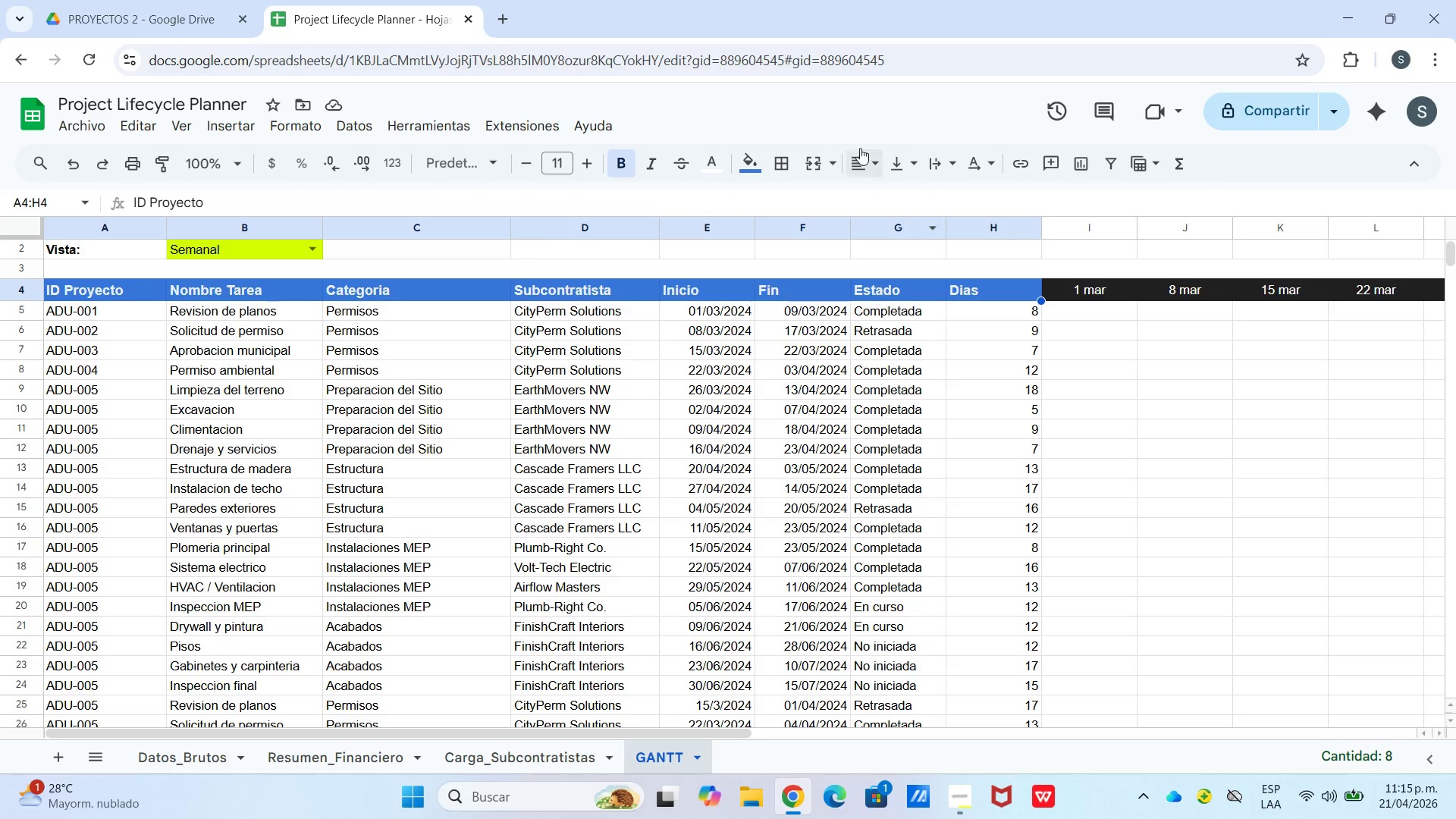 
left_click_drag(start_coordinate=[858, 146], to_coordinate=[858, 150])
 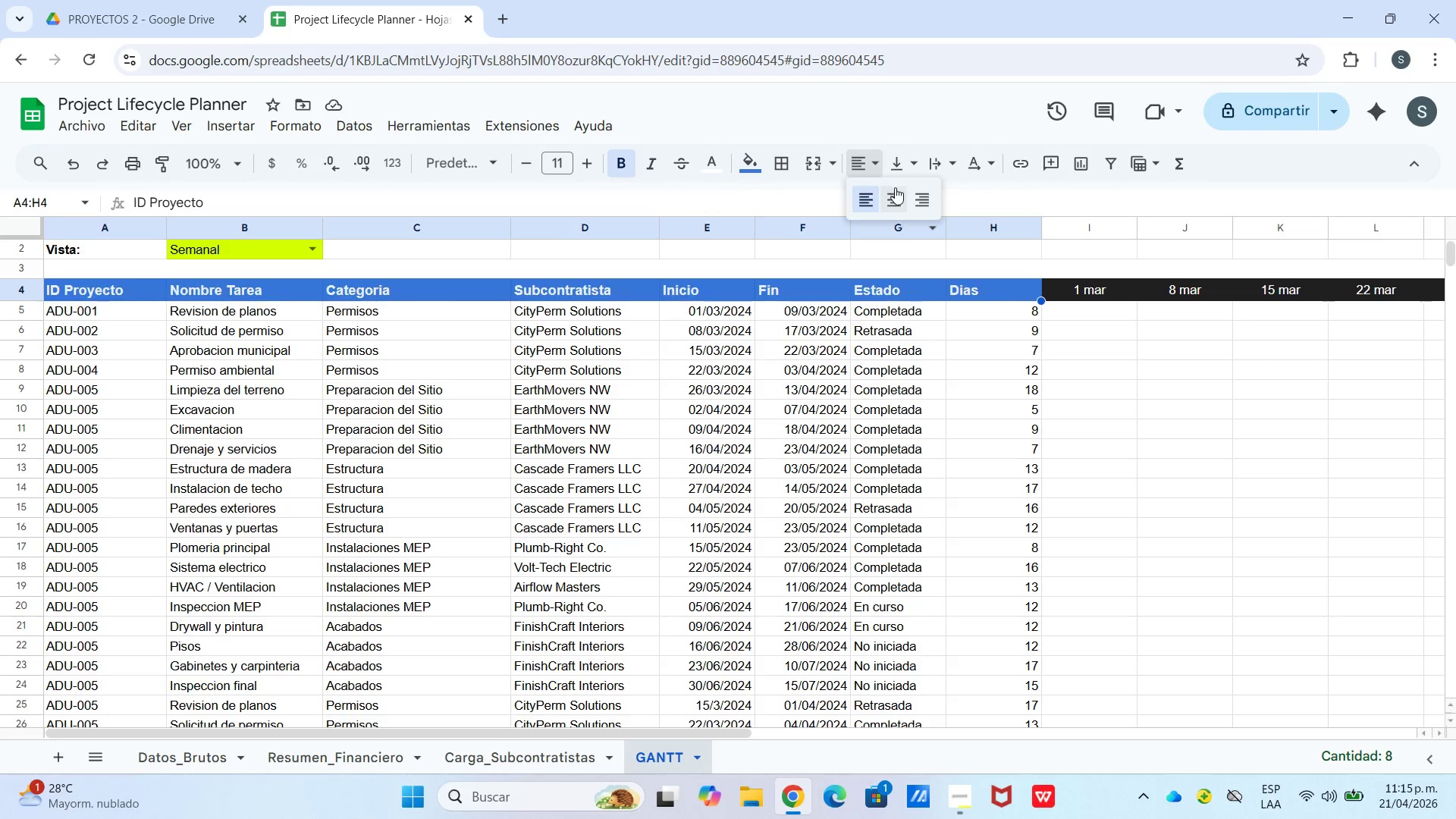 
triple_click([895, 167])
 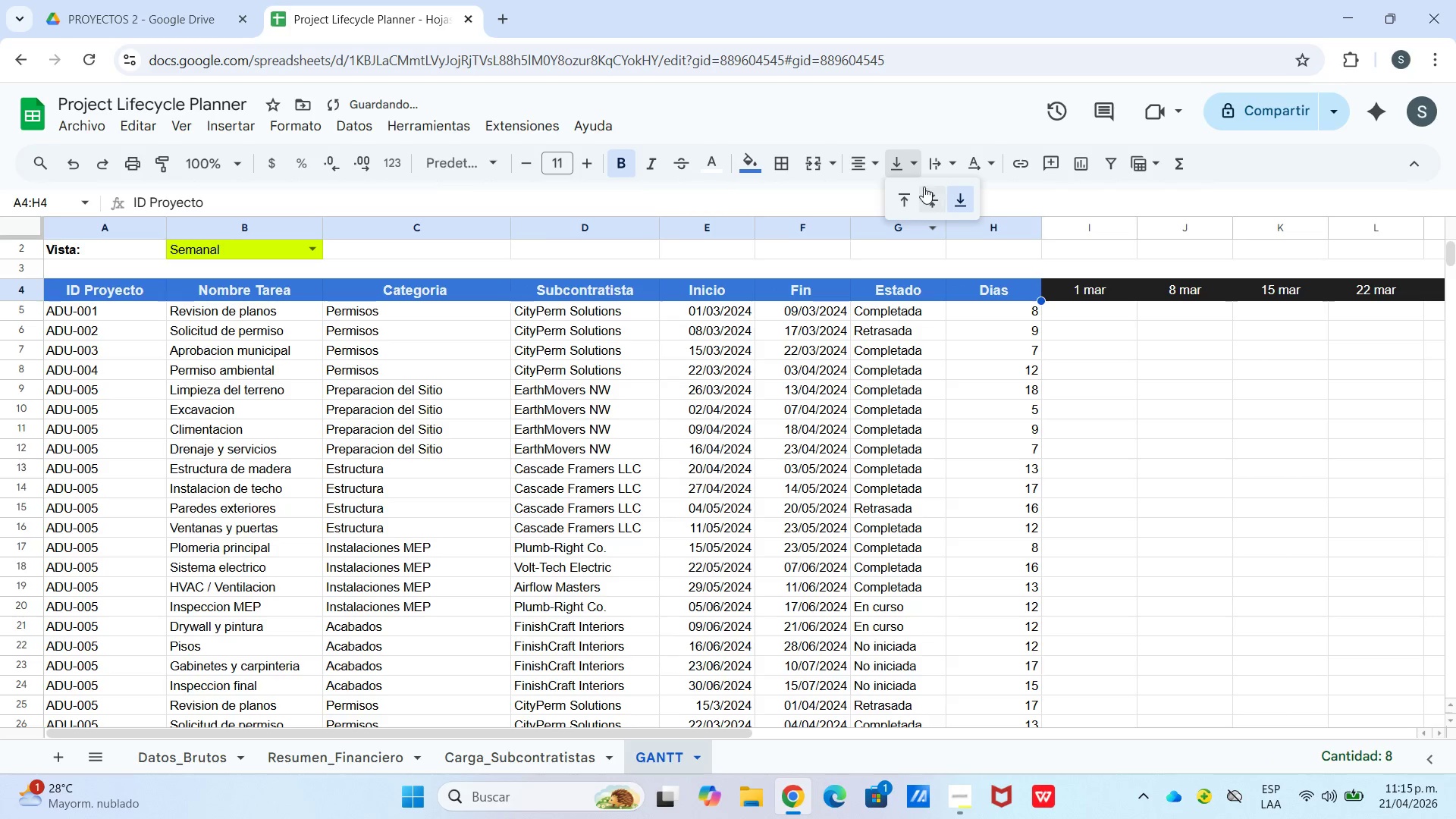 
left_click_drag(start_coordinate=[924, 187], to_coordinate=[928, 187])
 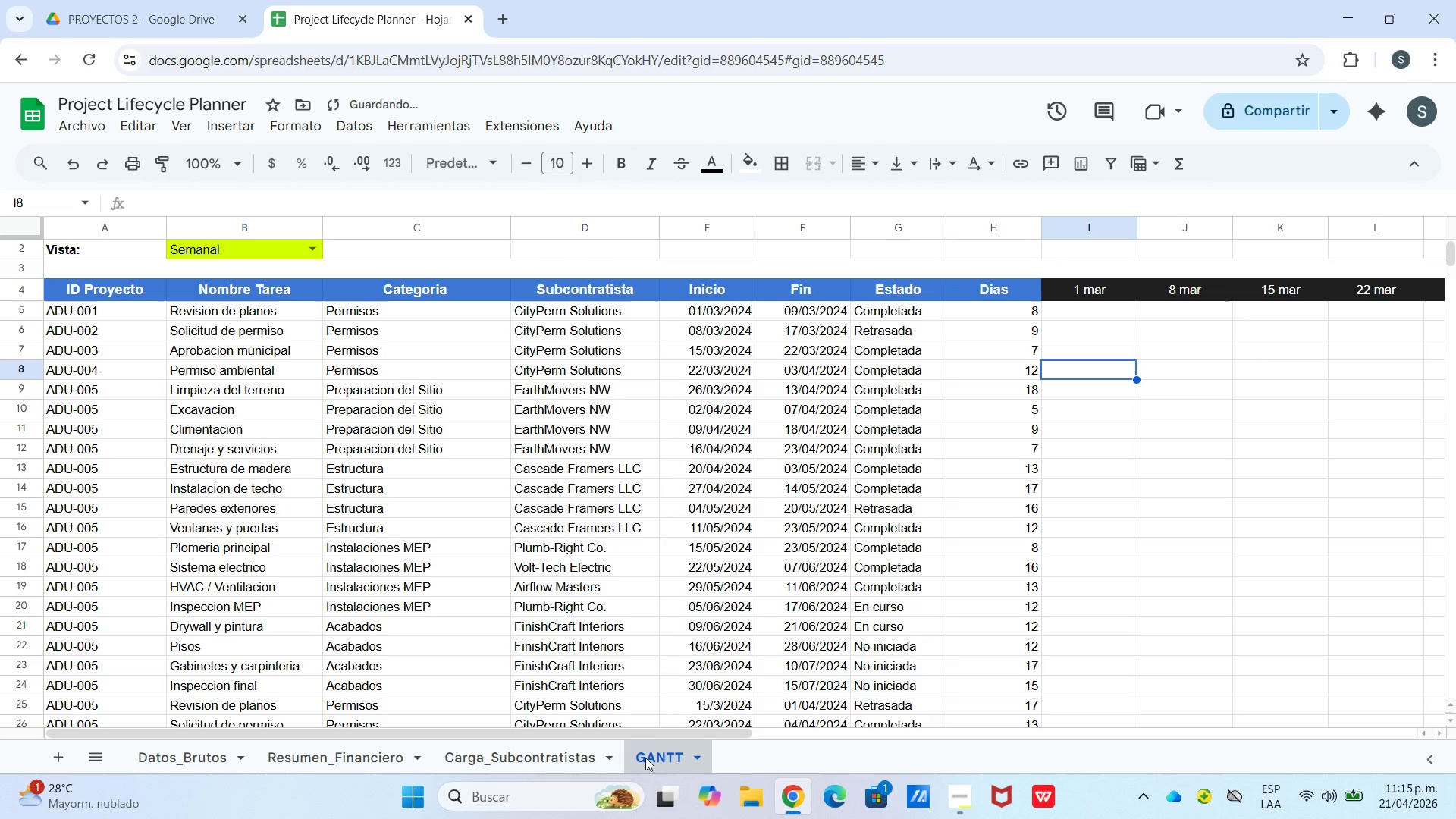 
left_click_drag(start_coordinate=[643, 724], to_coordinate=[646, 729])
 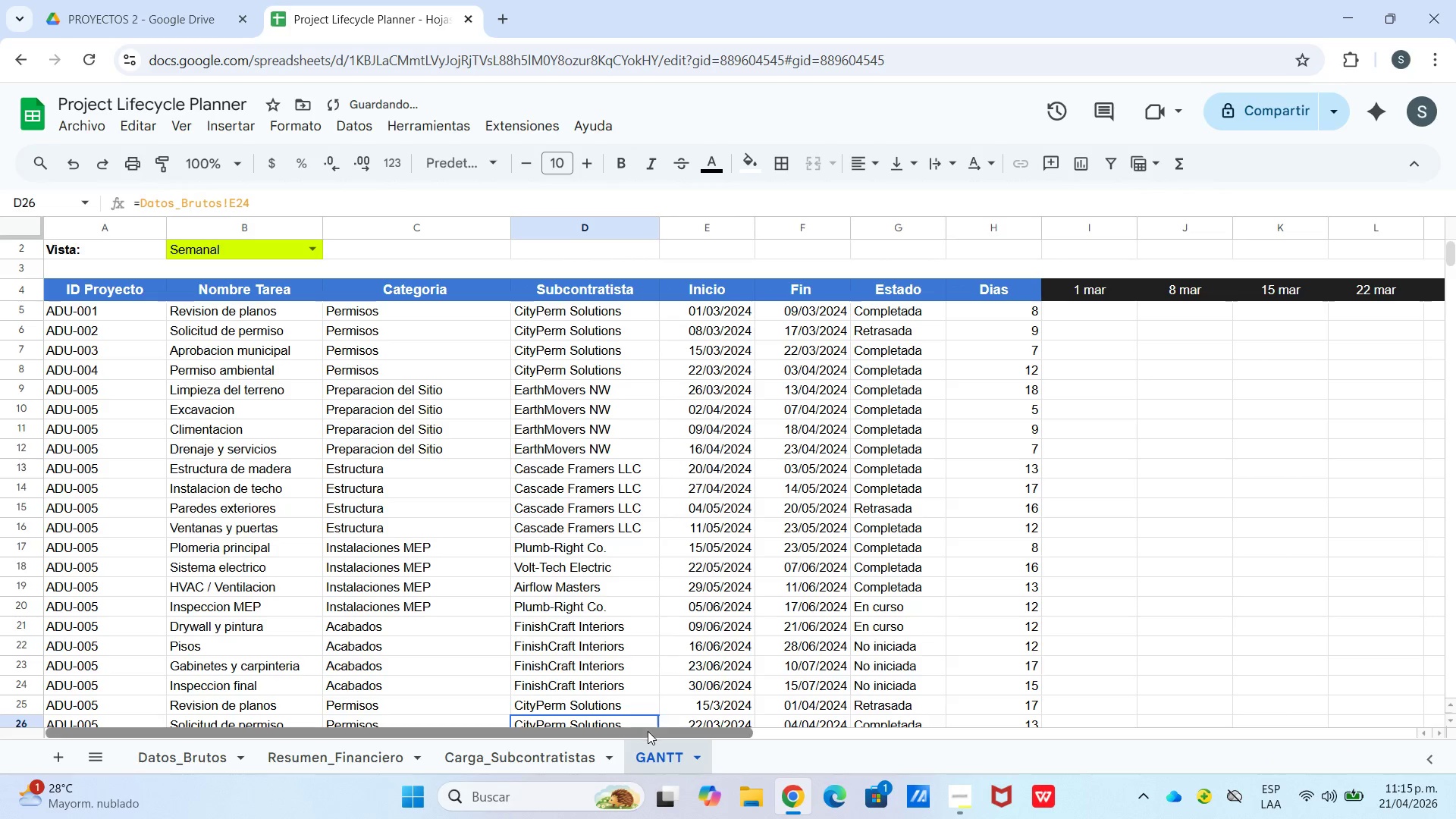 
left_click_drag(start_coordinate=[648, 731], to_coordinate=[878, 730])
 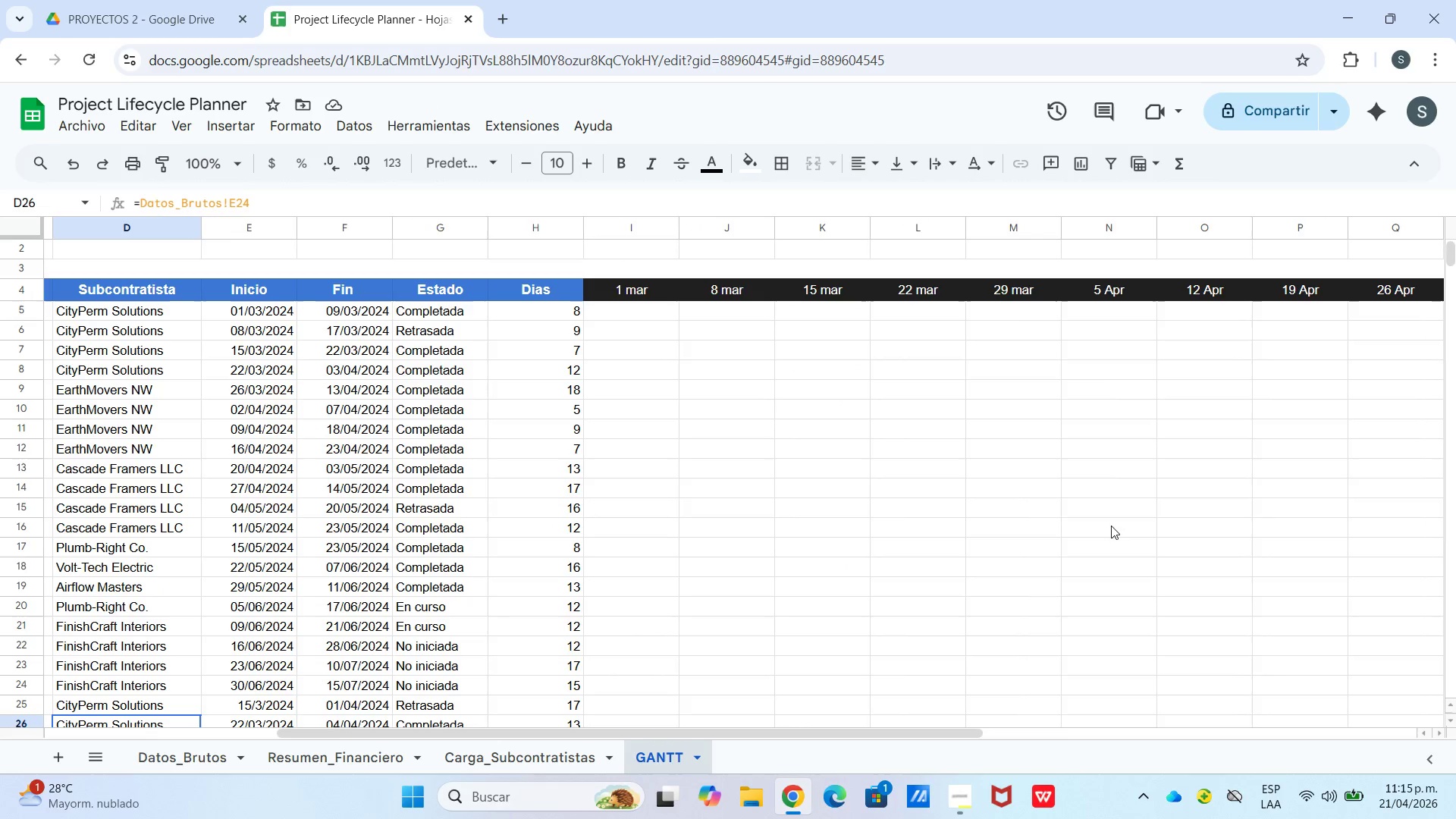 
left_click([1028, 344])
 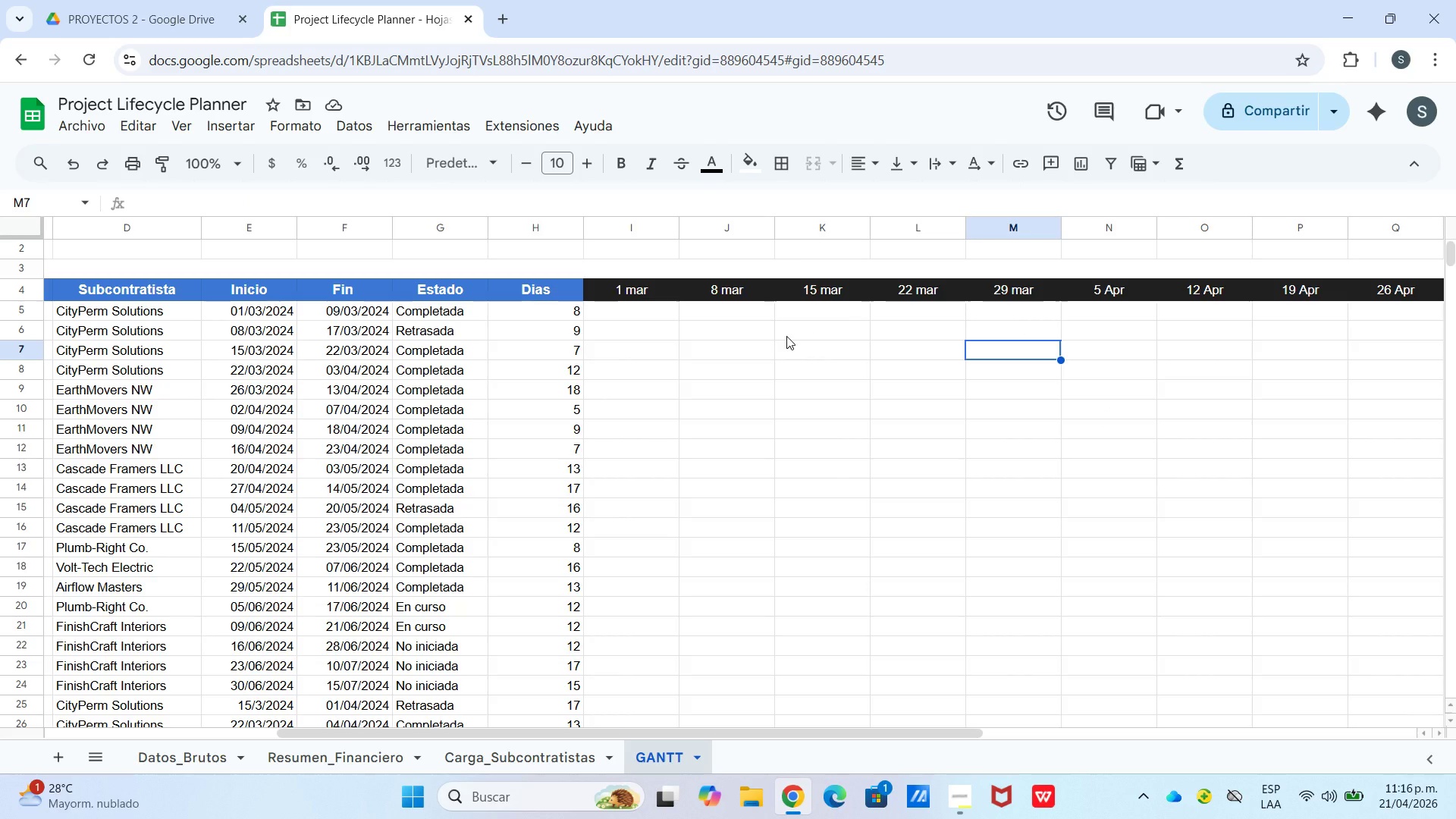 
wait(9.83)
 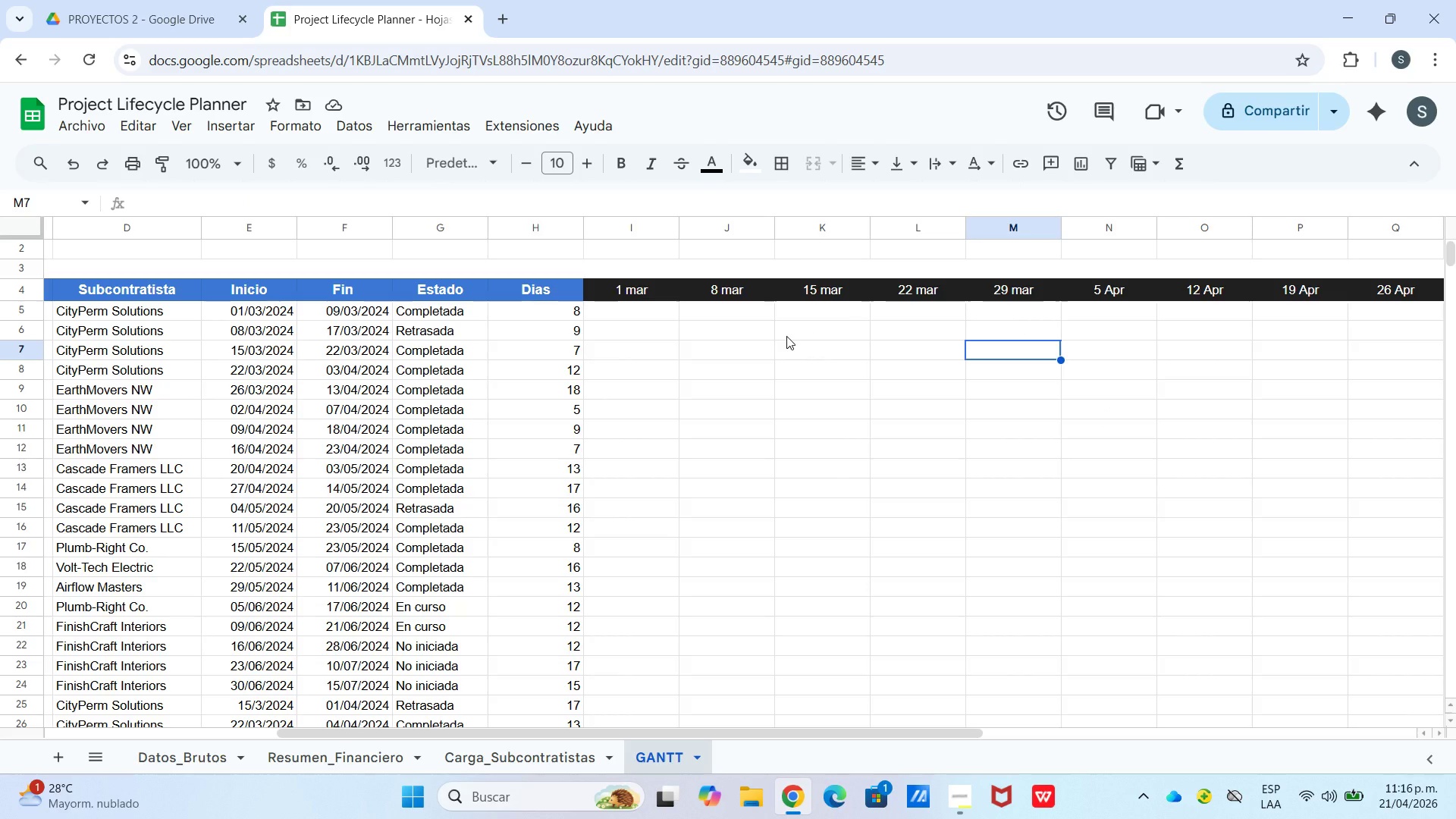 
left_click_drag(start_coordinate=[858, 733], to_coordinate=[1101, 732])
 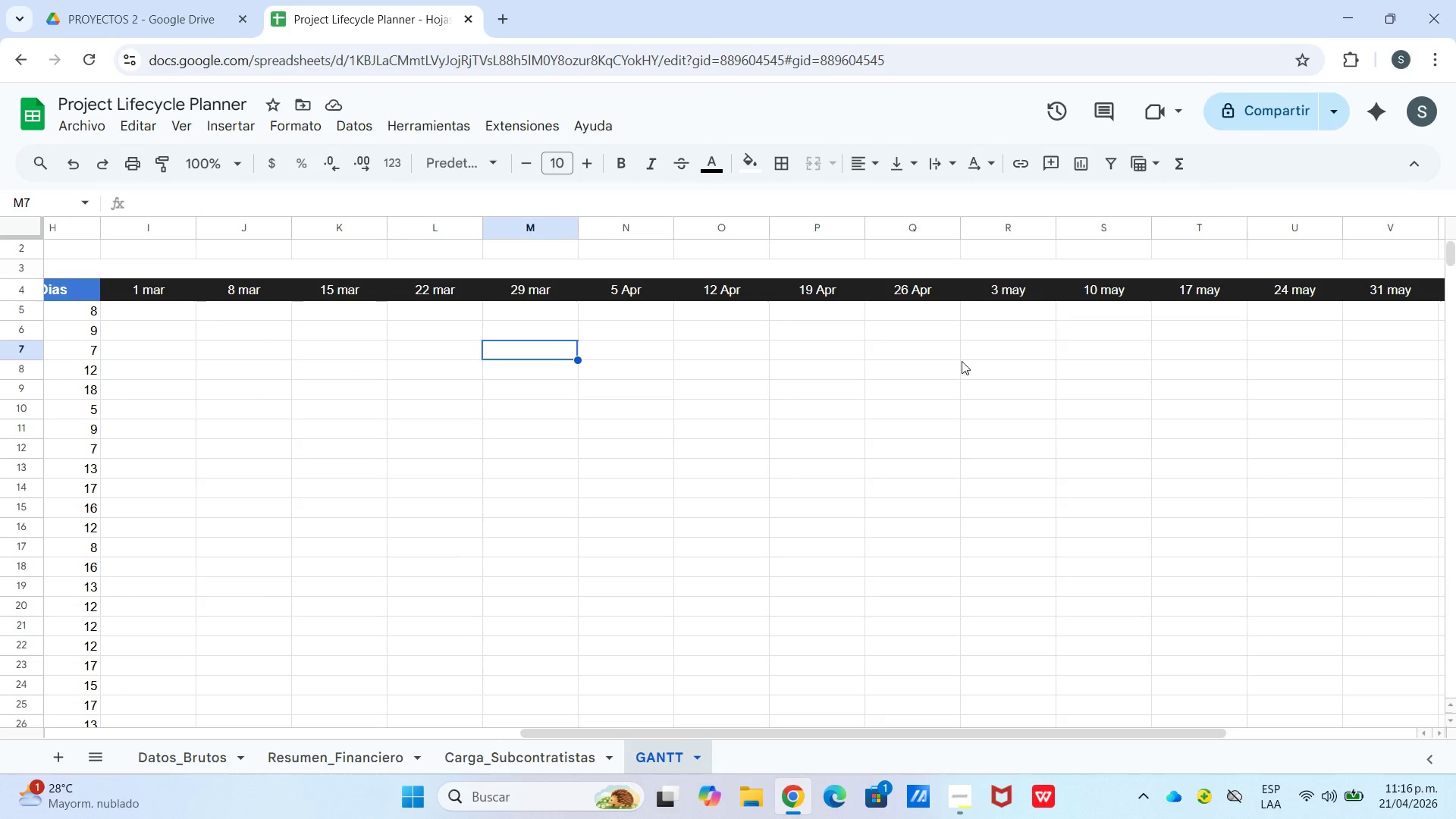 
left_click([945, 362])
 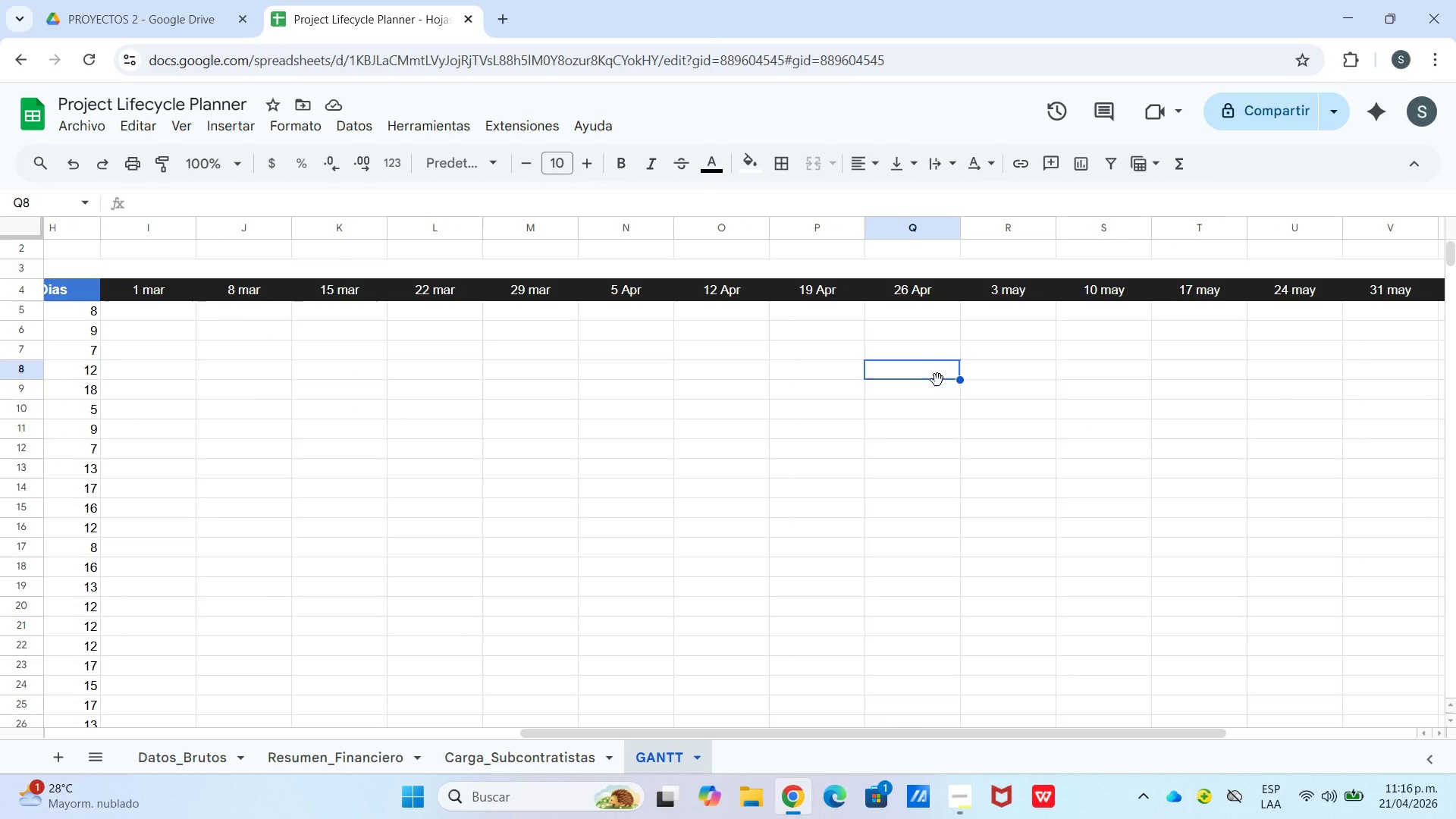 
left_click([939, 401])
 